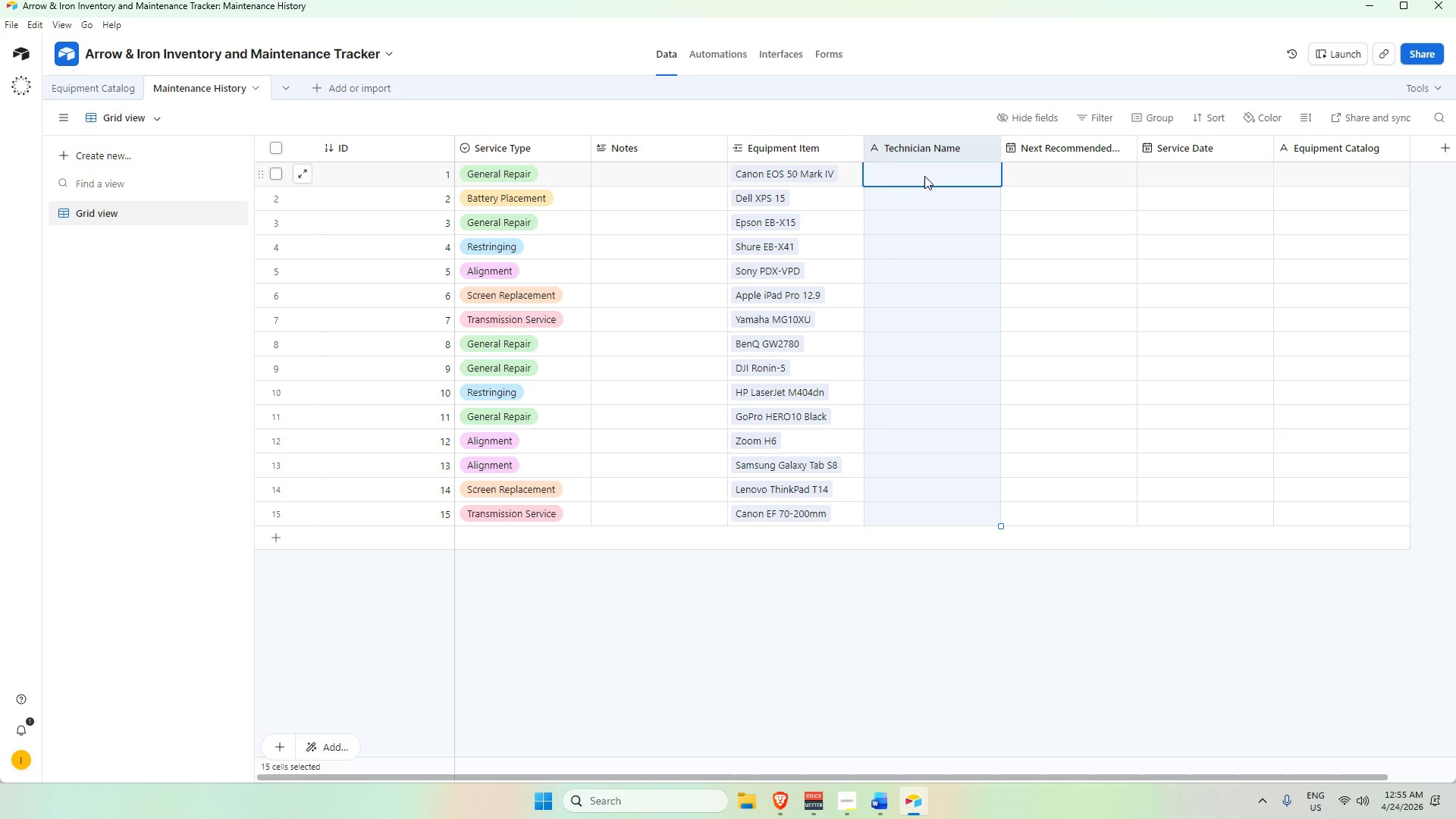 
type(aLEX MA)
key(Backspace)
key(Backspace)
type(Martinez)
key(Backspace)
key(Backspace)
key(Backspace)
key(Backspace)
key(Backspace)
key(Backspace)
key(Backspace)
key(Backspace)
type(m)
 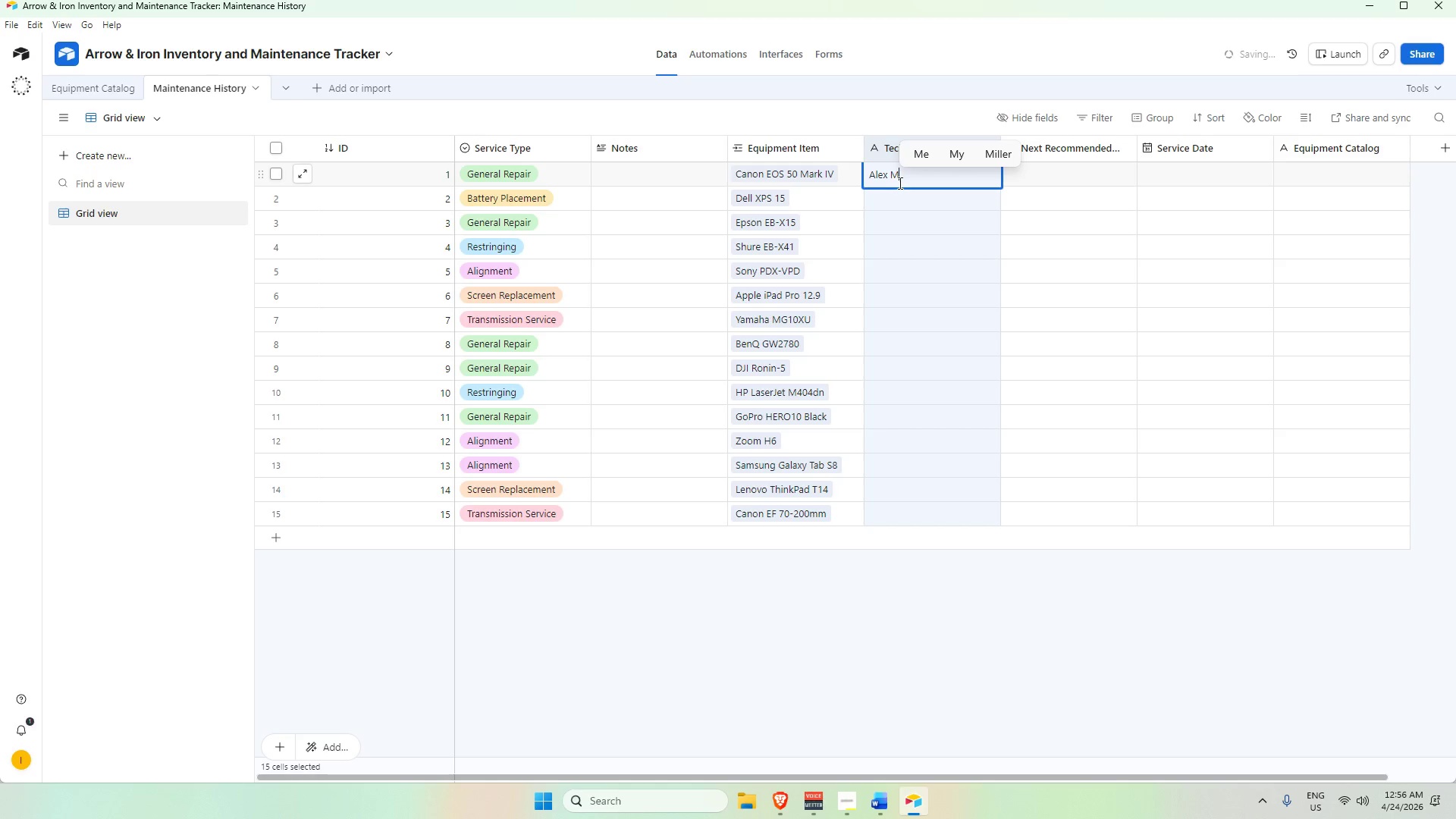 
 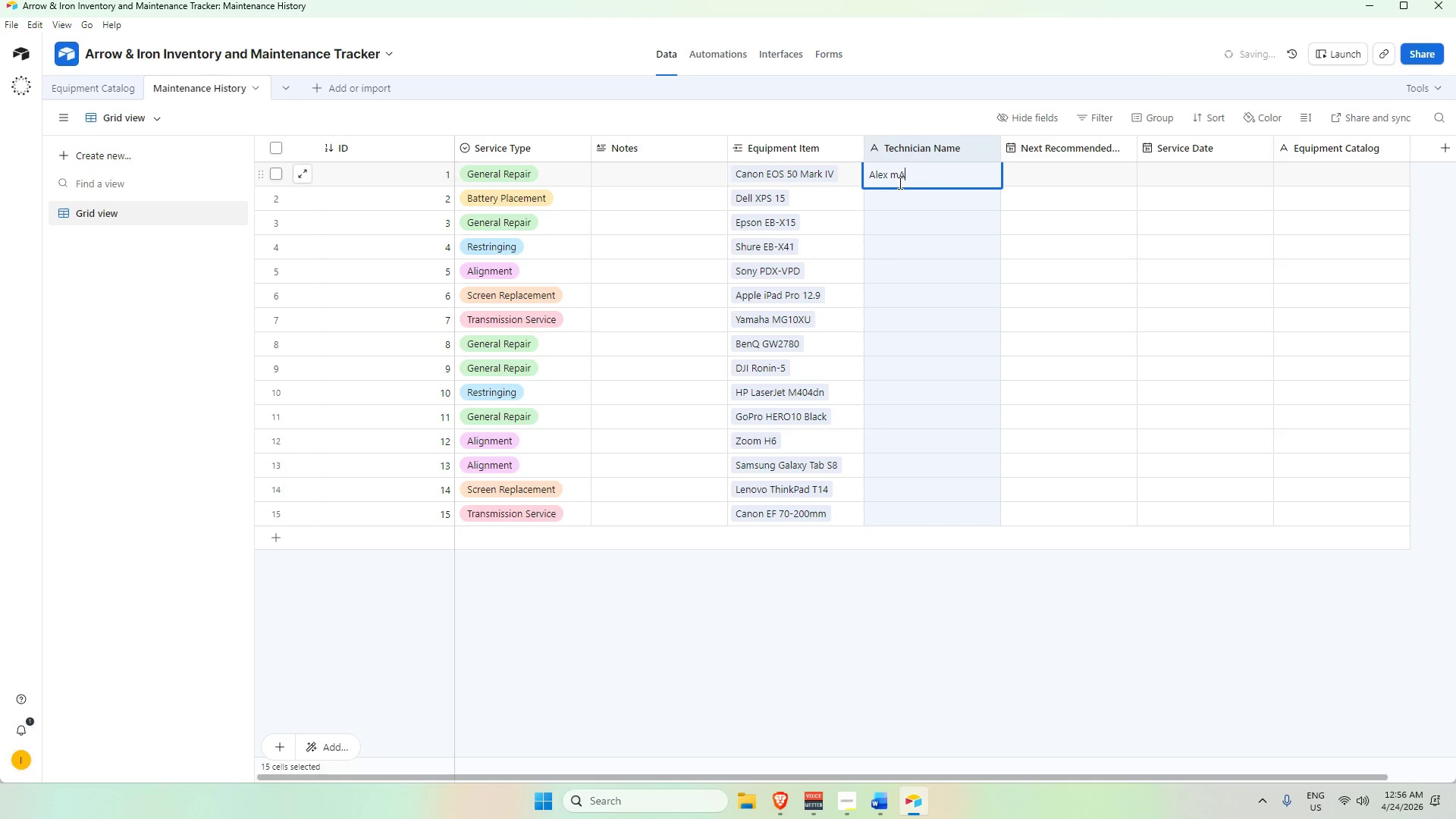 
hold_key(key=ShiftLeft, duration=1.89)
 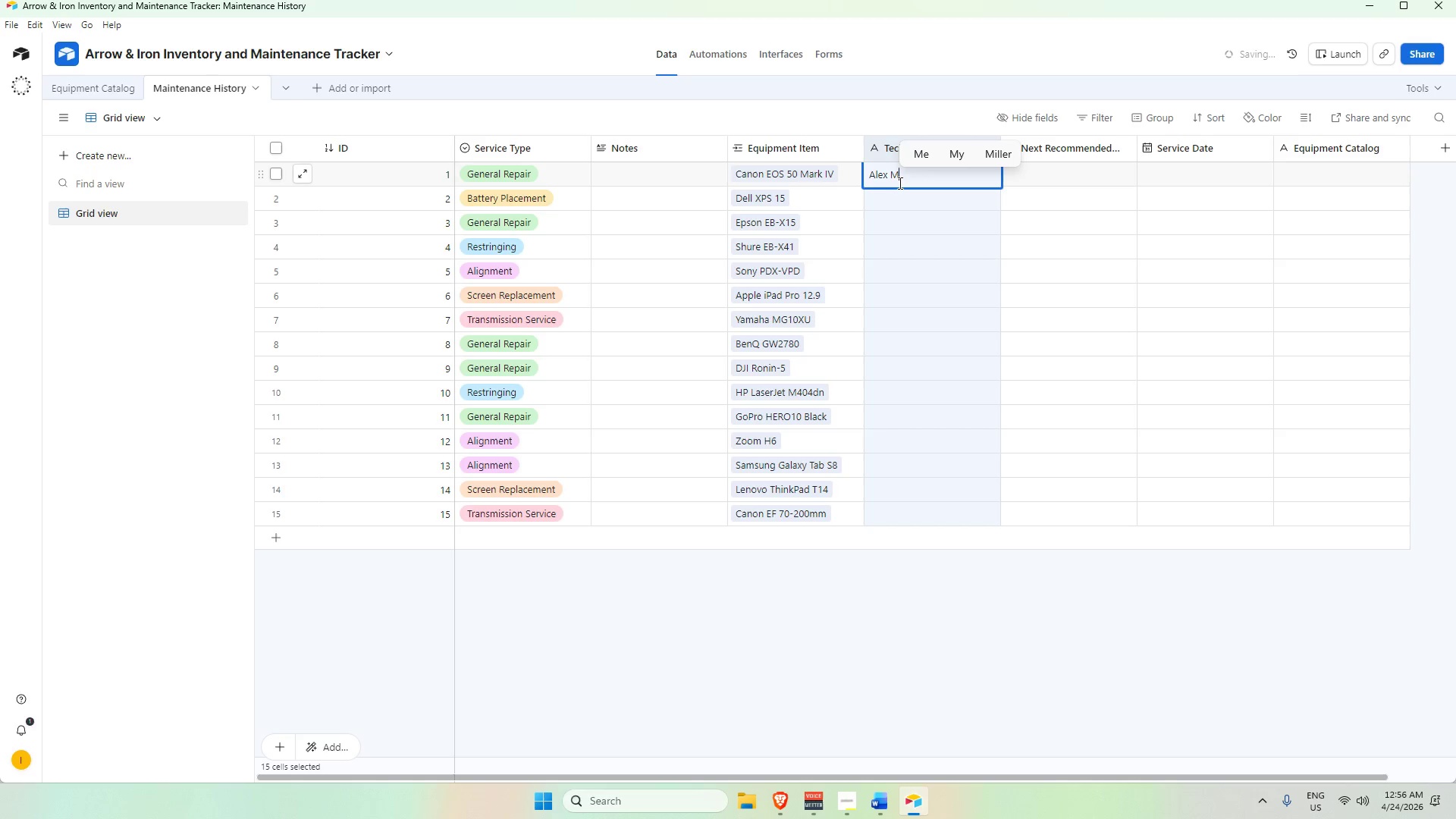 
type(ARTINEZ)
 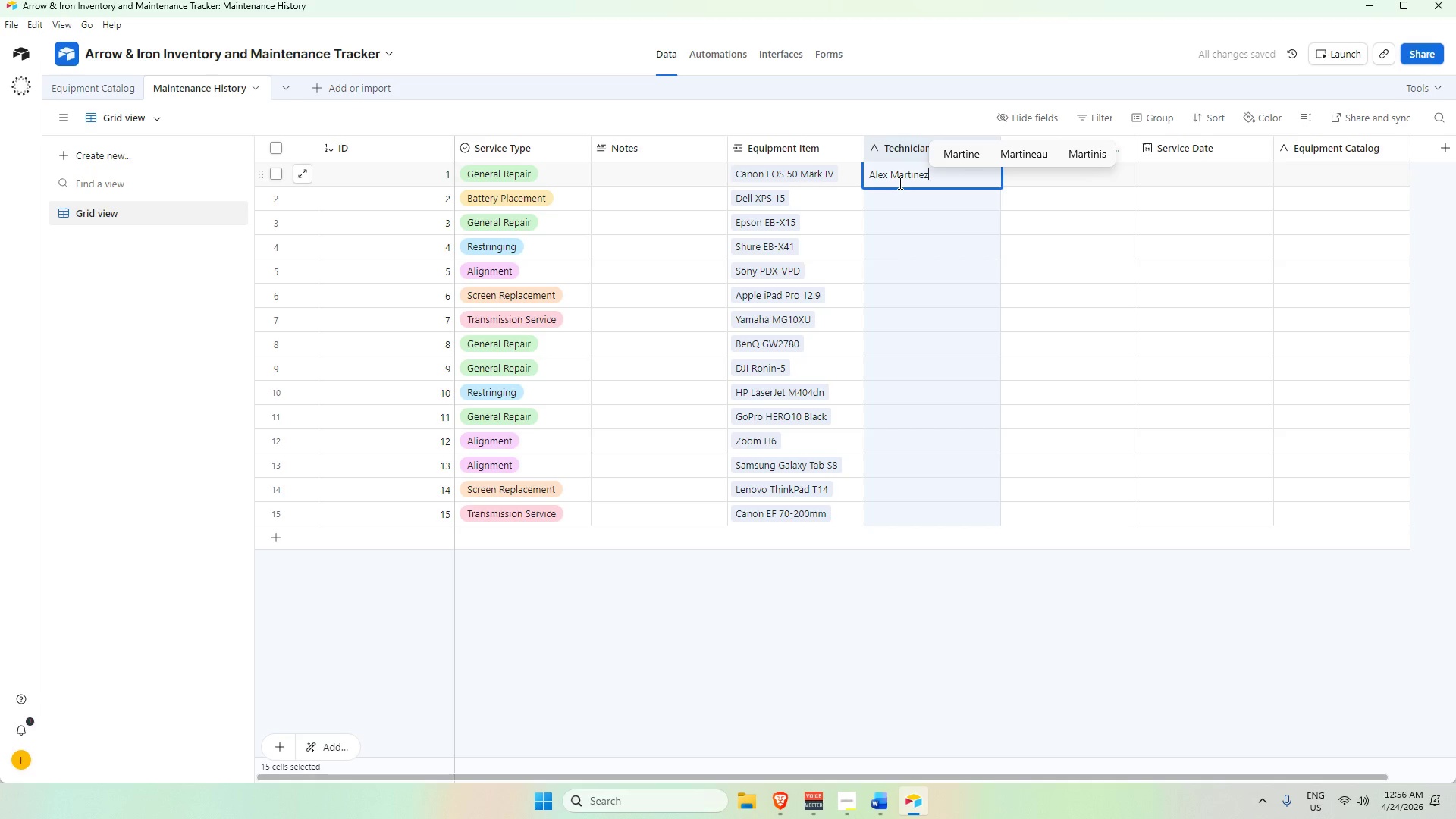 
key(Enter)
 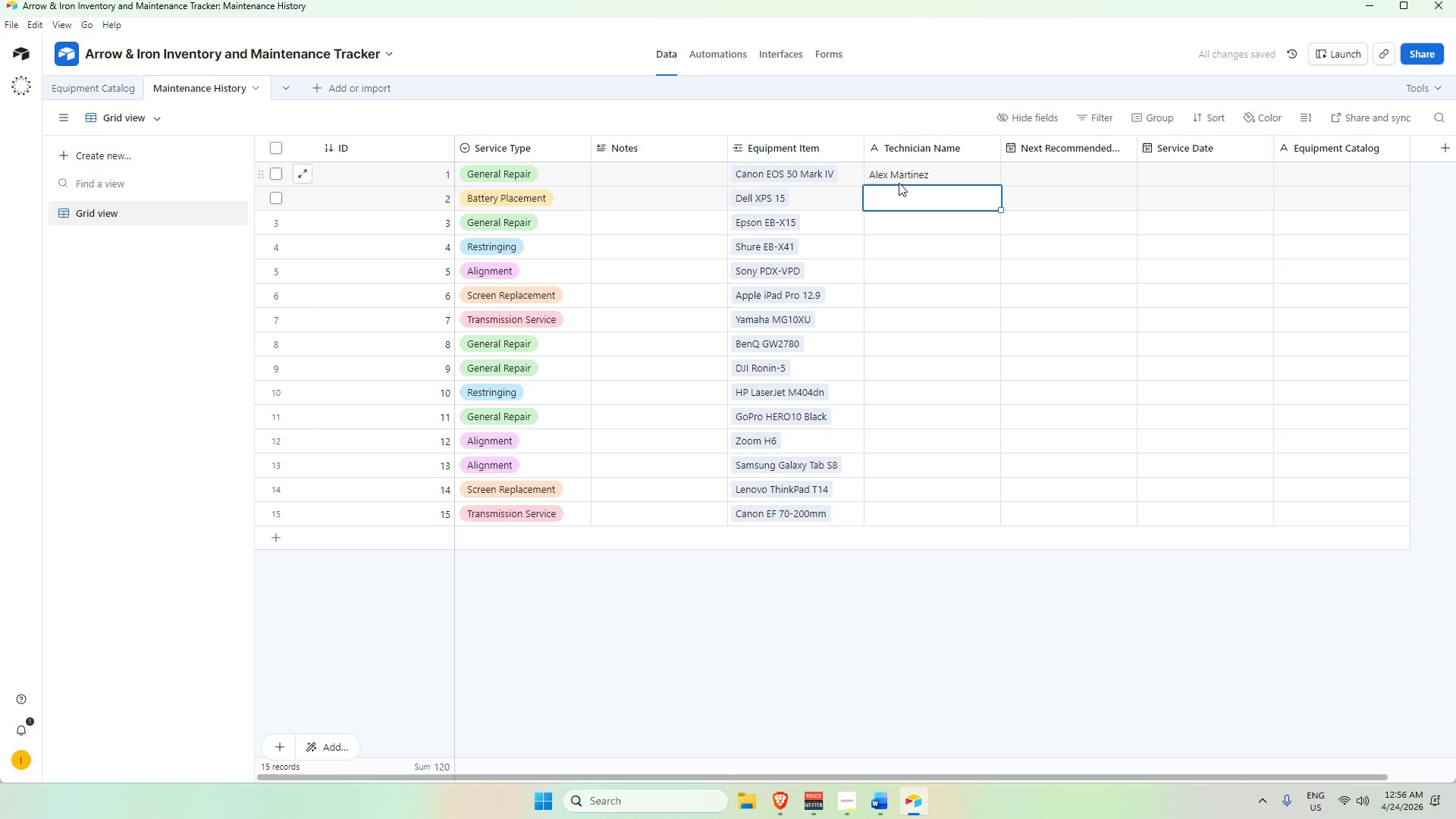 
type(Jamil)
key(Backspace)
type(le Lww)
key(Backspace)
key(Backspace)
type(ee)
 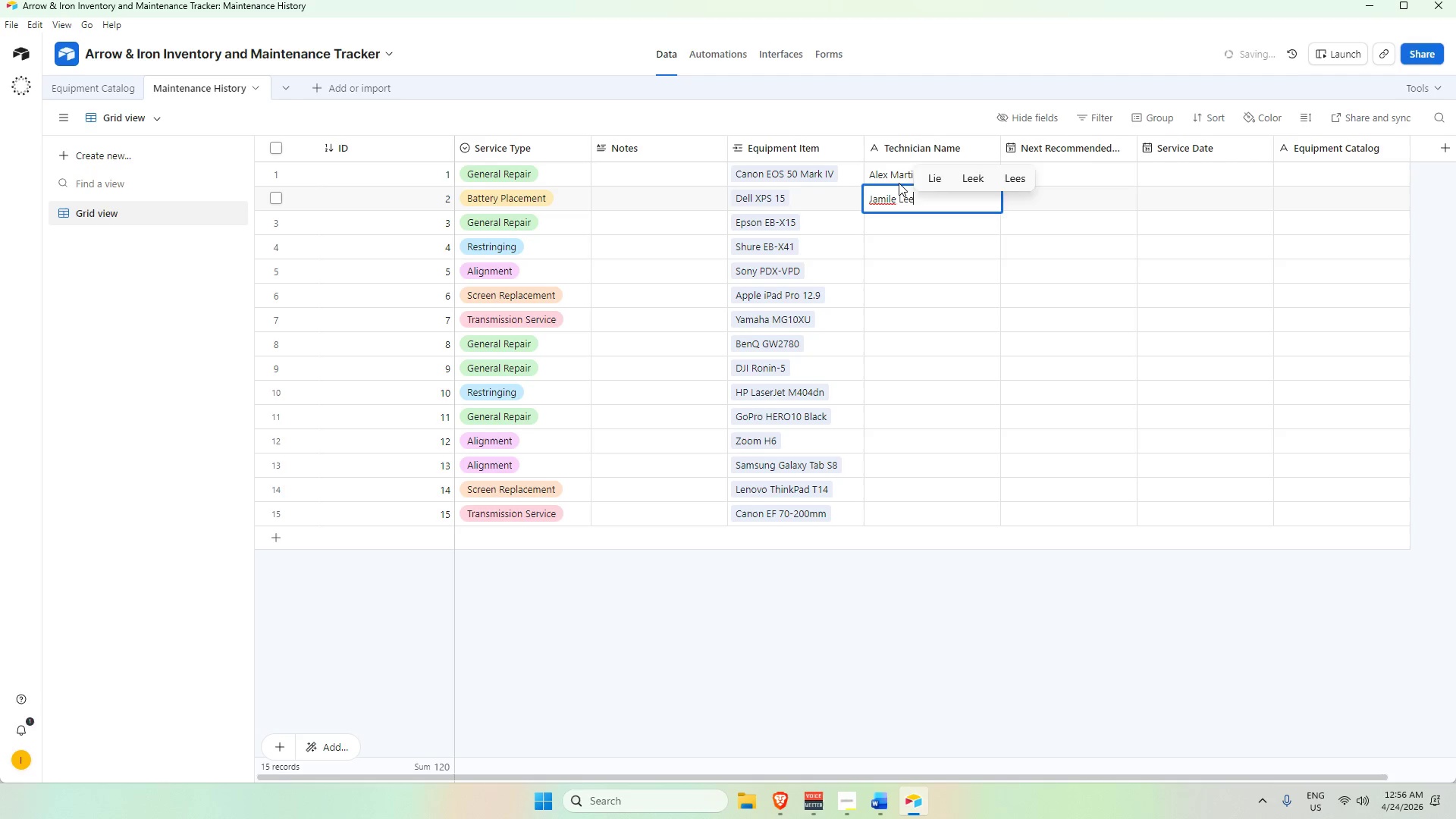 
 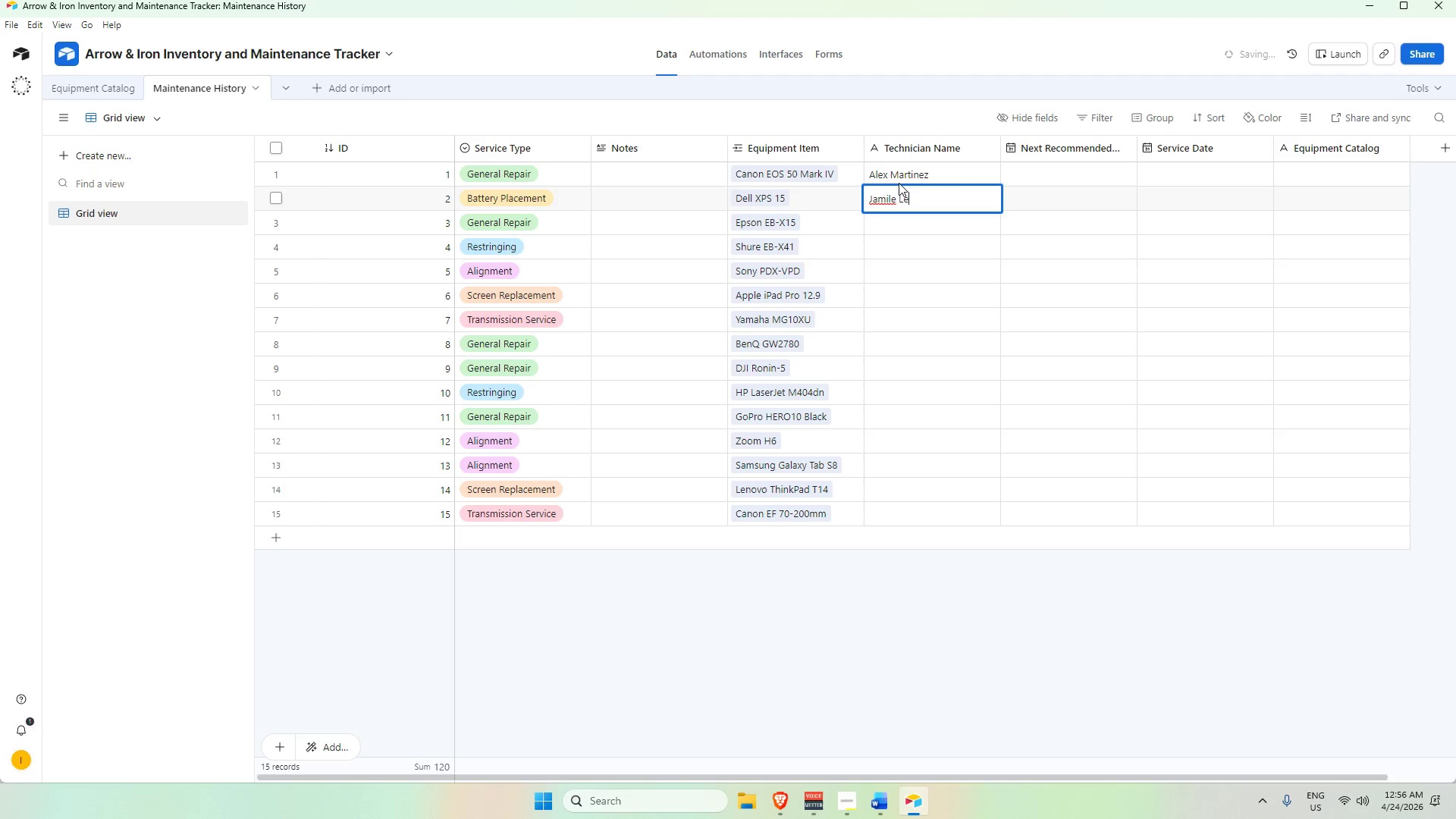 
key(Enter)
 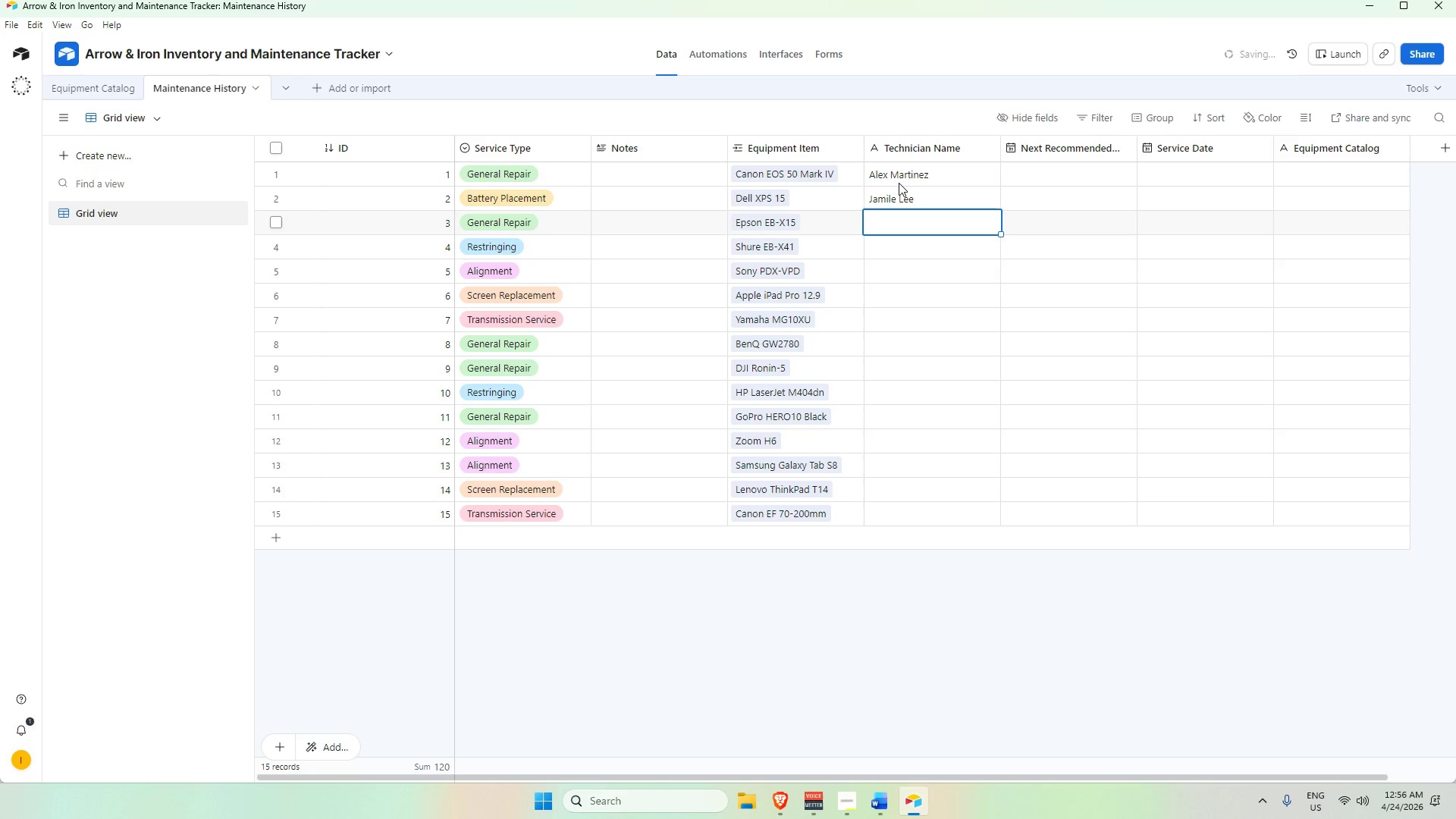 
type(MorganSmith)
 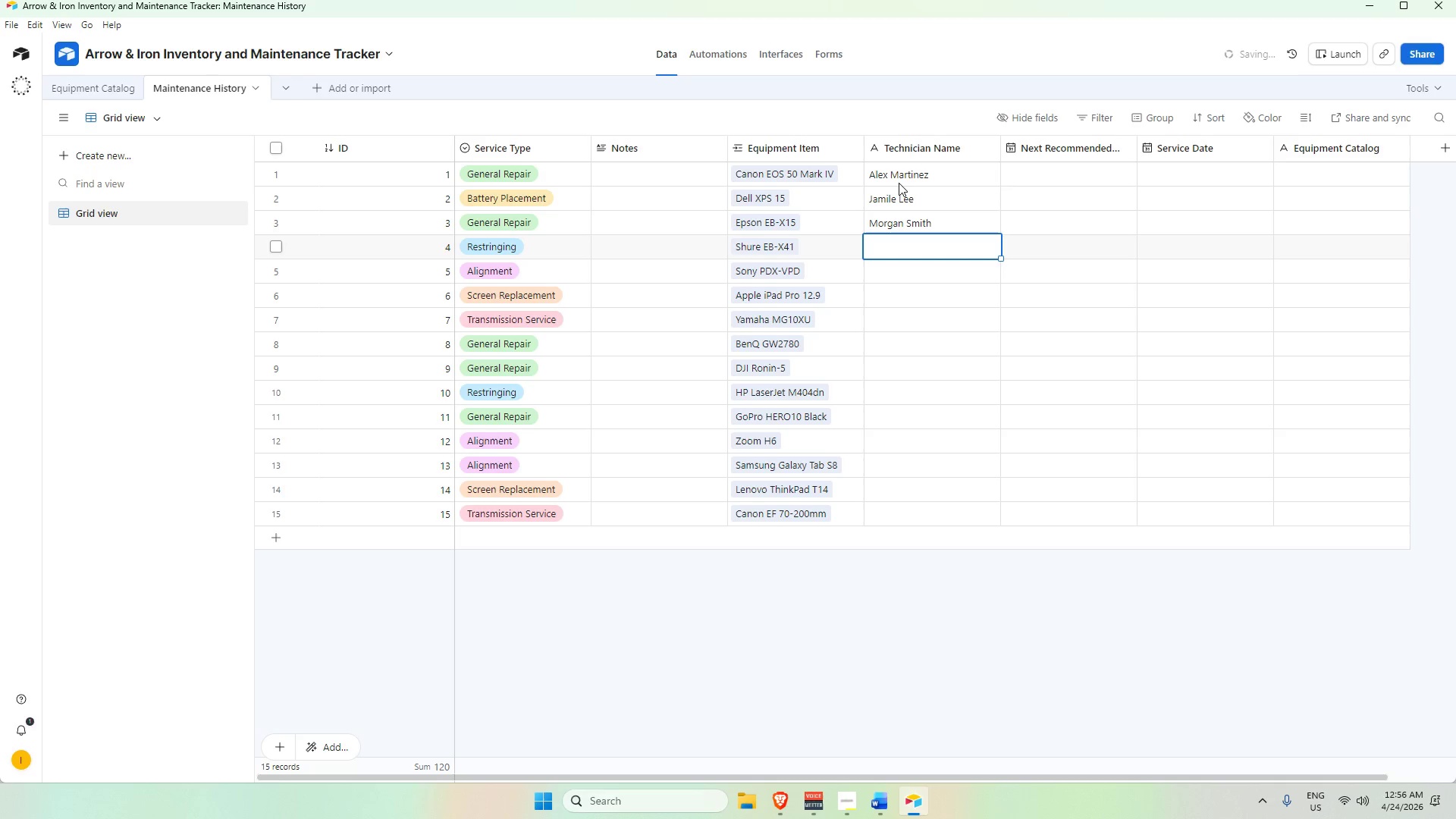 
hold_key(key=Space, duration=6.19)
 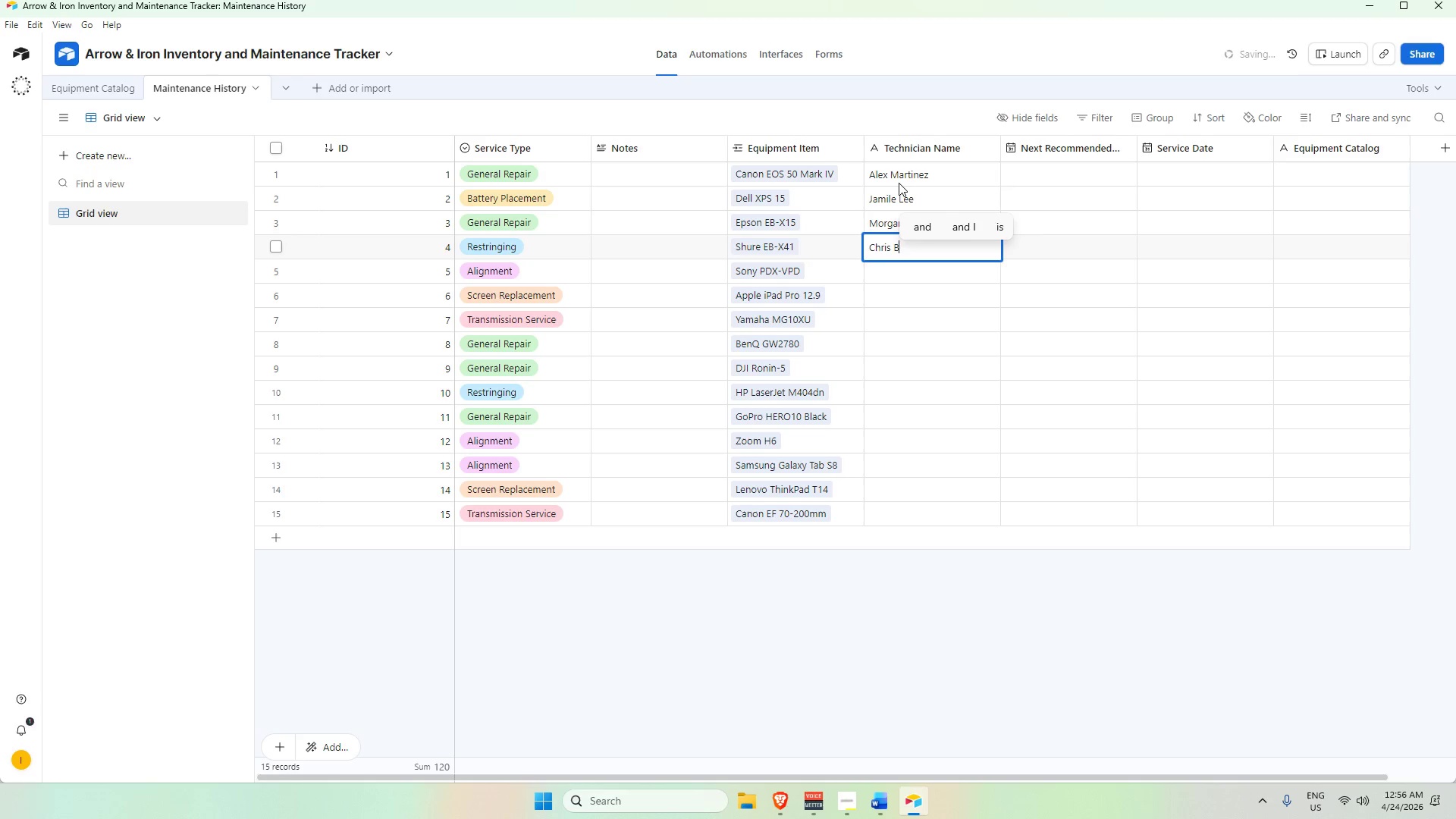 
key(Enter)
 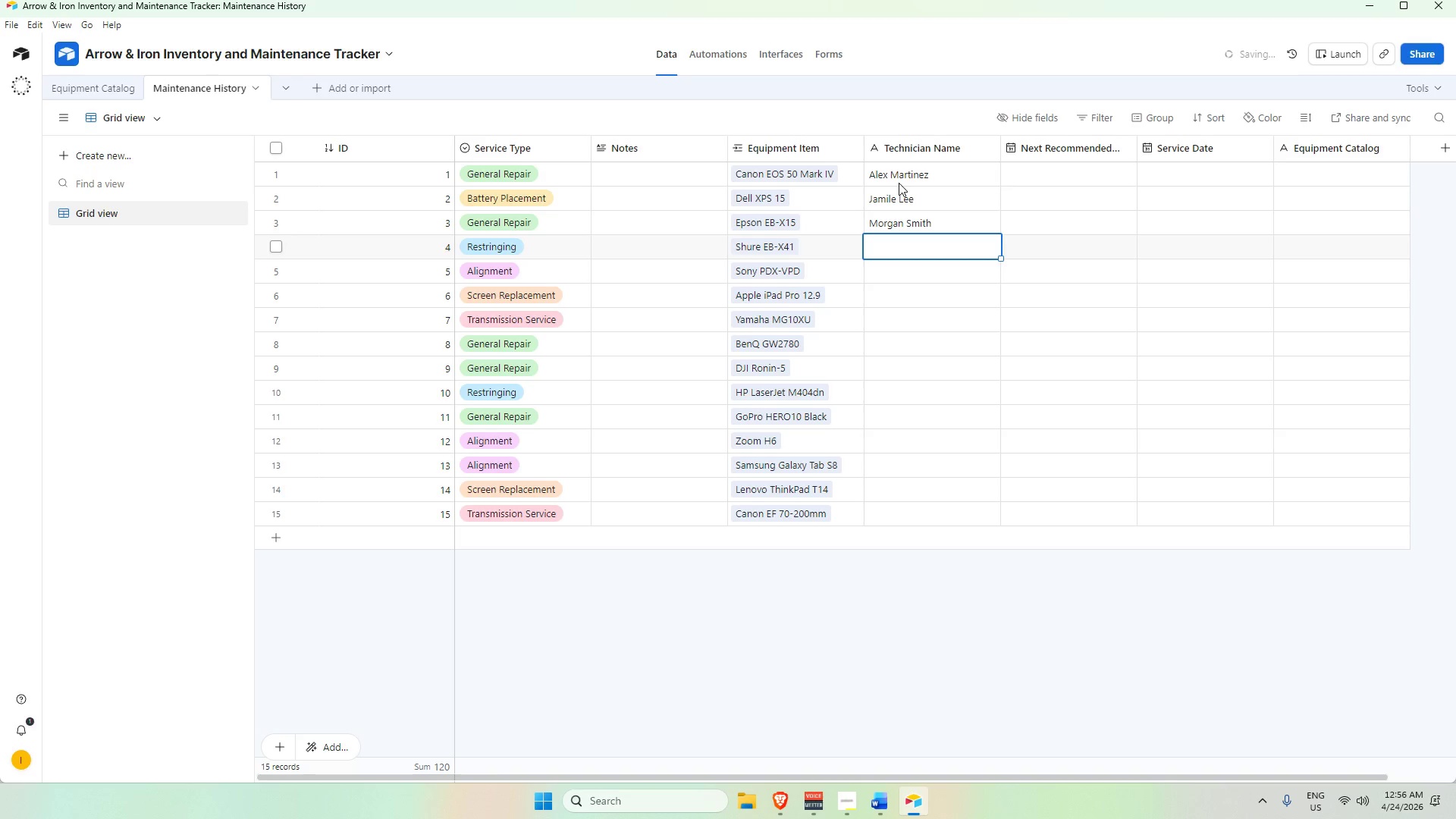 
type(ChrisBryan)
 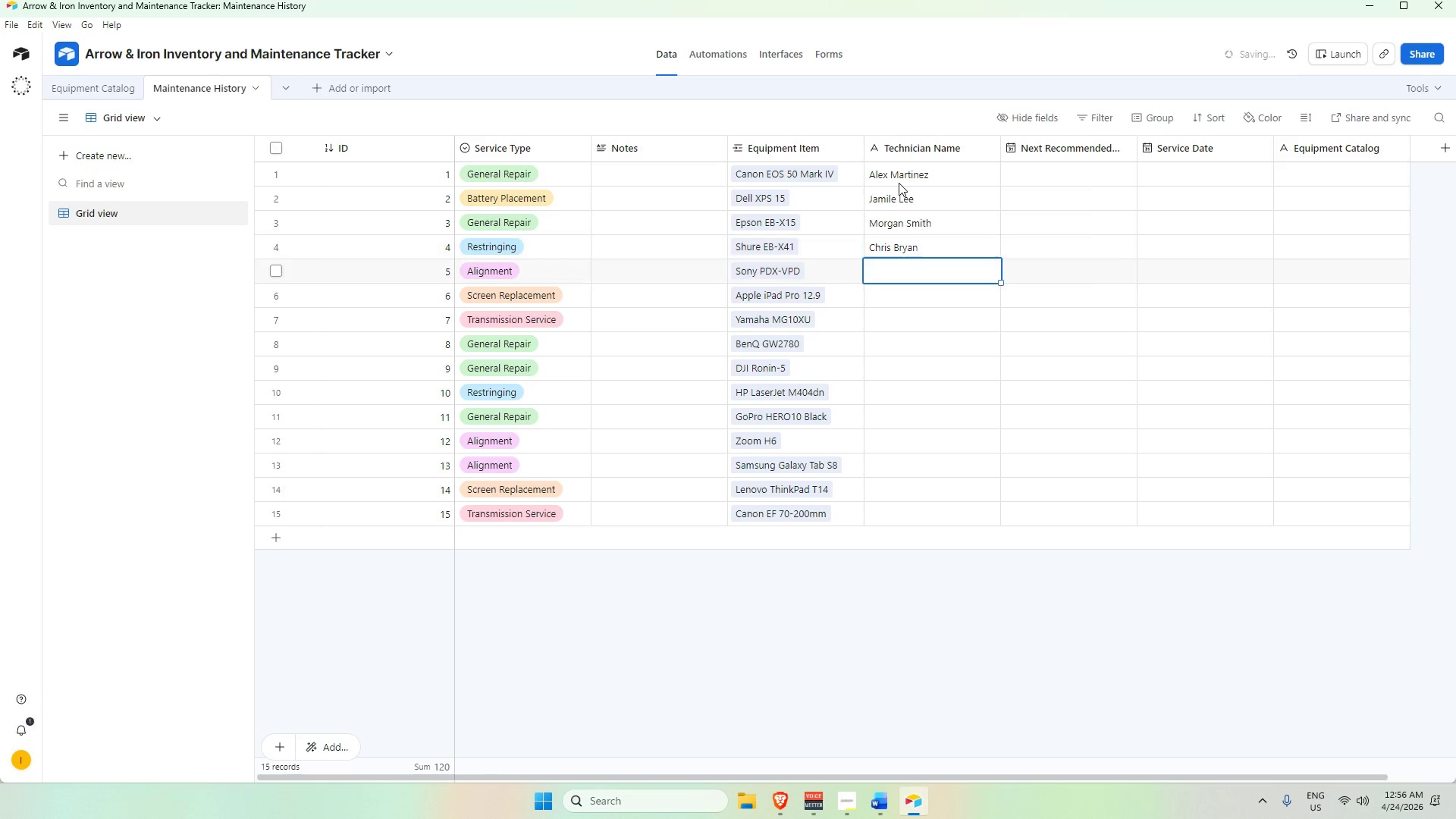 
 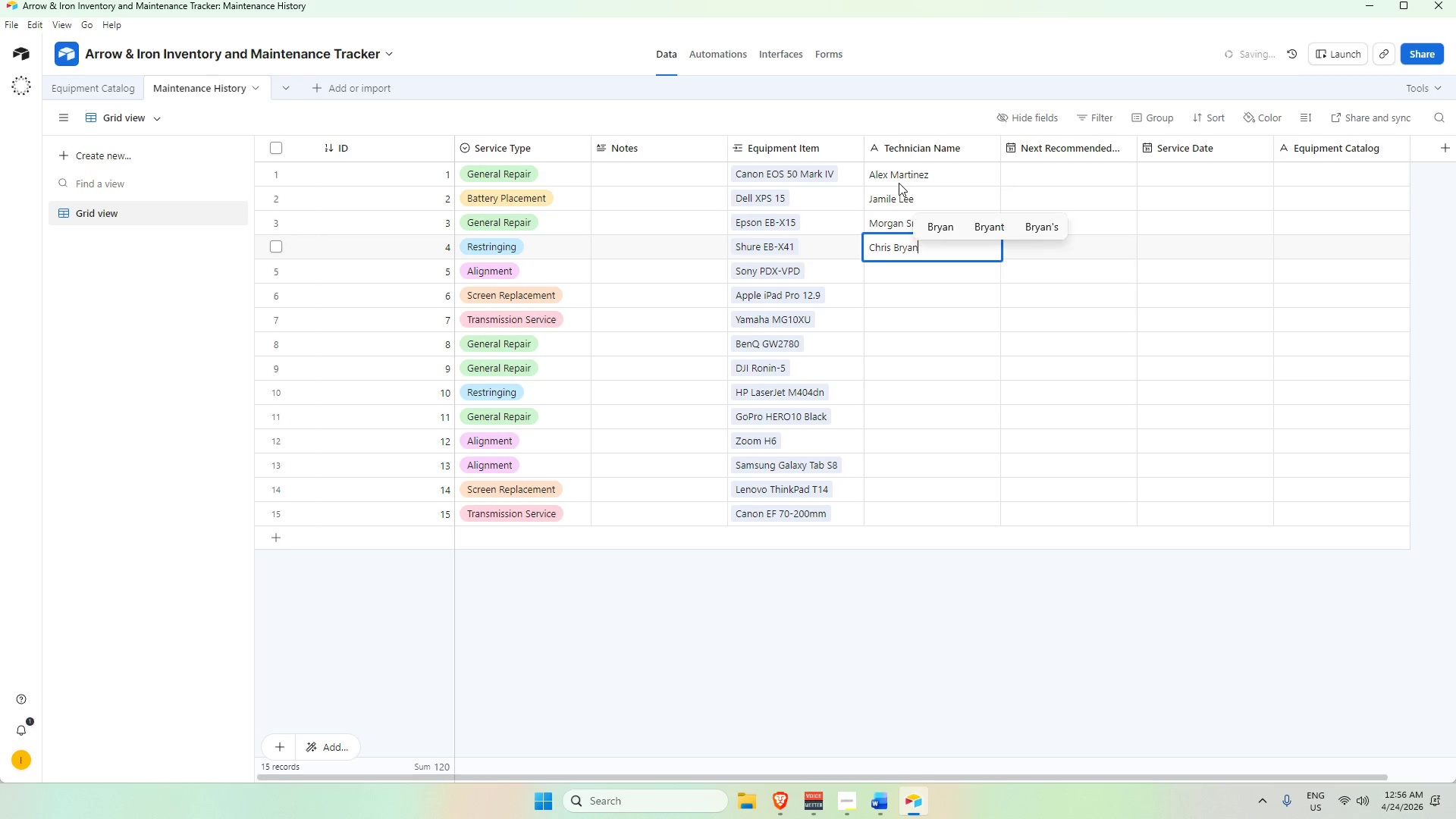 
key(Enter)
 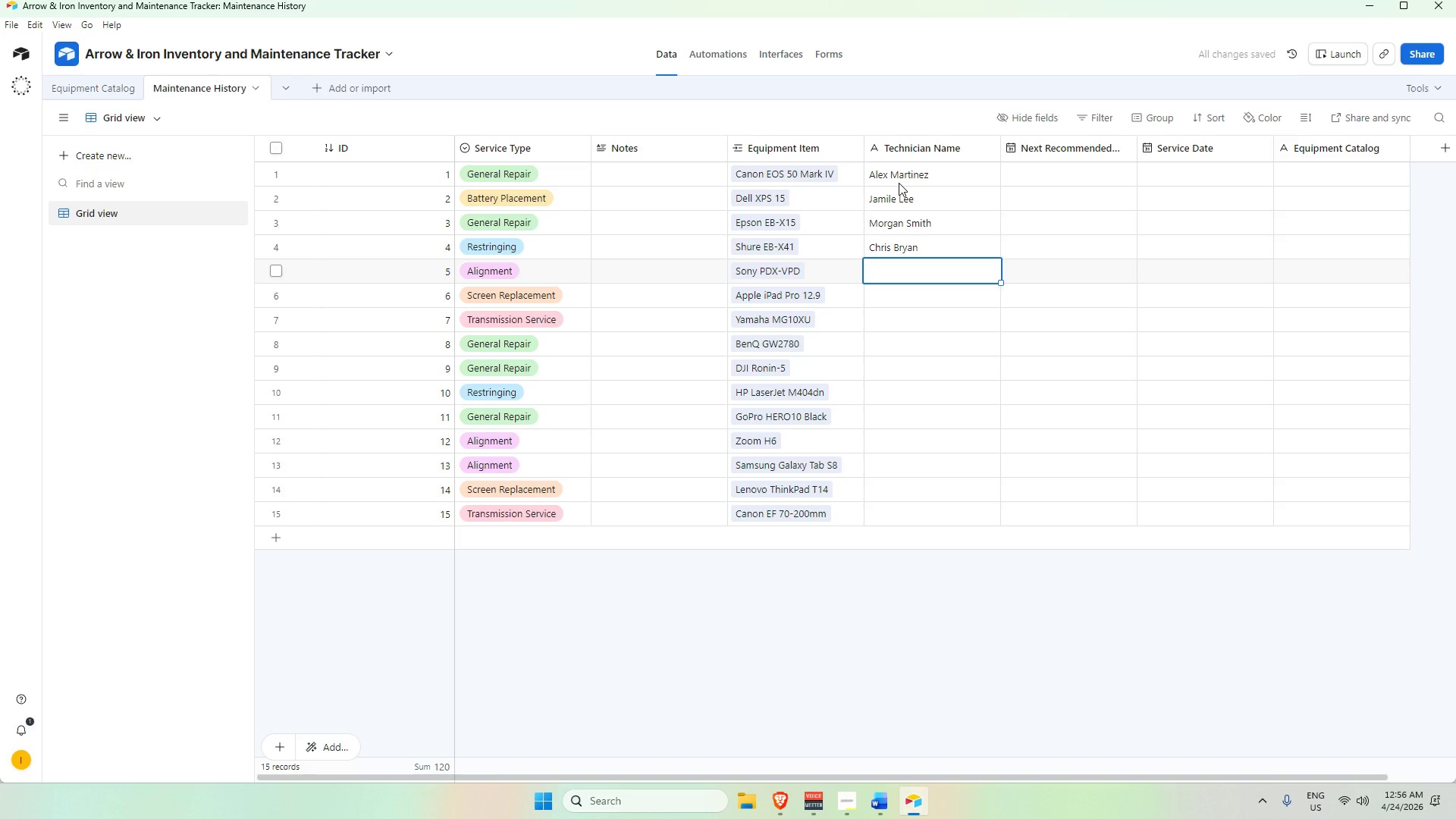 
type(Taylor Ken)
 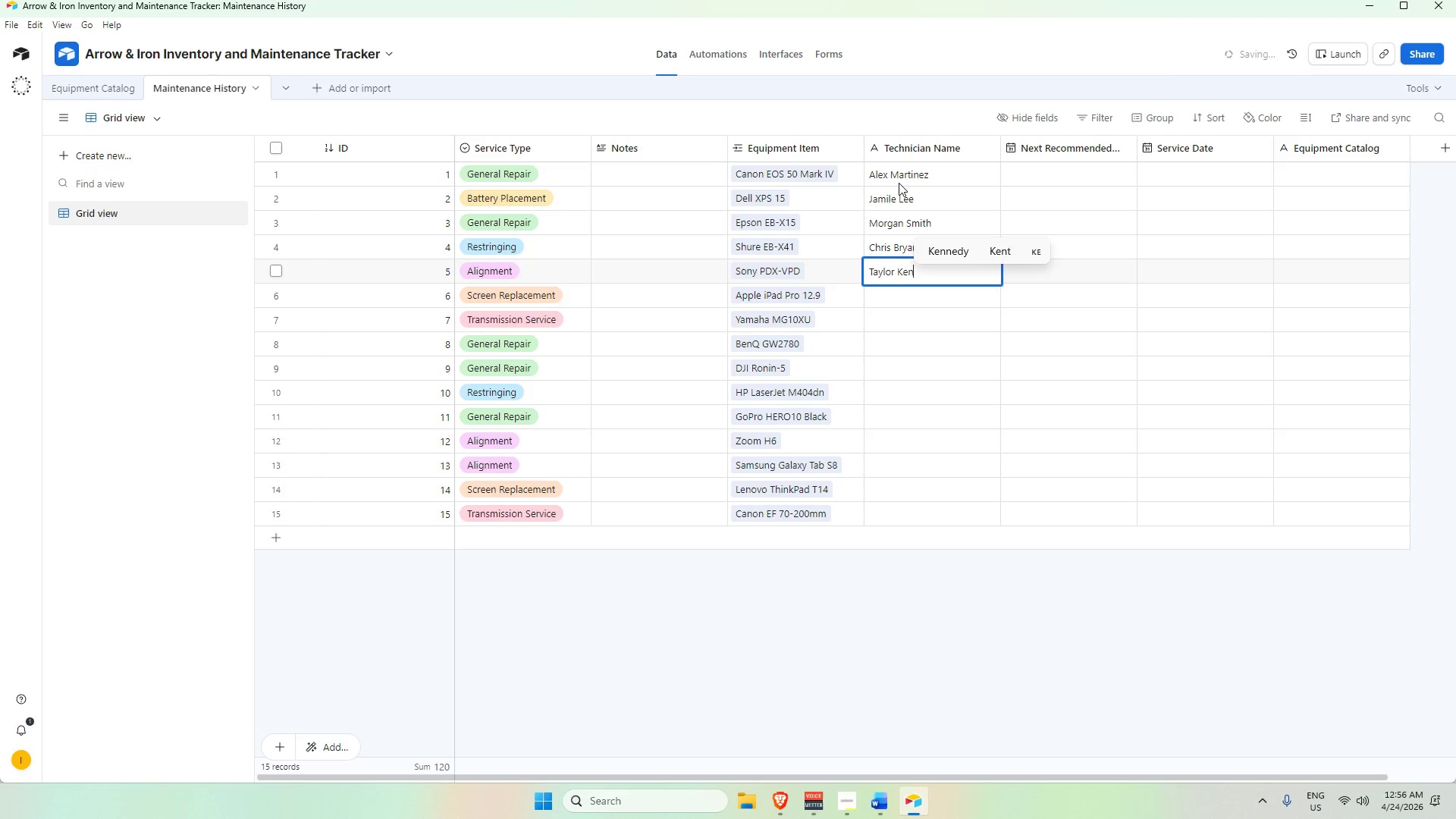 
 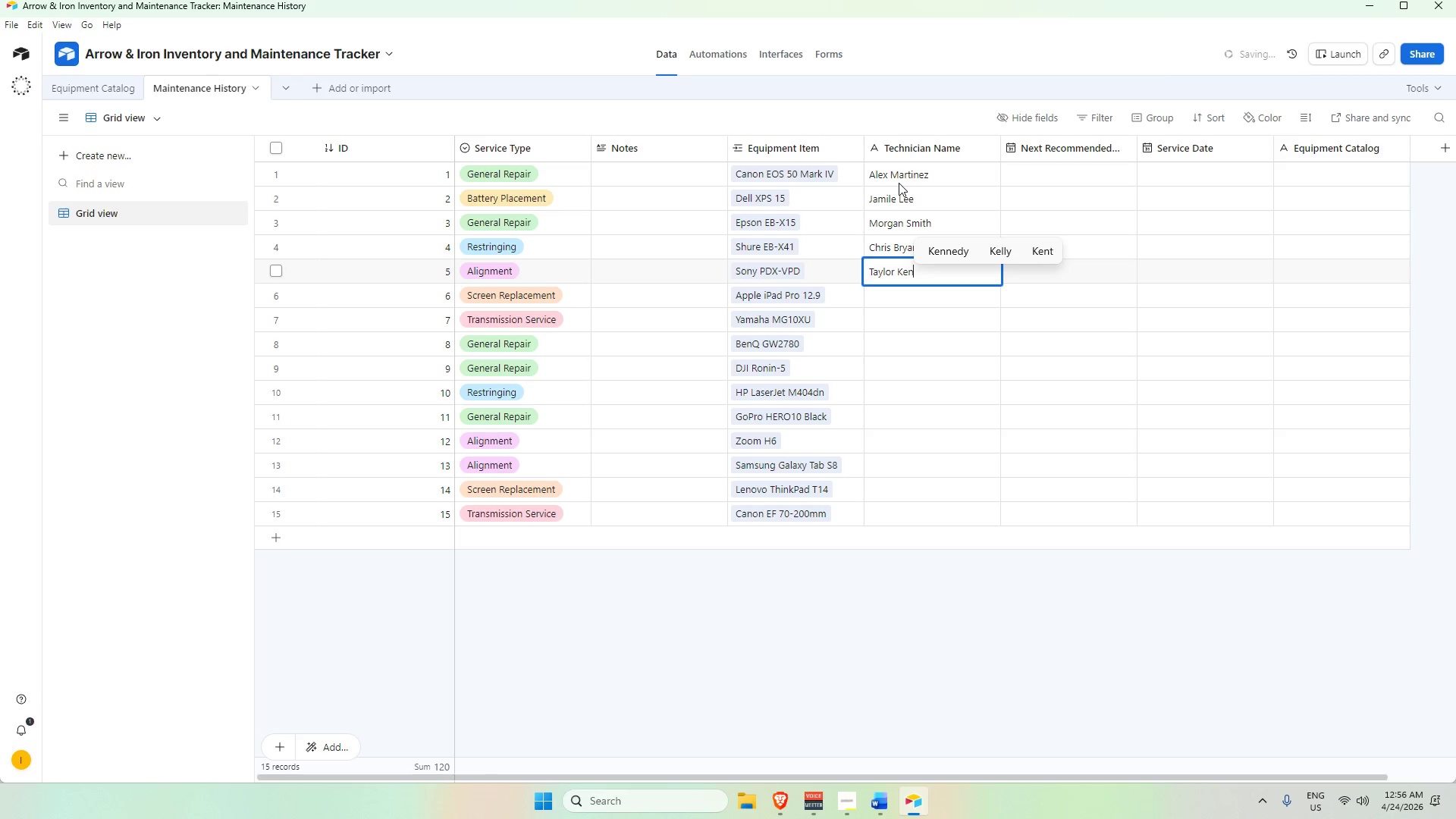 
key(Enter)
 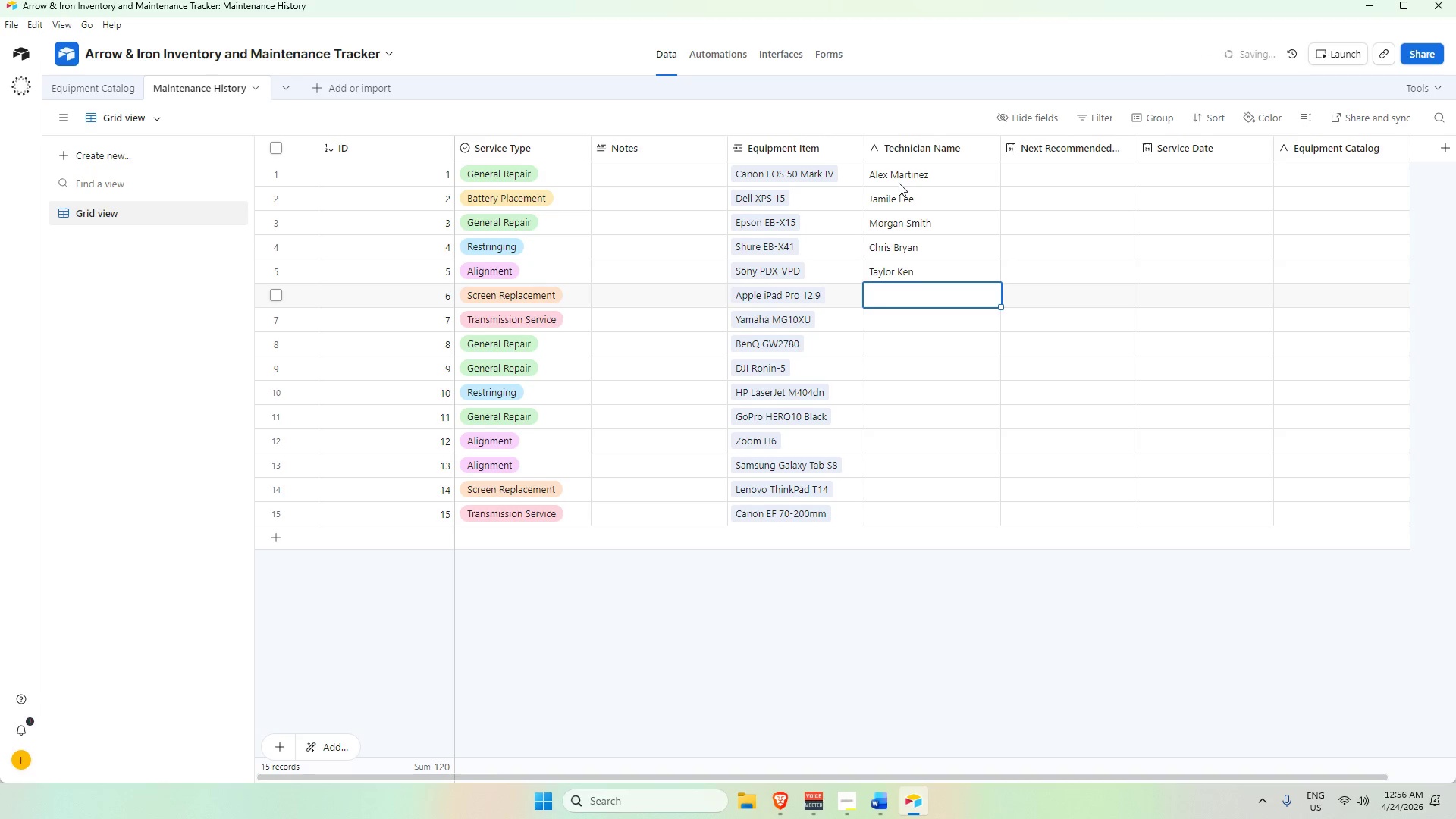 
type(Jorna)
key(Backspace)
type(dan Brown)
 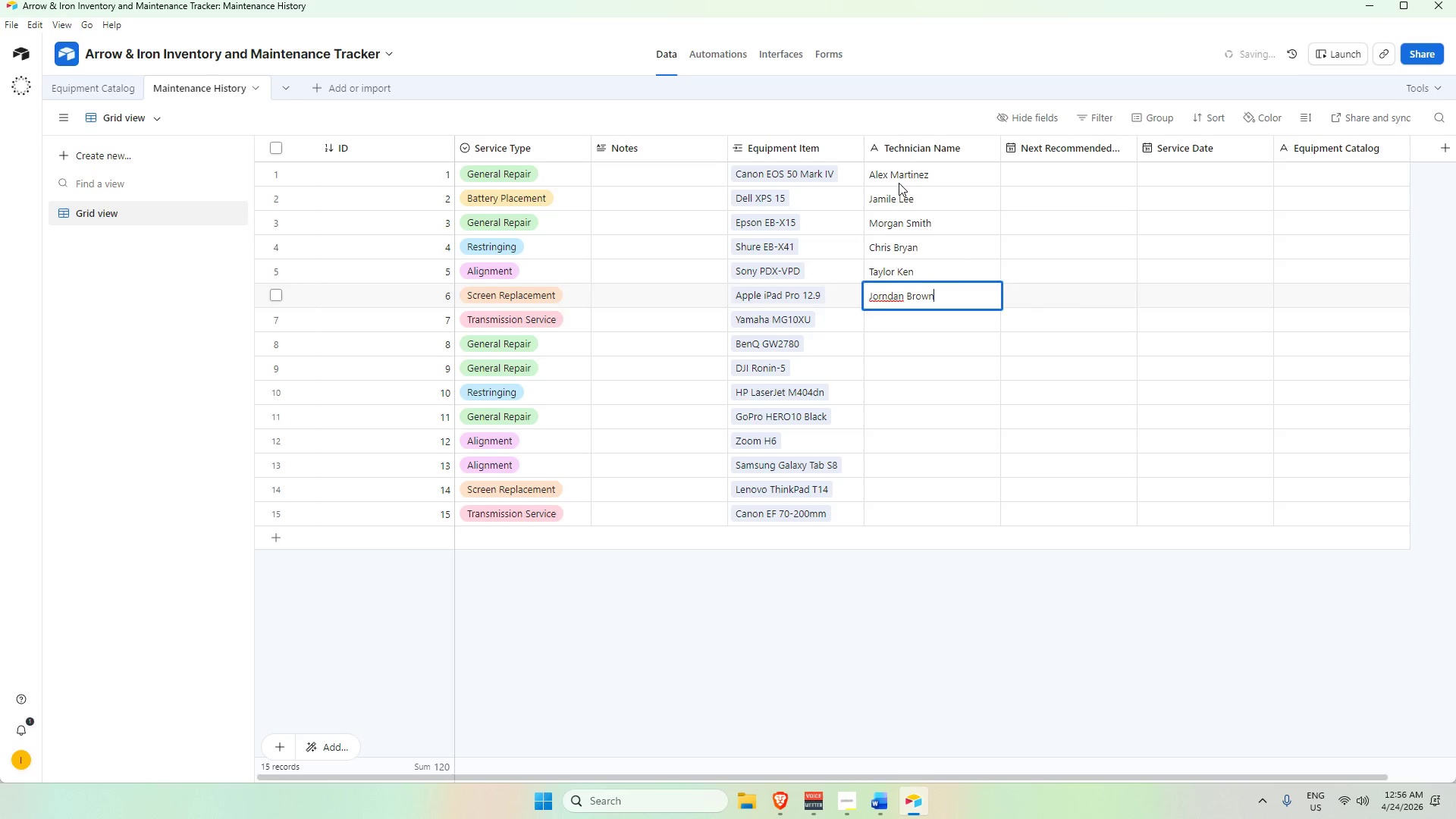 
 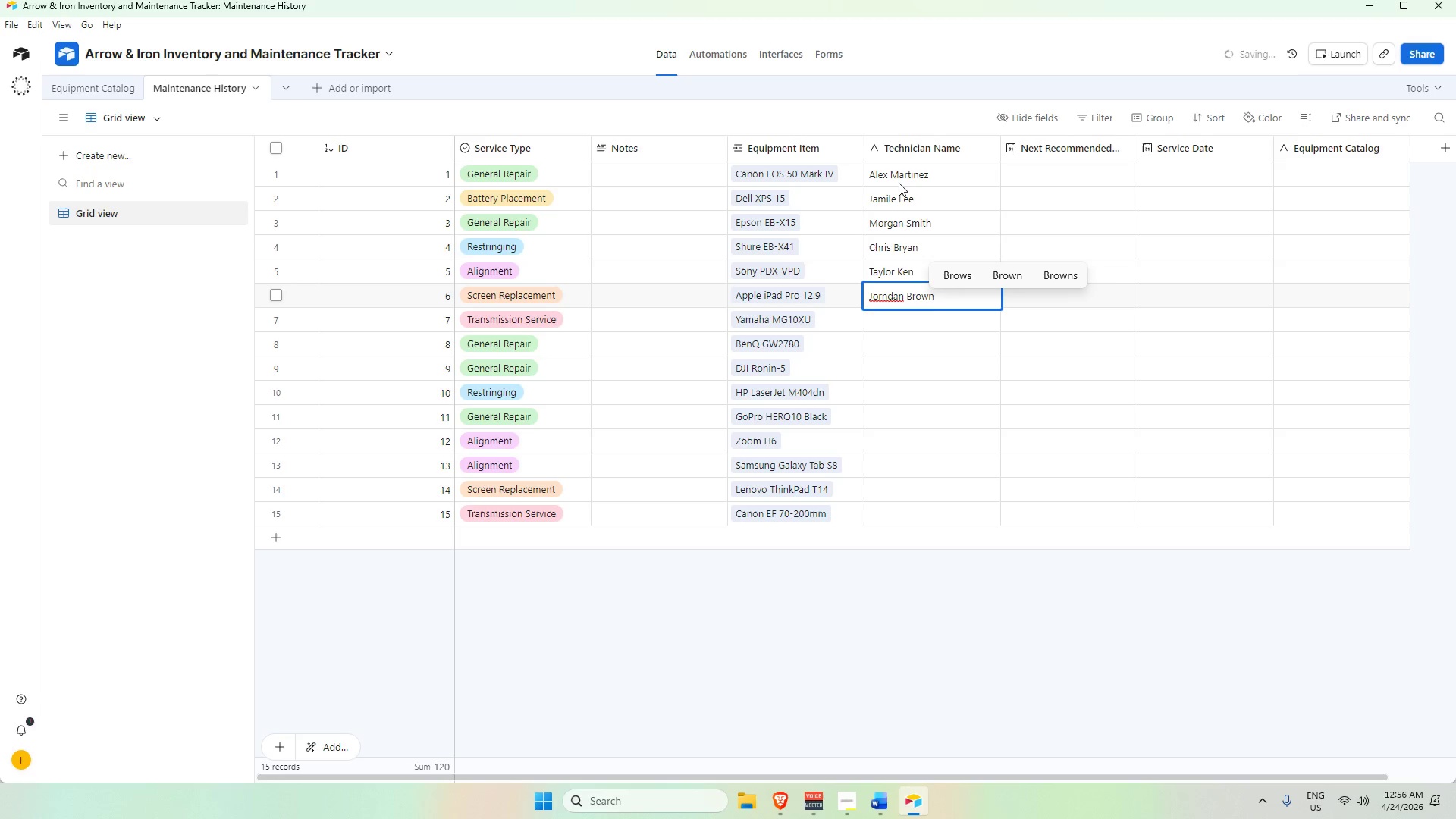 
key(Enter)
 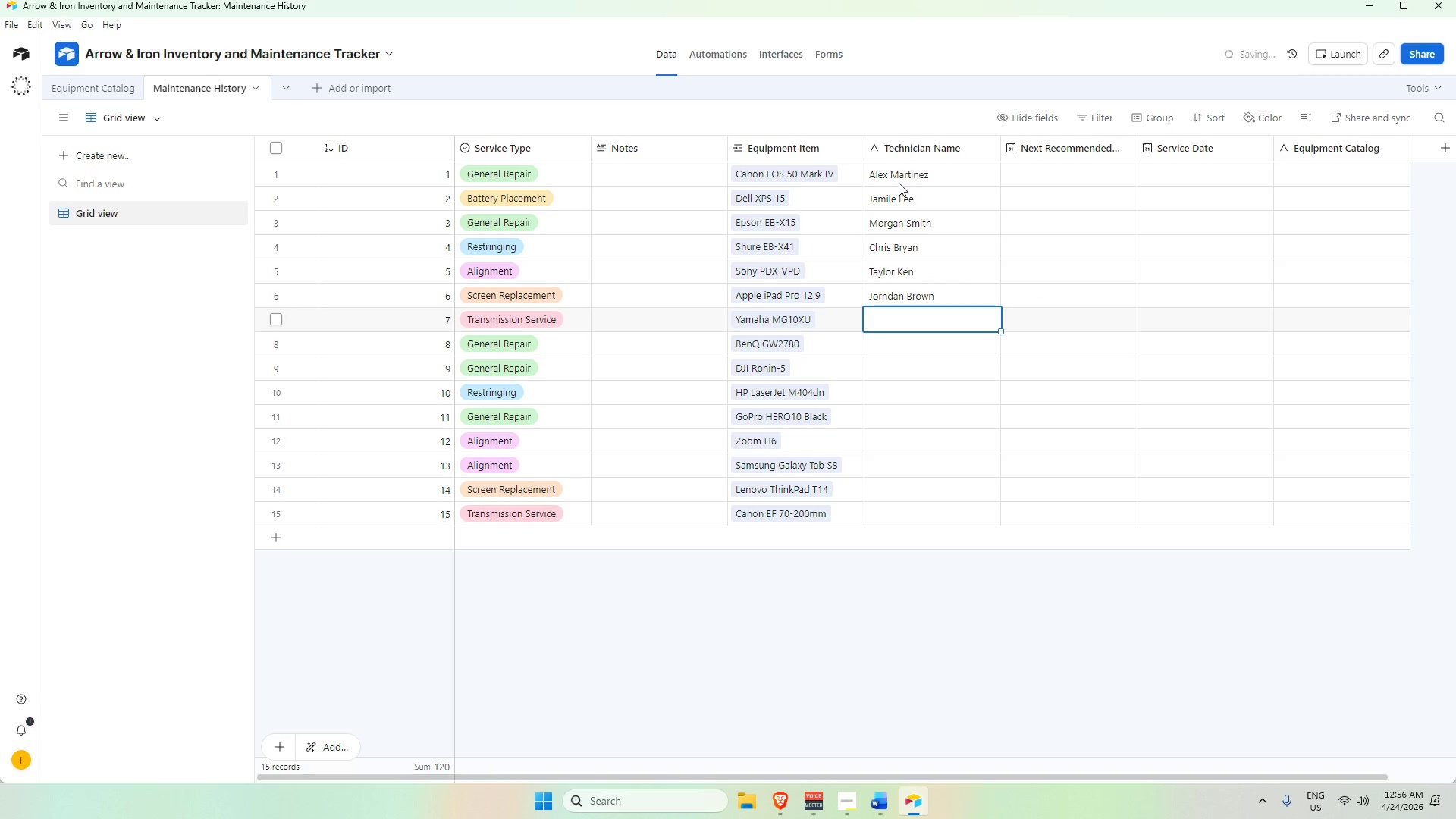 
type(Patricia)
key(Backspace)
key(Backspace)
type(ia Green)
 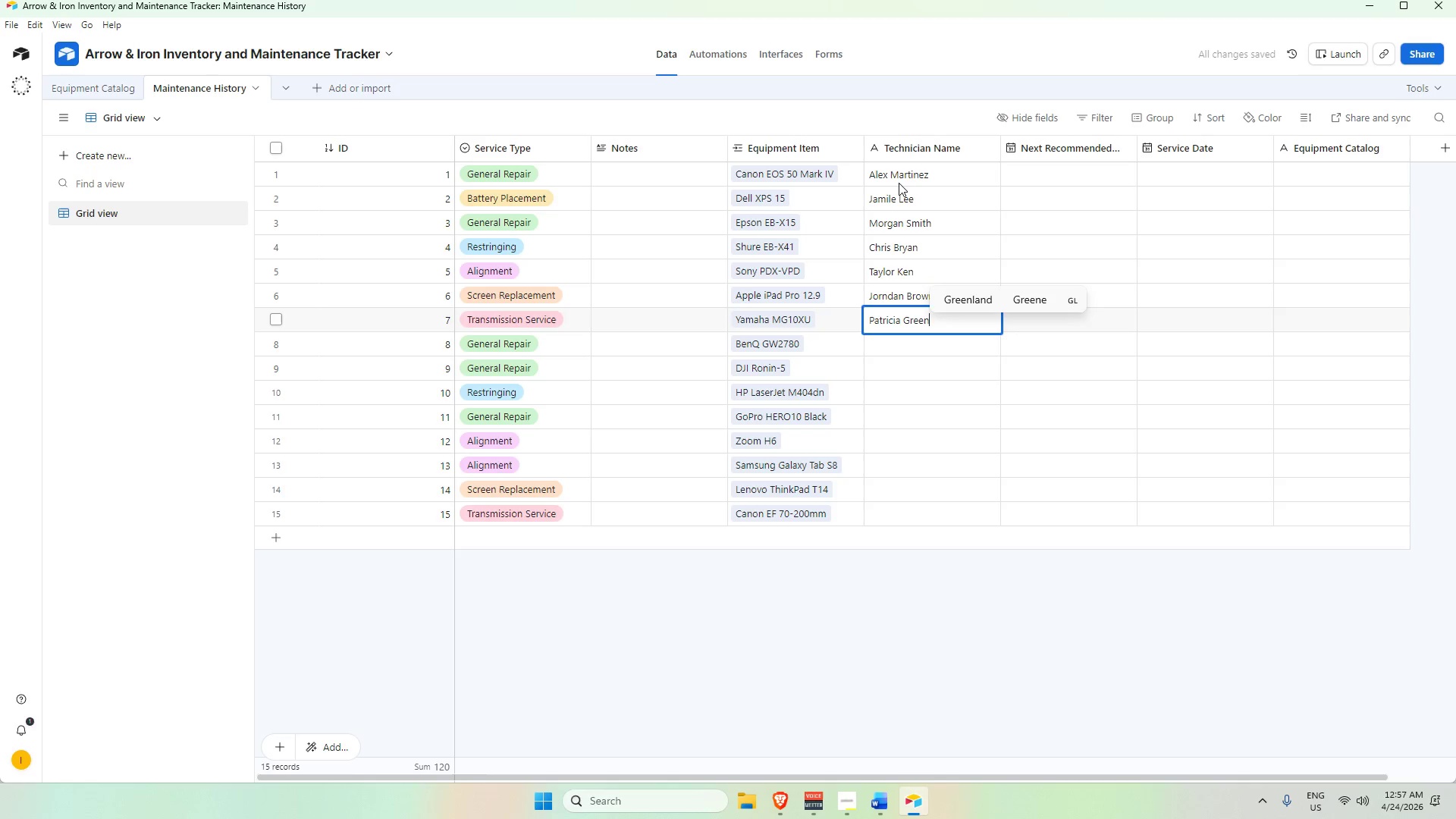 
key(Enter)
 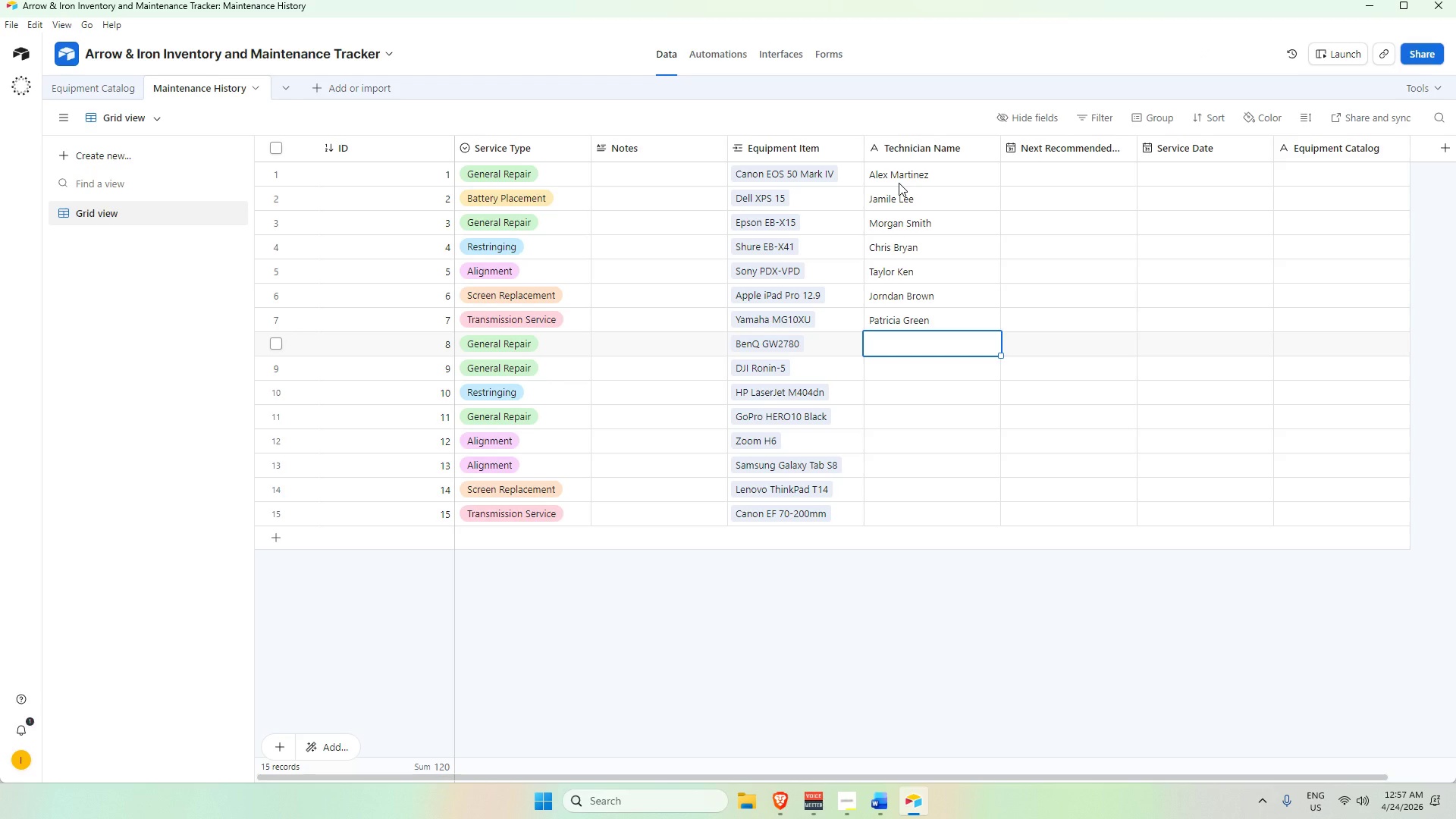 
hold_key(key=ShiftLeft, duration=0.36)
 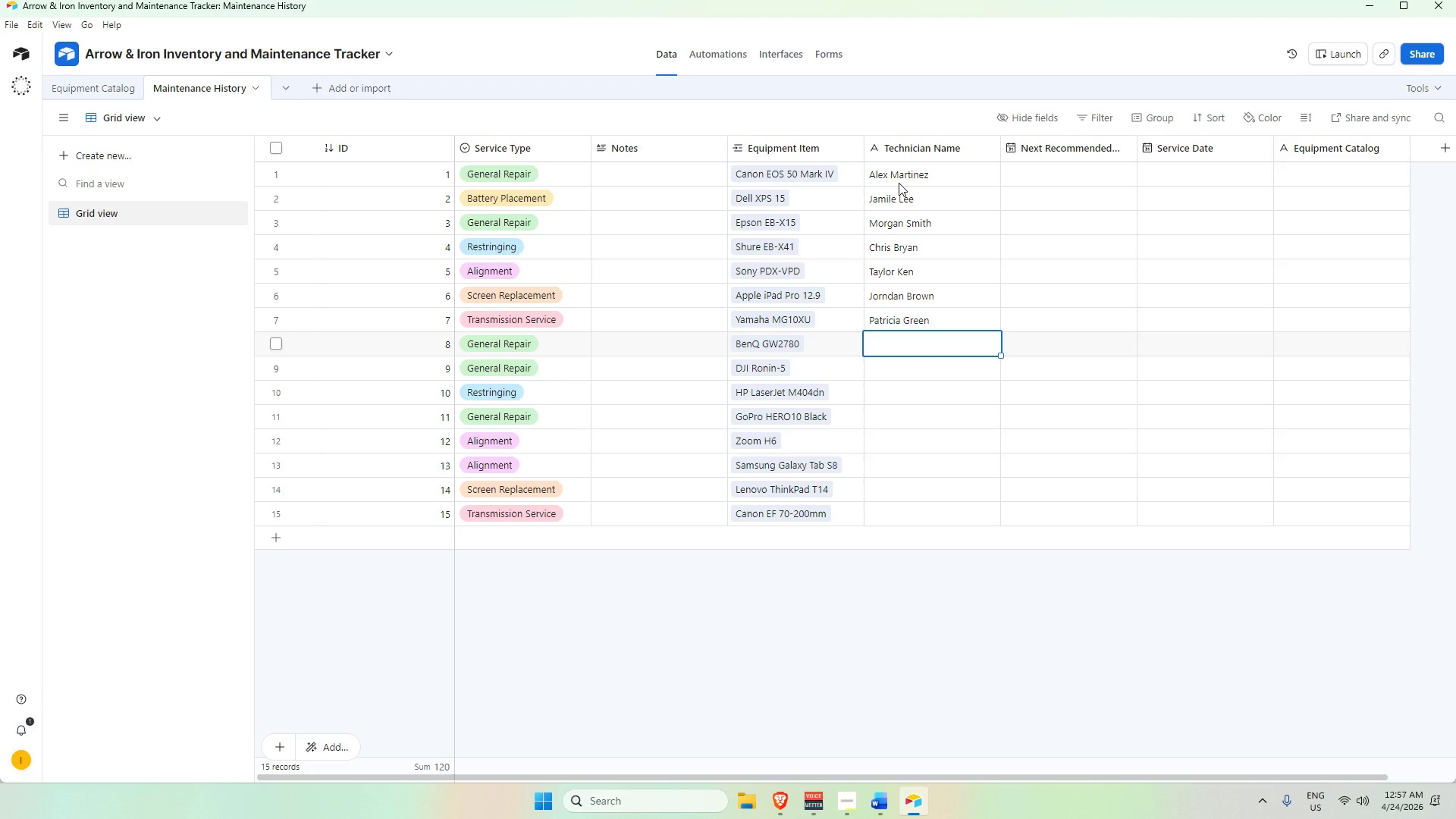 
type(Sam )
 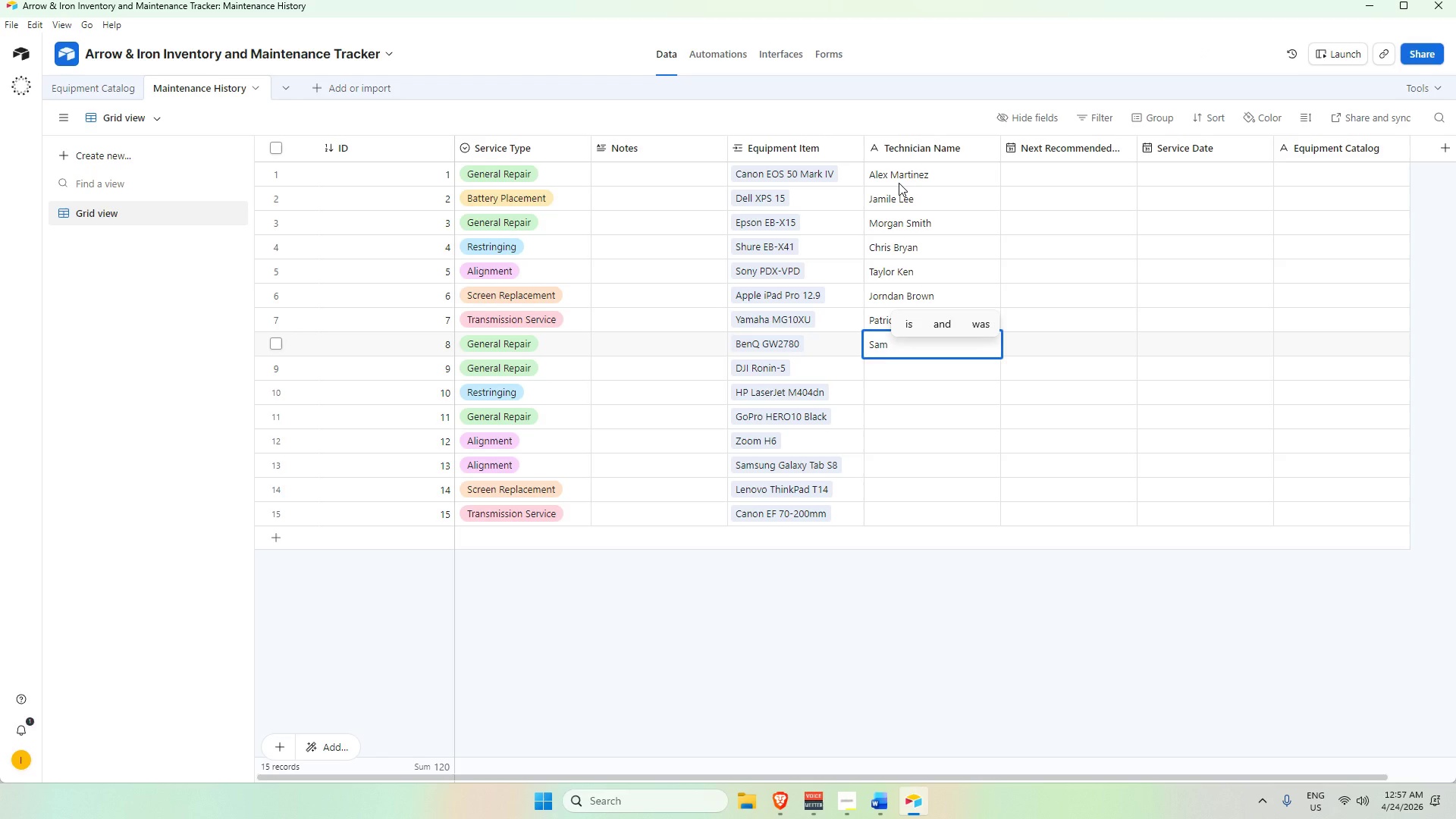 
type(Ada)
 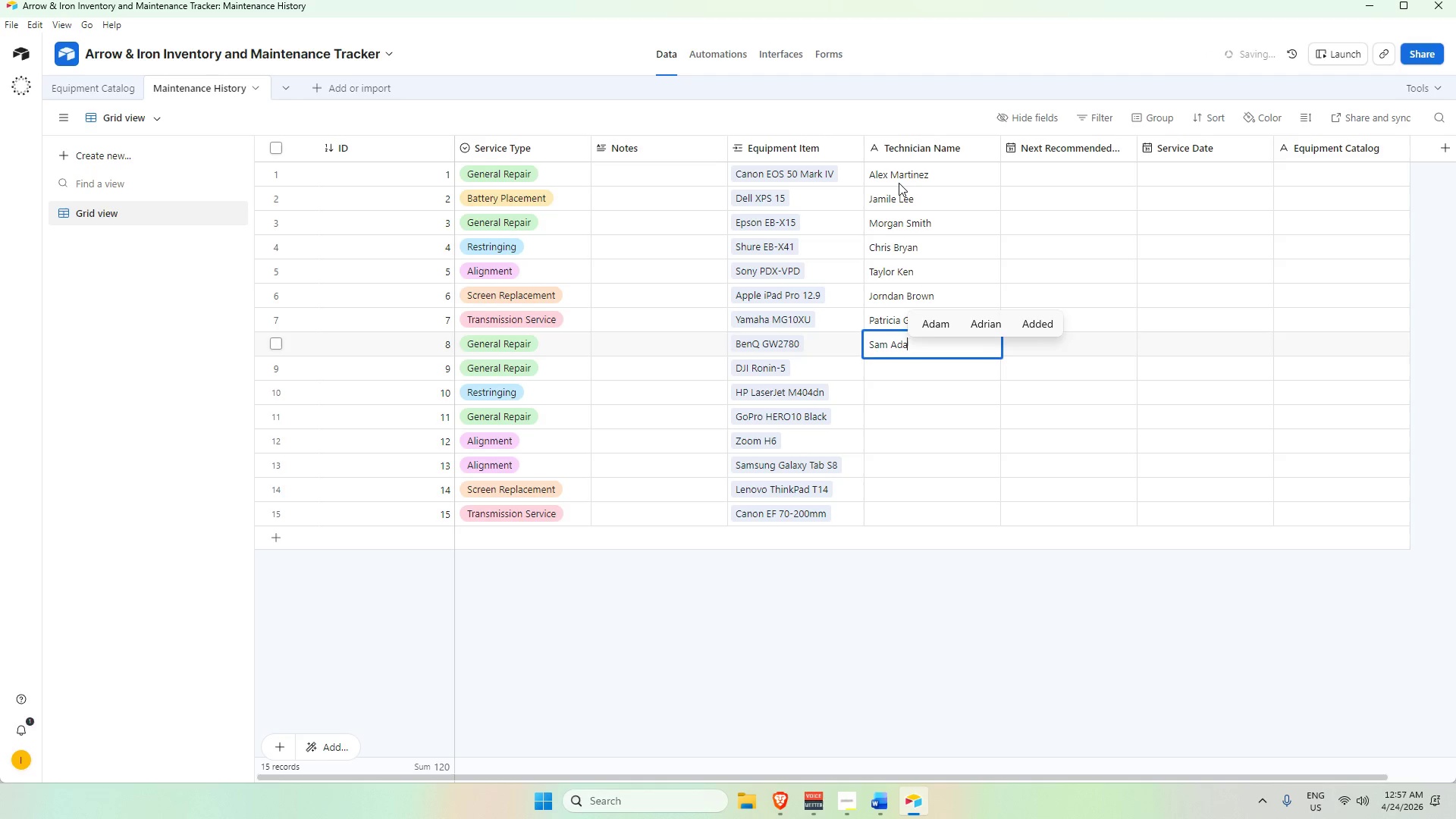 
key(Enter)
 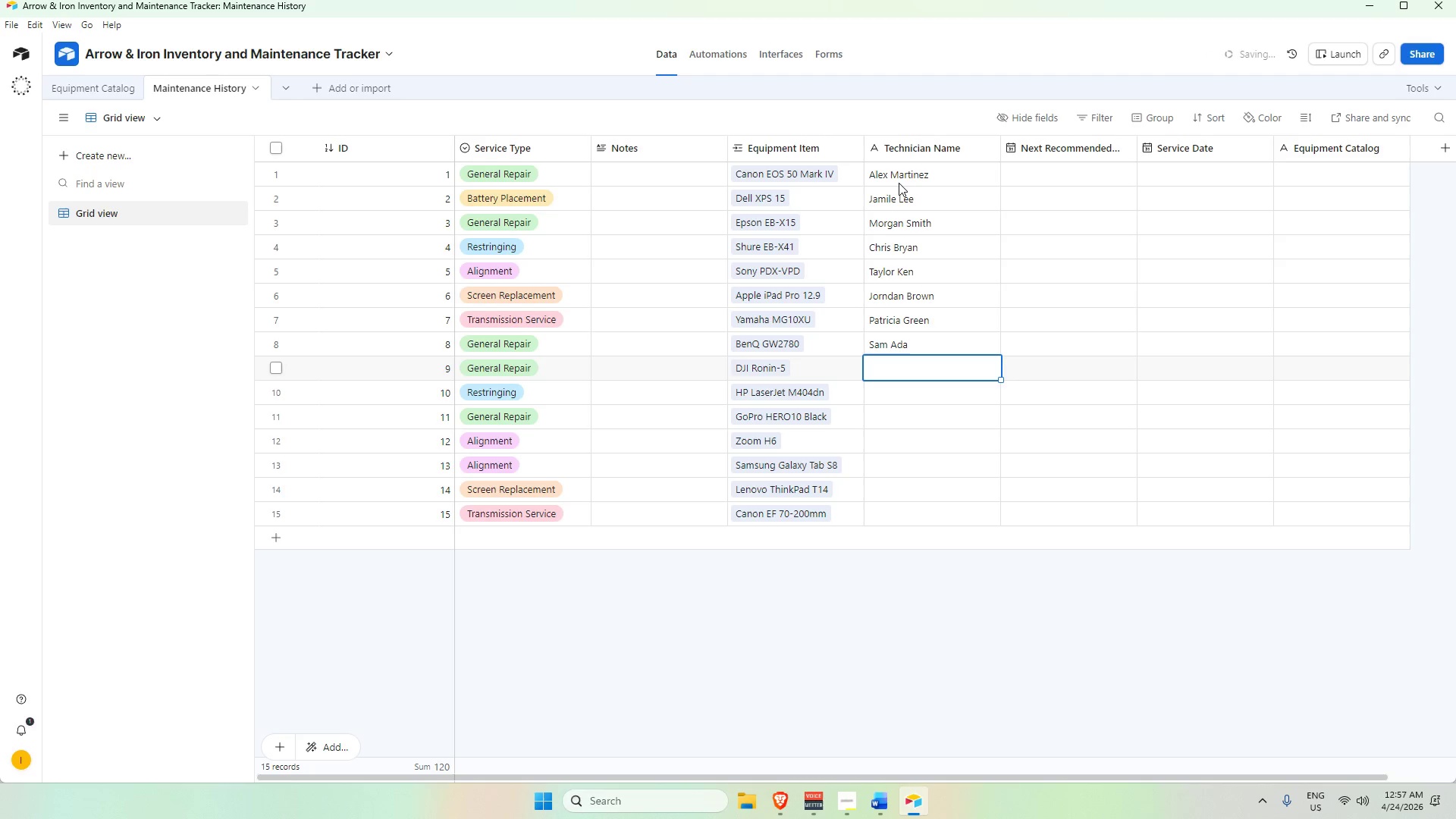 
type(Riley )
 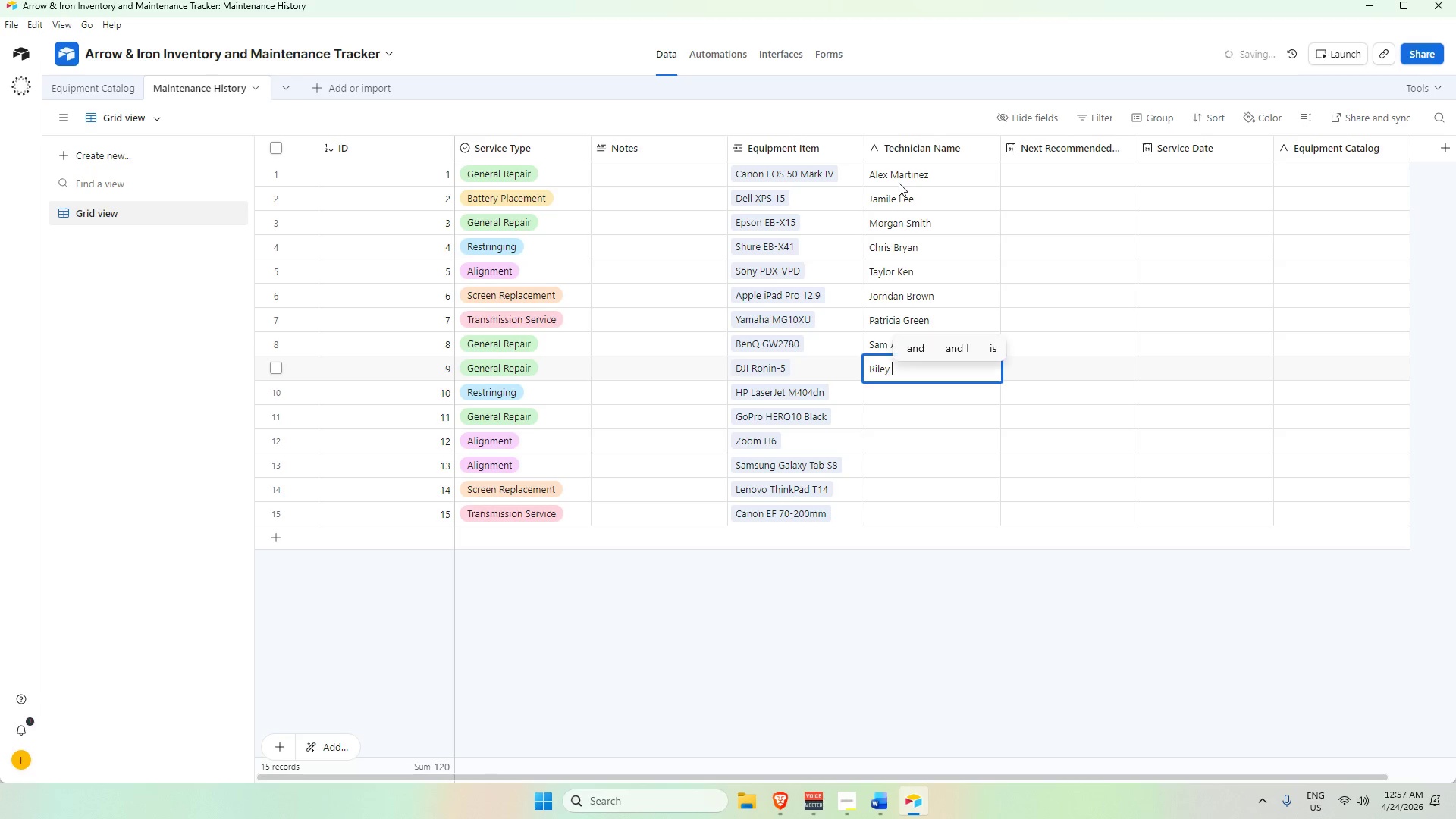 
wait(6.34)
 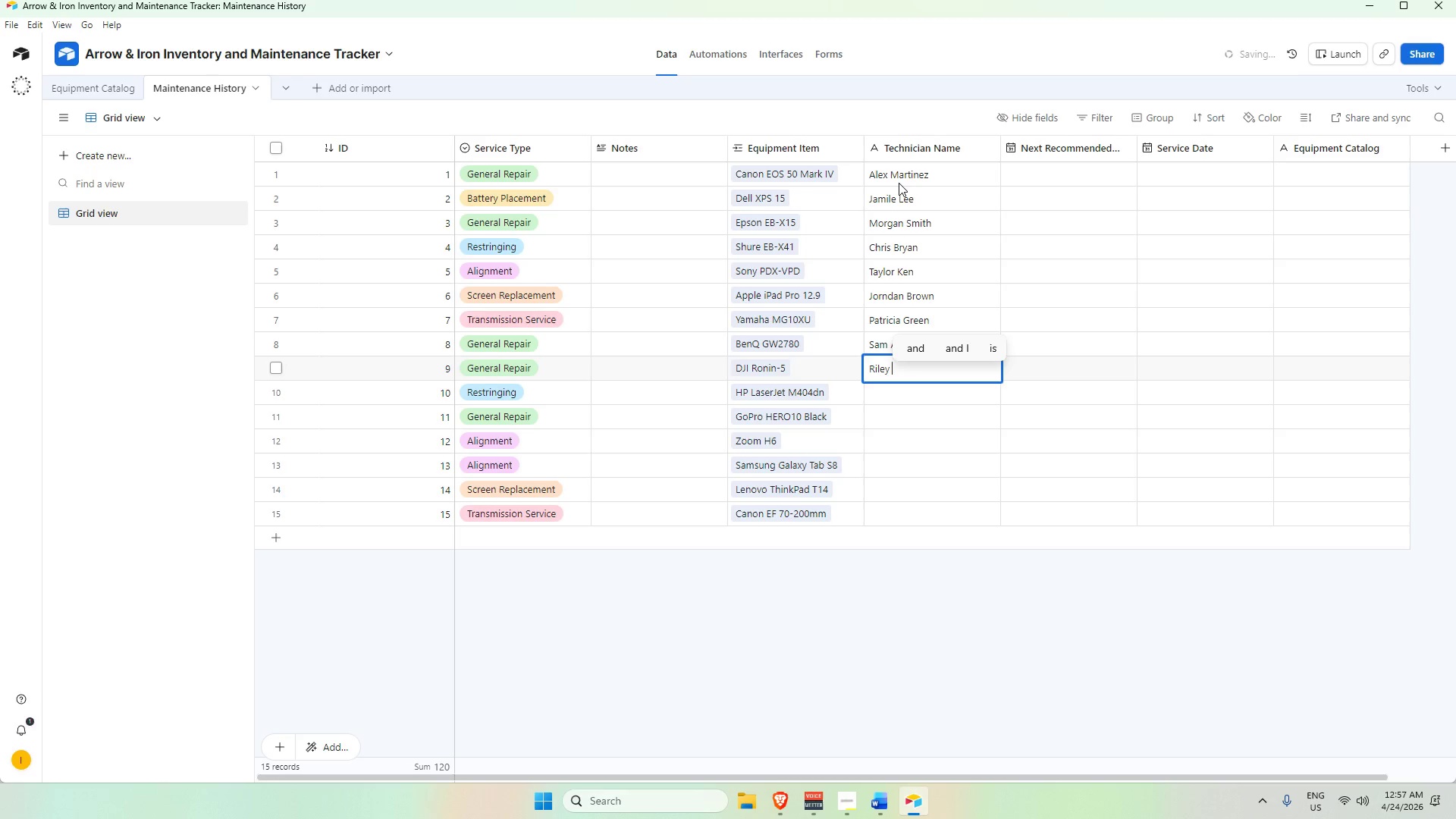 
type(Patel)
 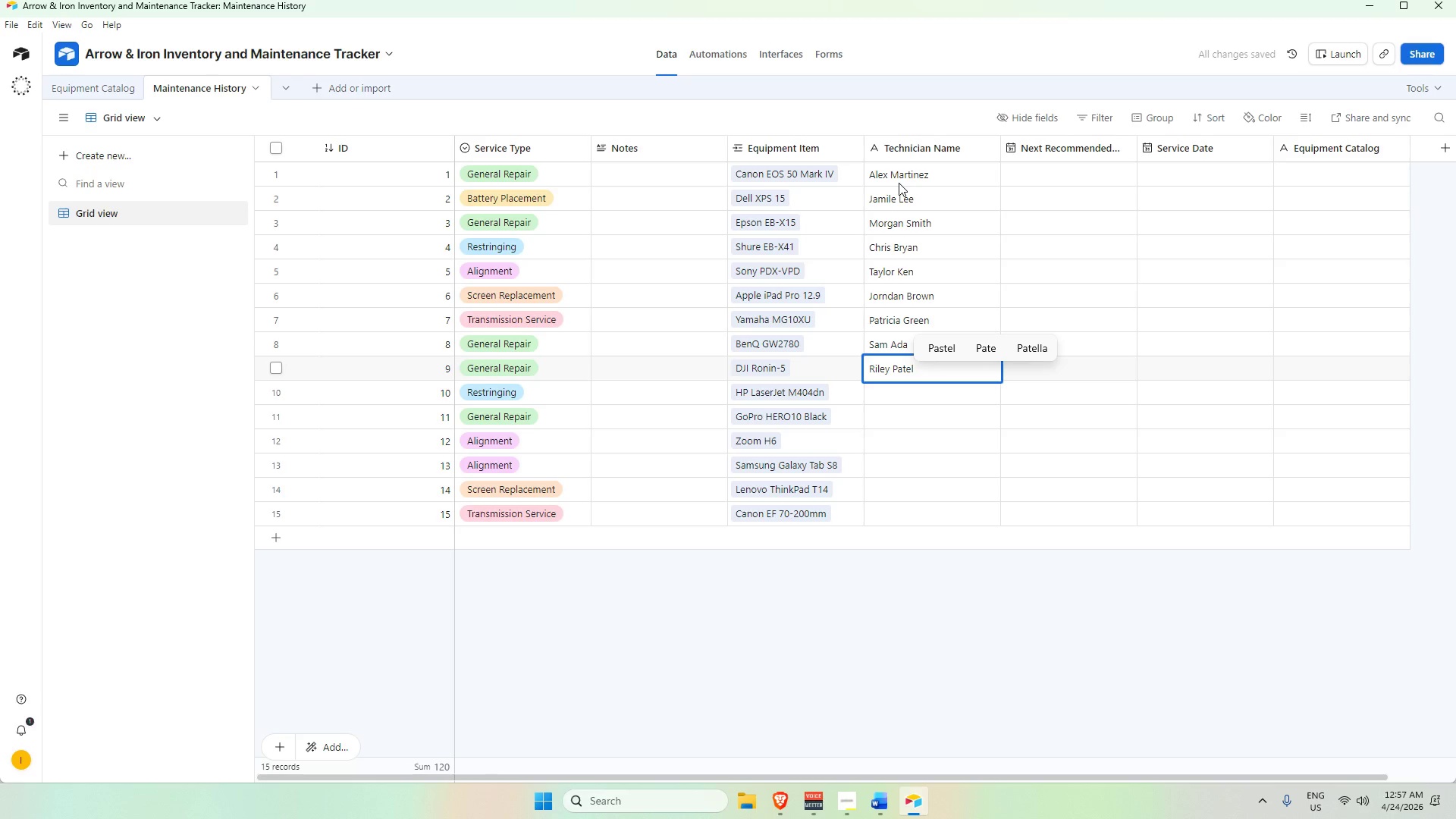 
key(Enter)
 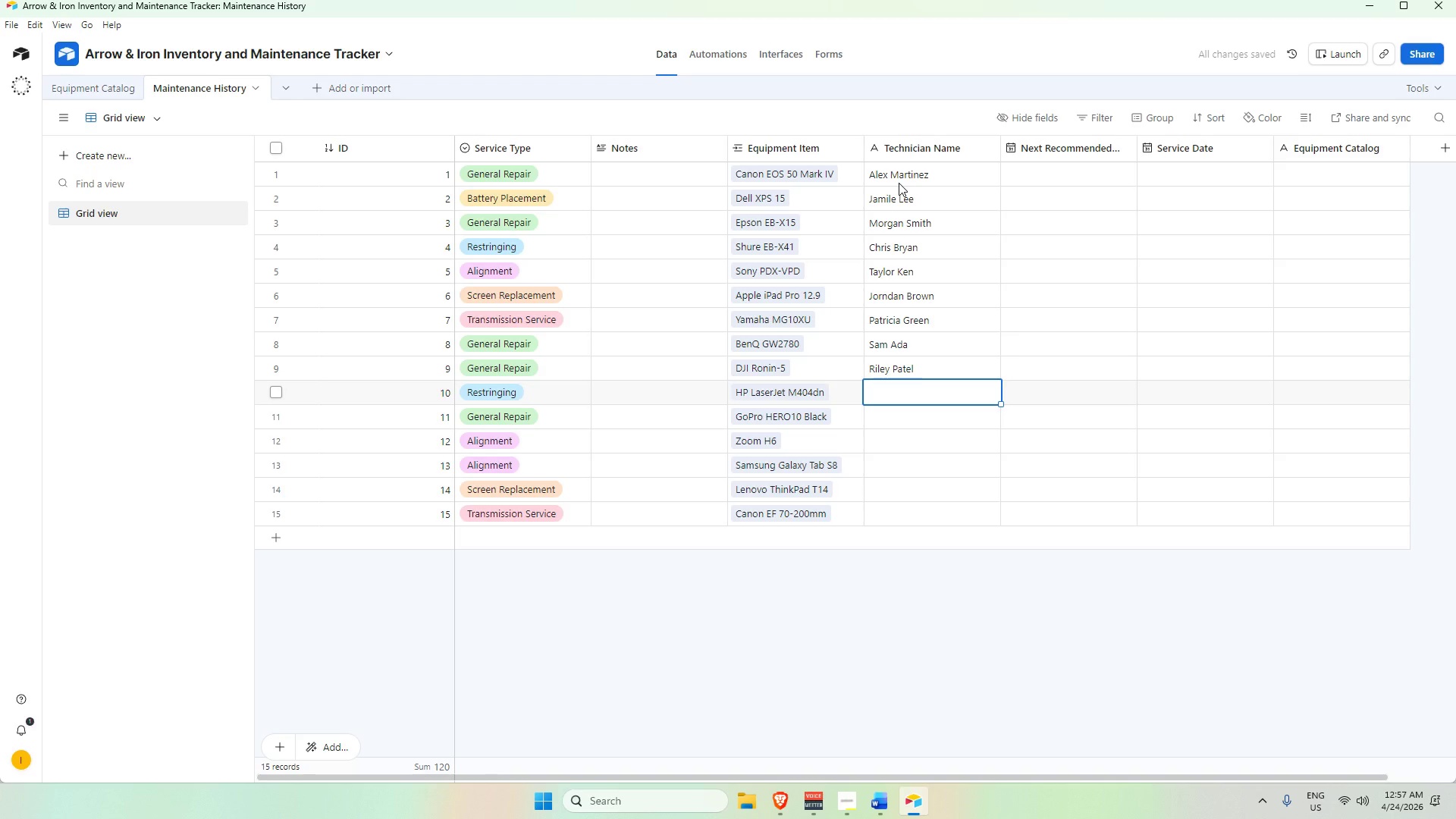 
type(Drew Carter)
 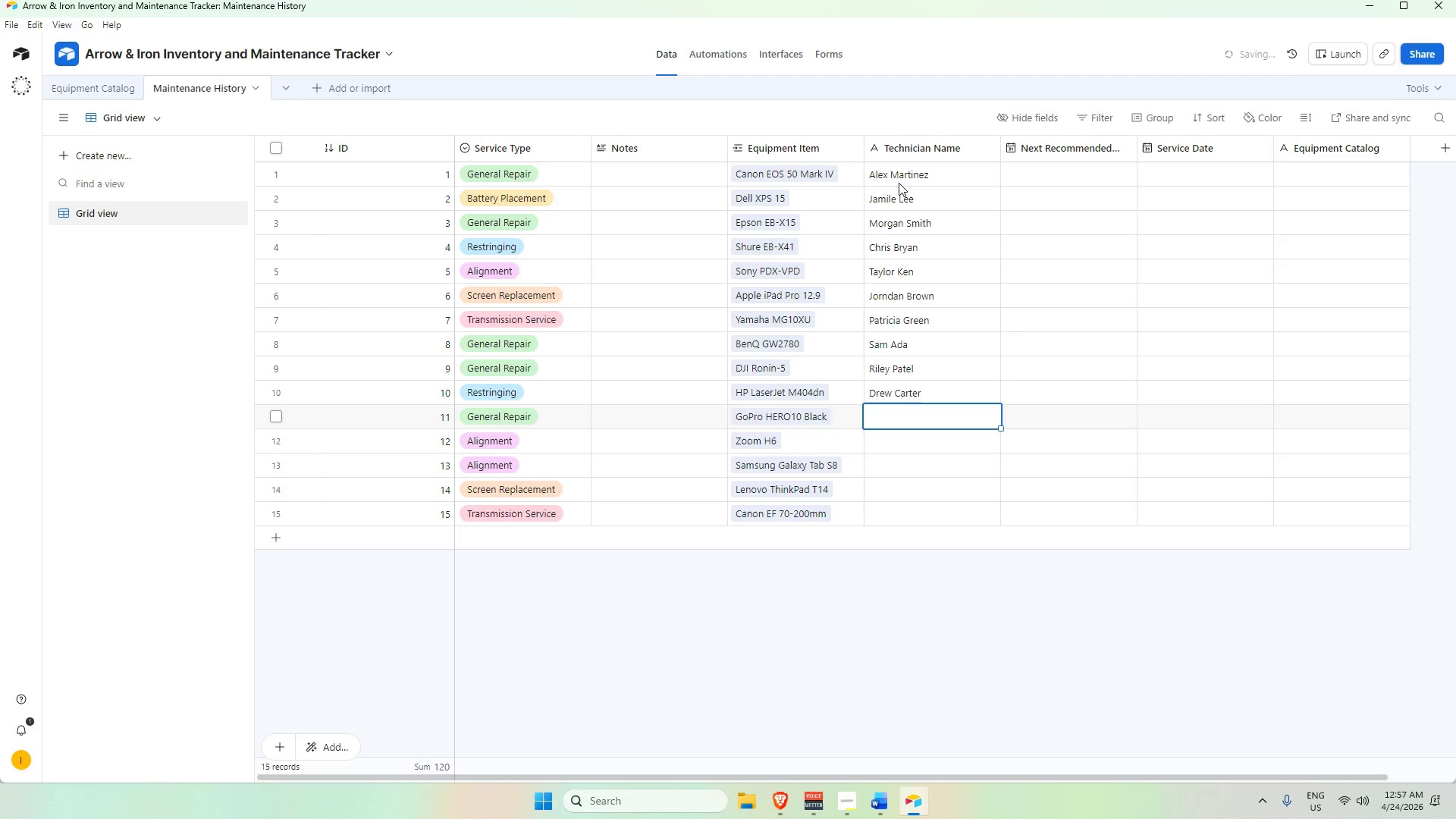 
 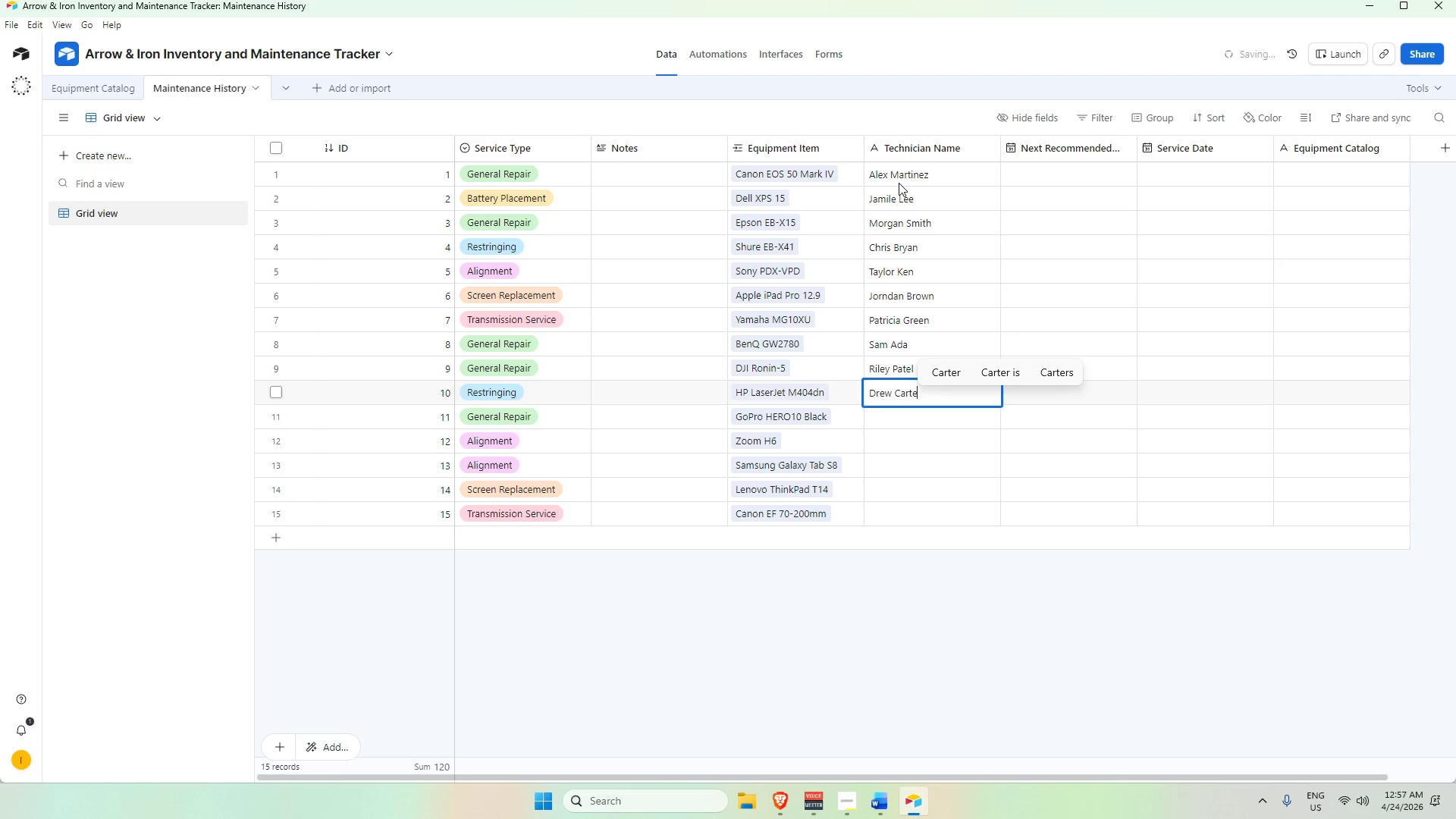 
key(Enter)
 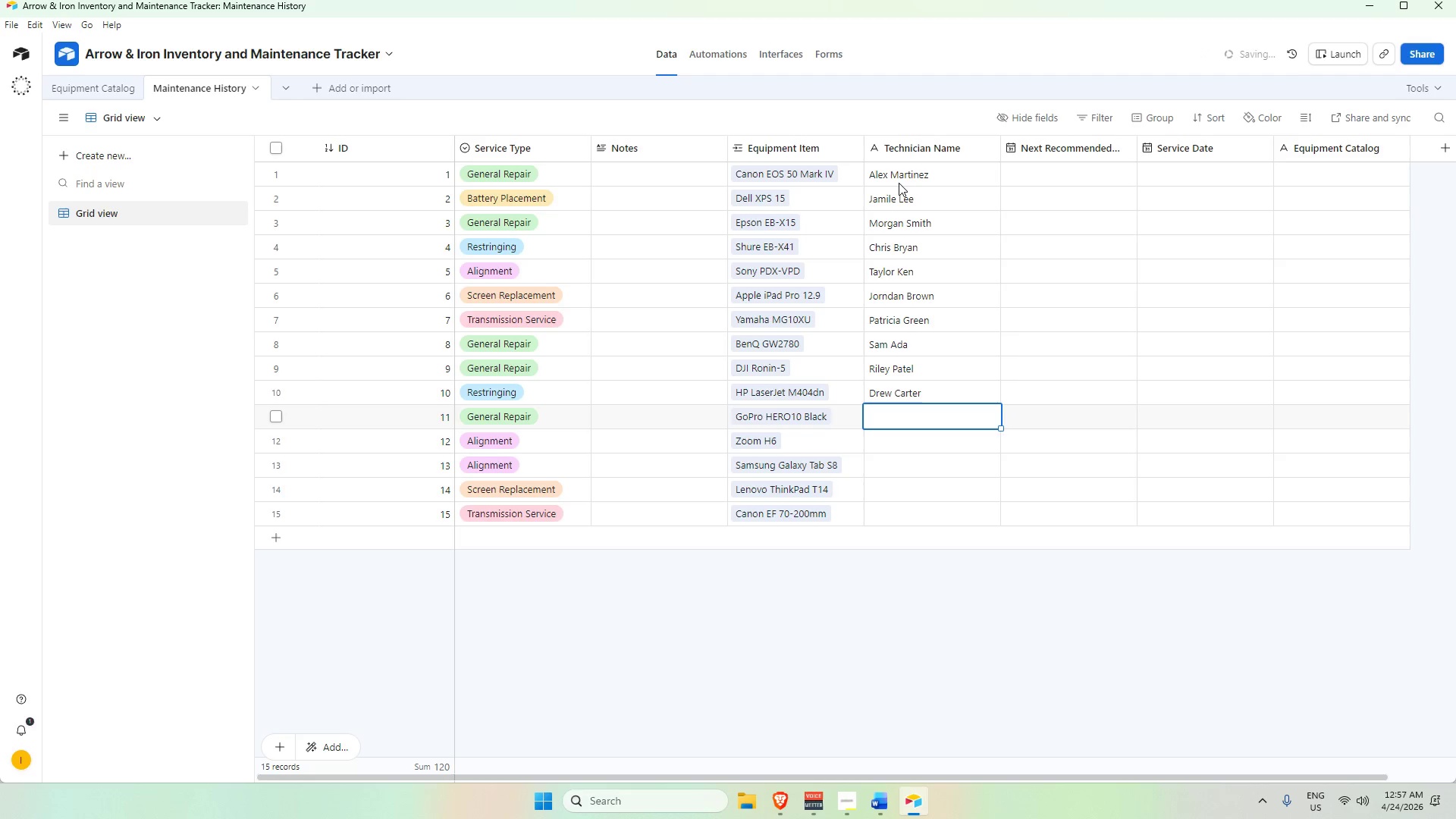 
type(Alex a)
key(Backspace)
type(Adams)
 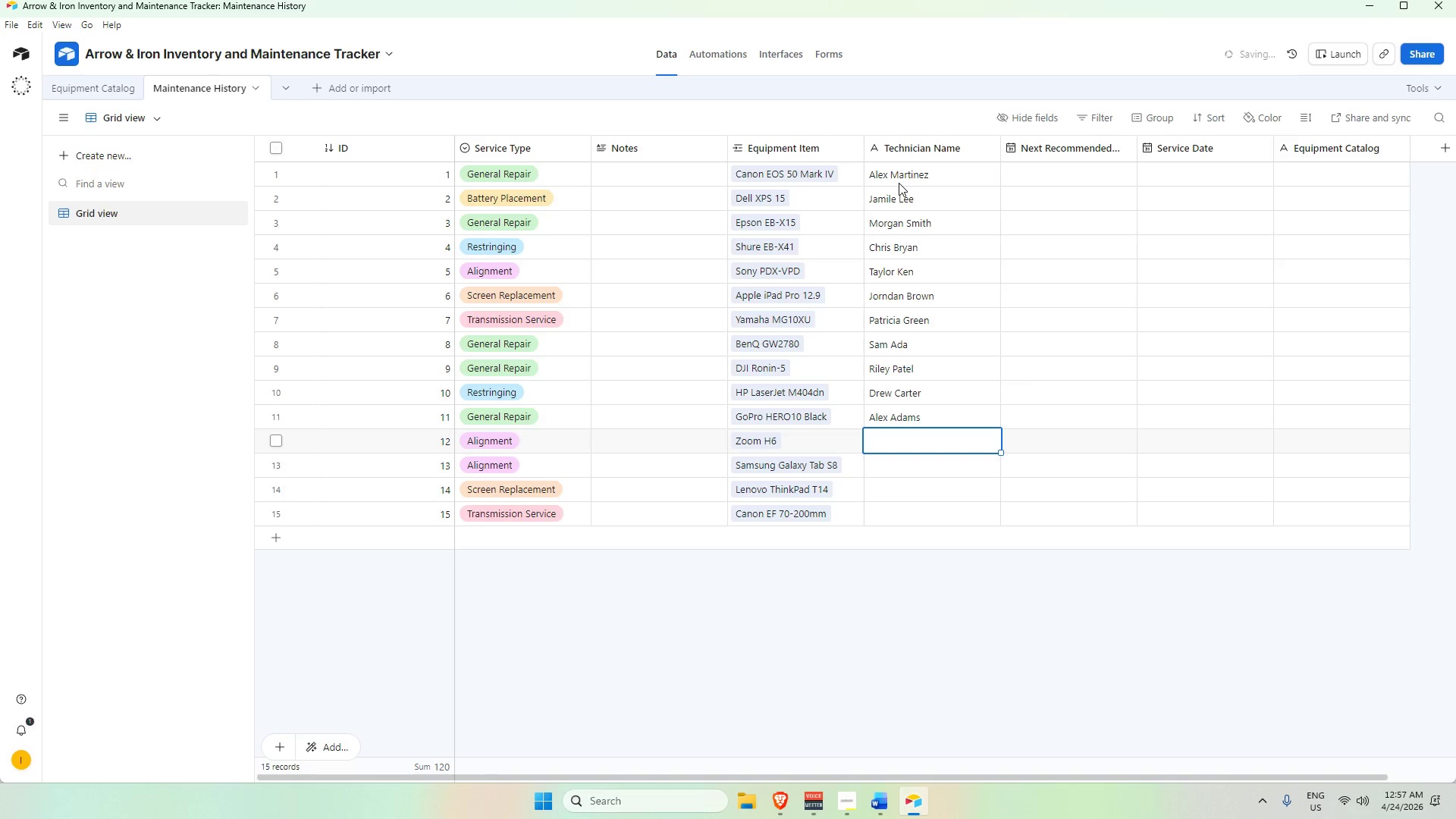 
 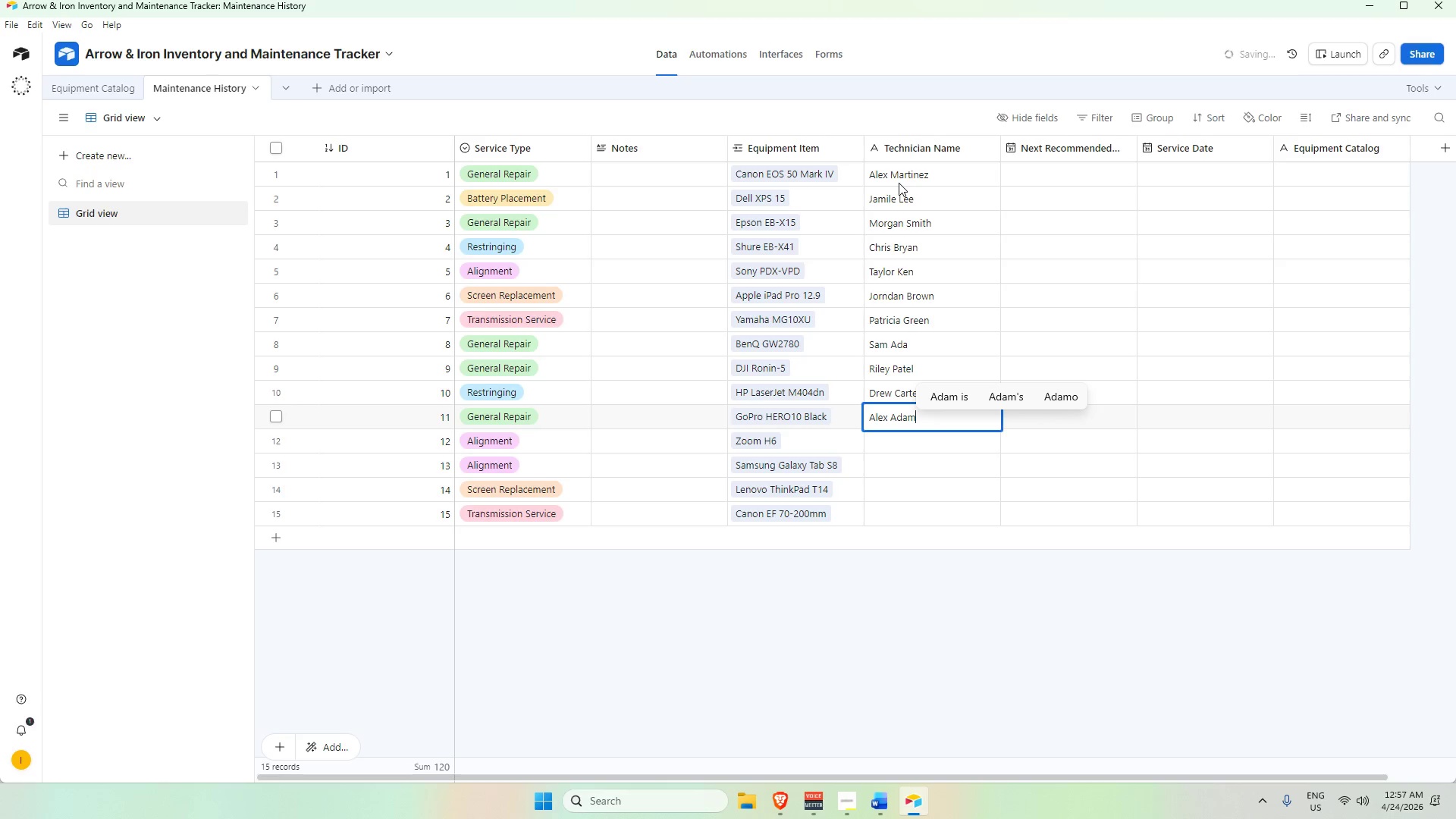 
key(Enter)
 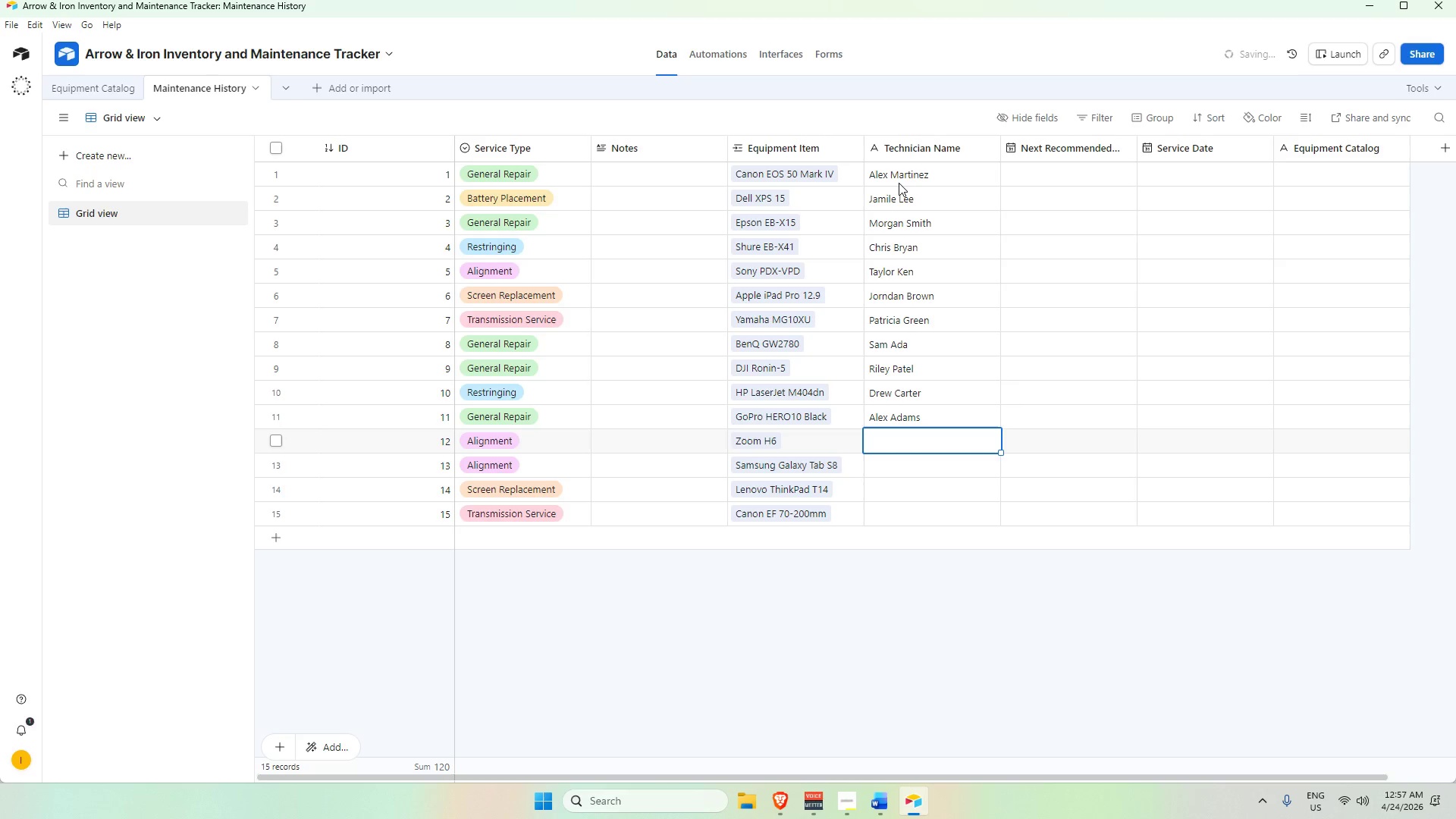 
type(Jamie LE)
key(Backspace)
type(ee)
 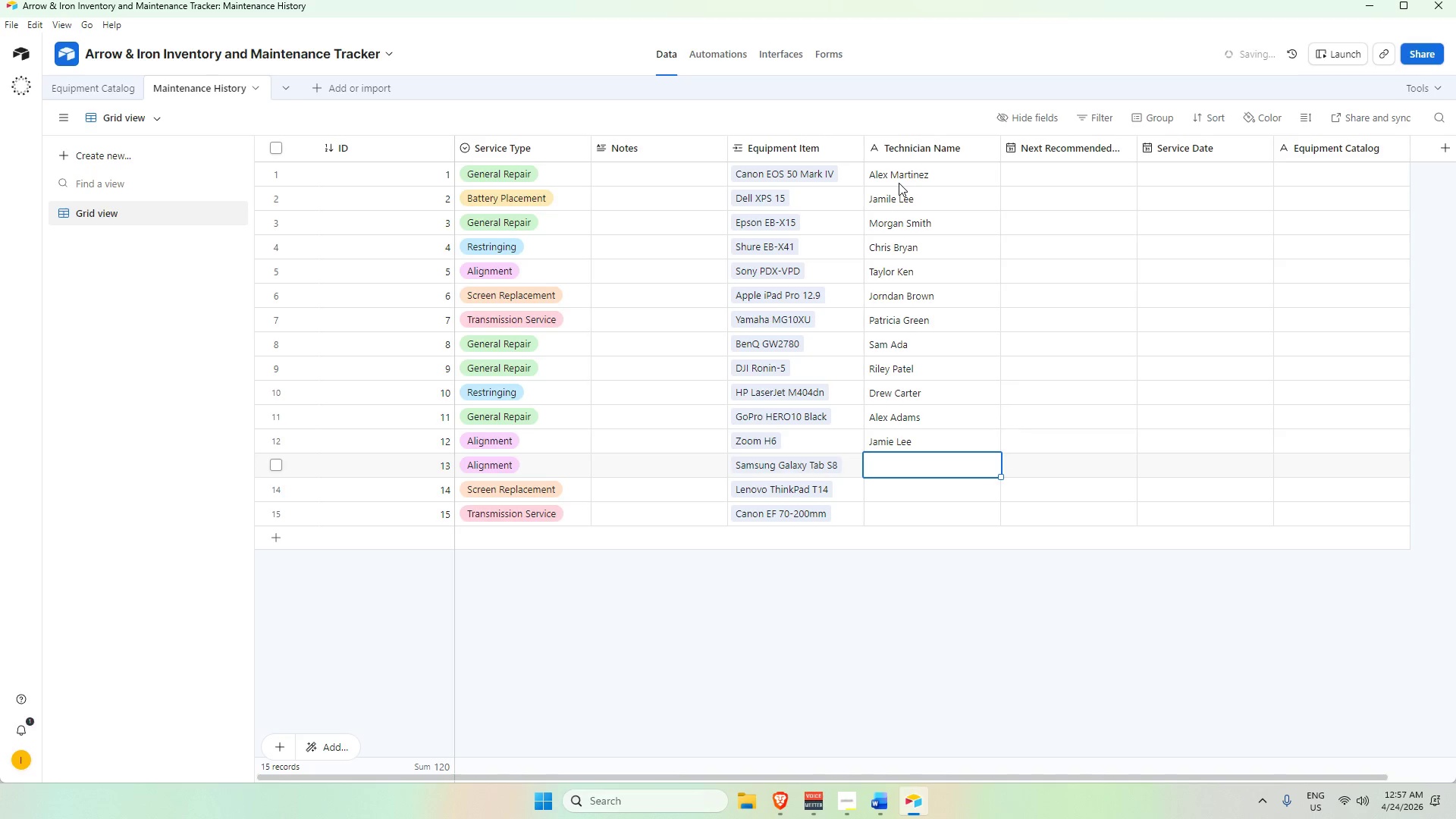 
 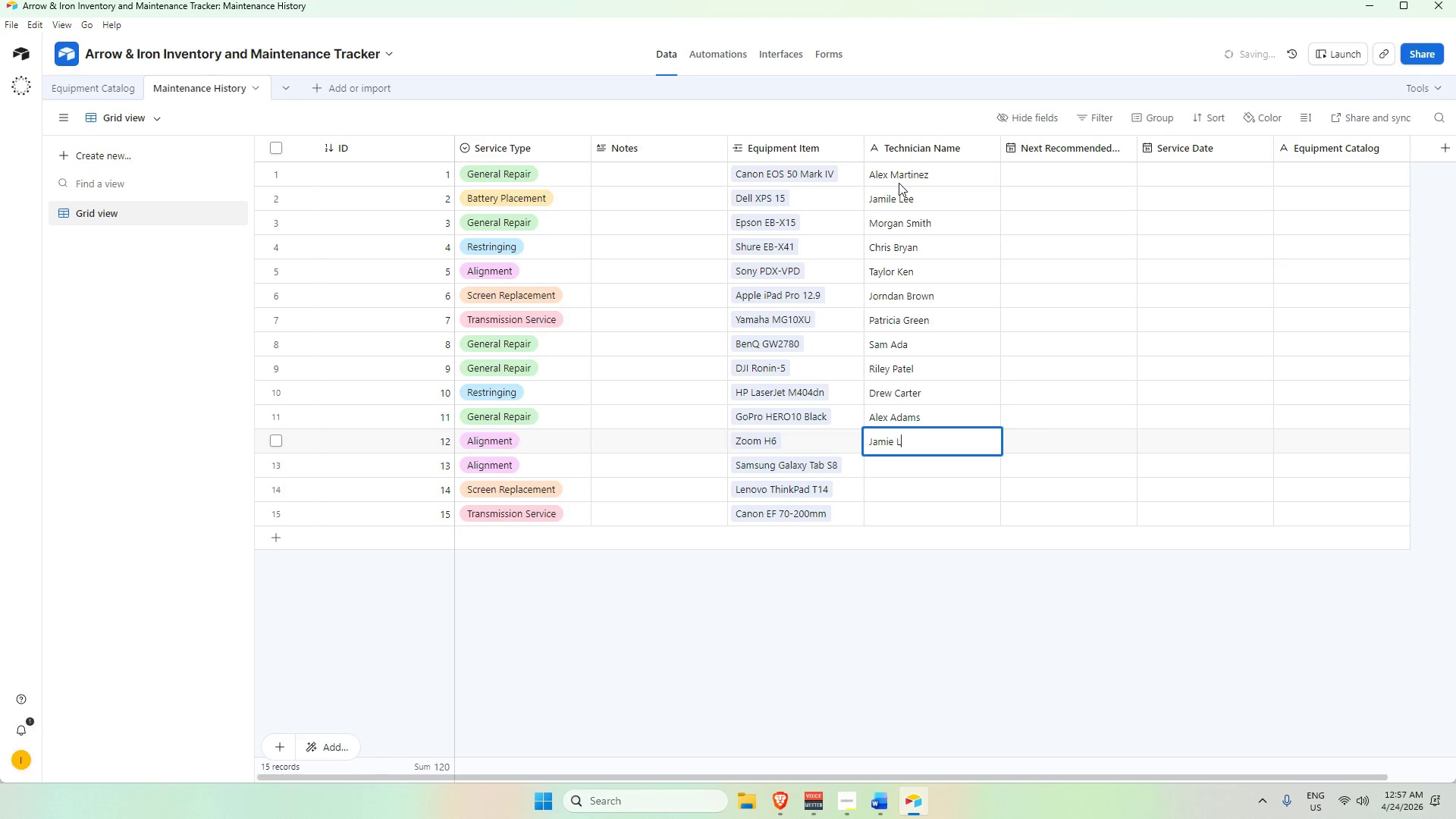 
key(Enter)
 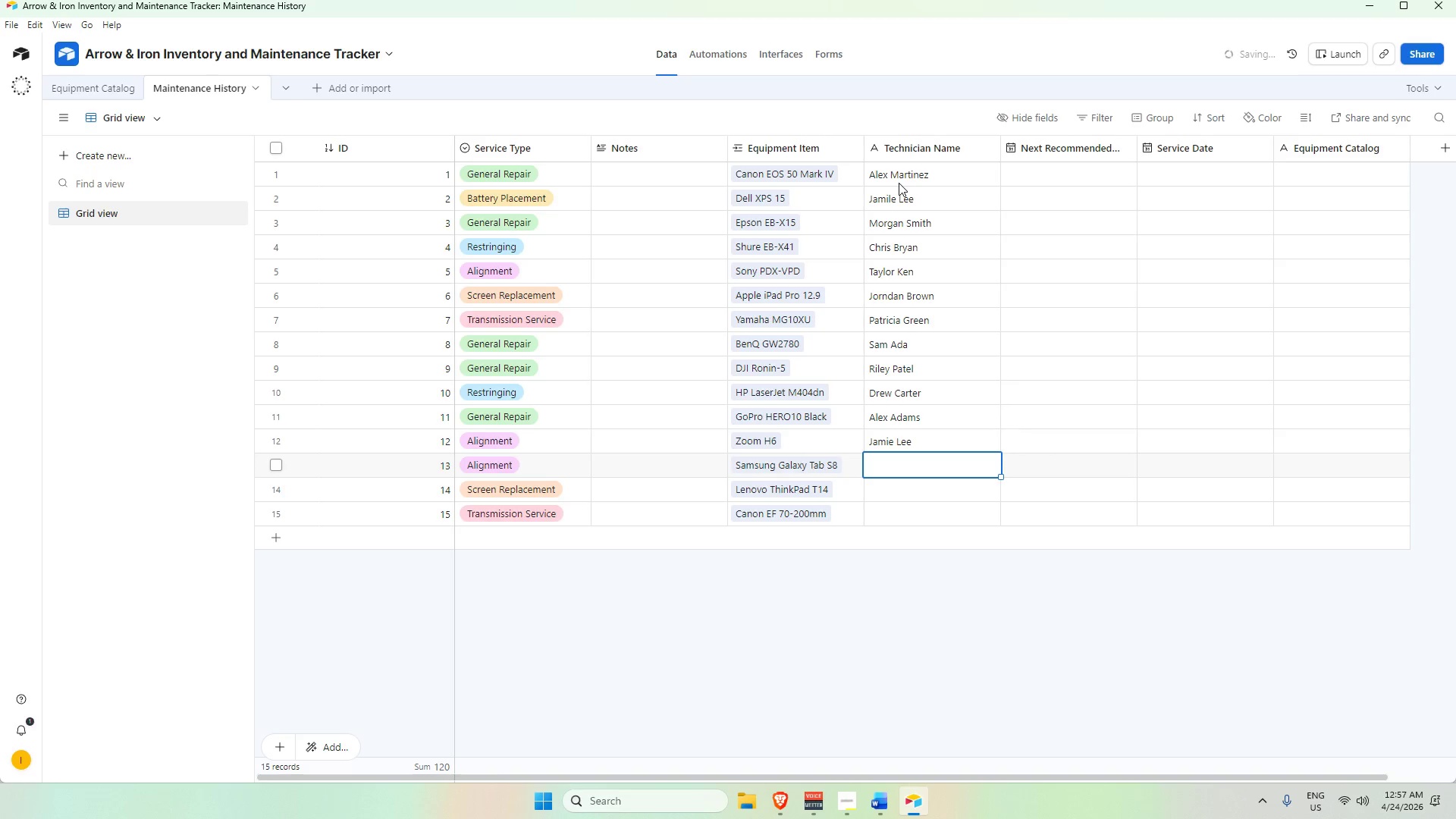 
type(Mo)
key(Backspace)
type(organ Smith)
 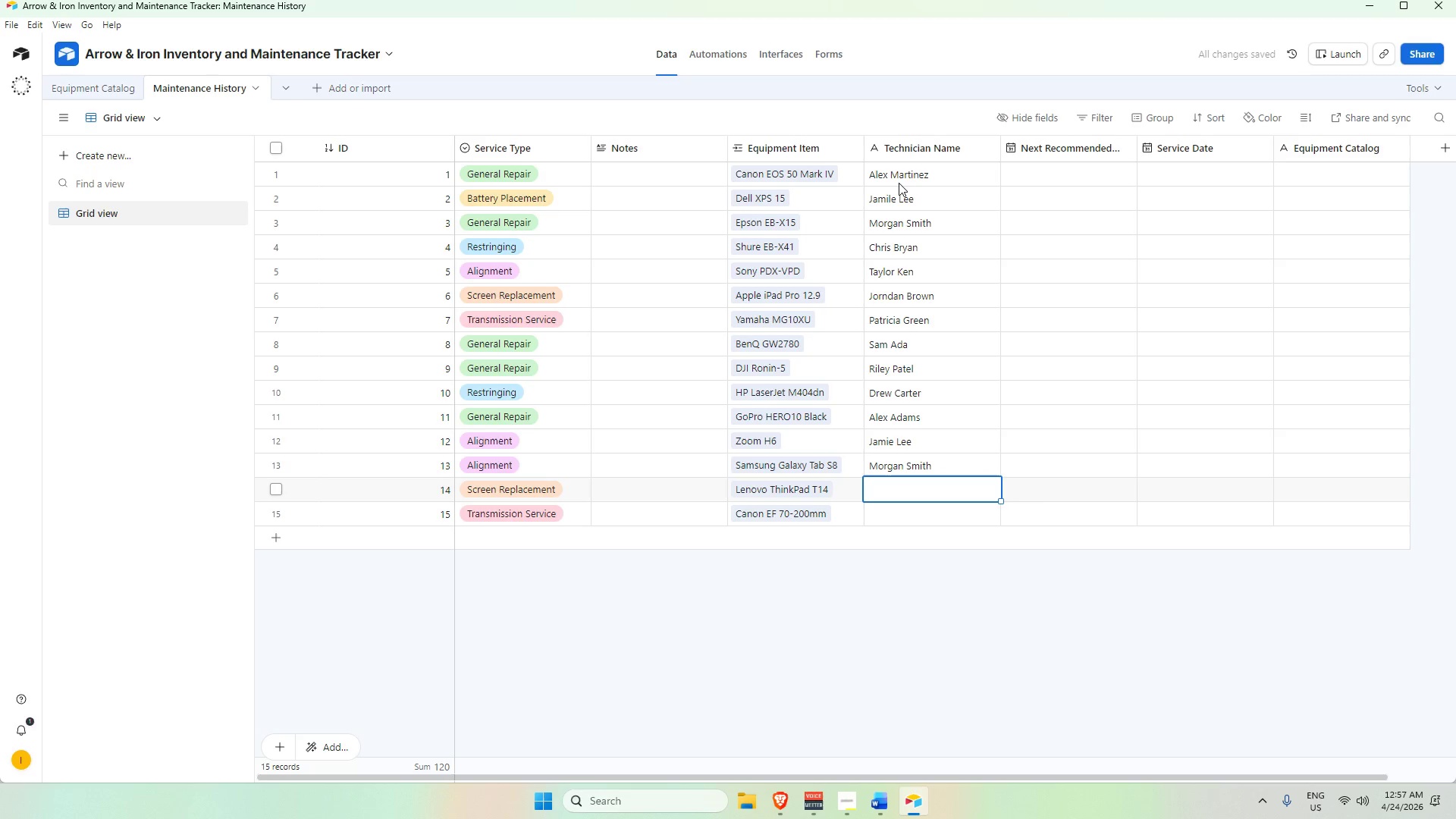 
 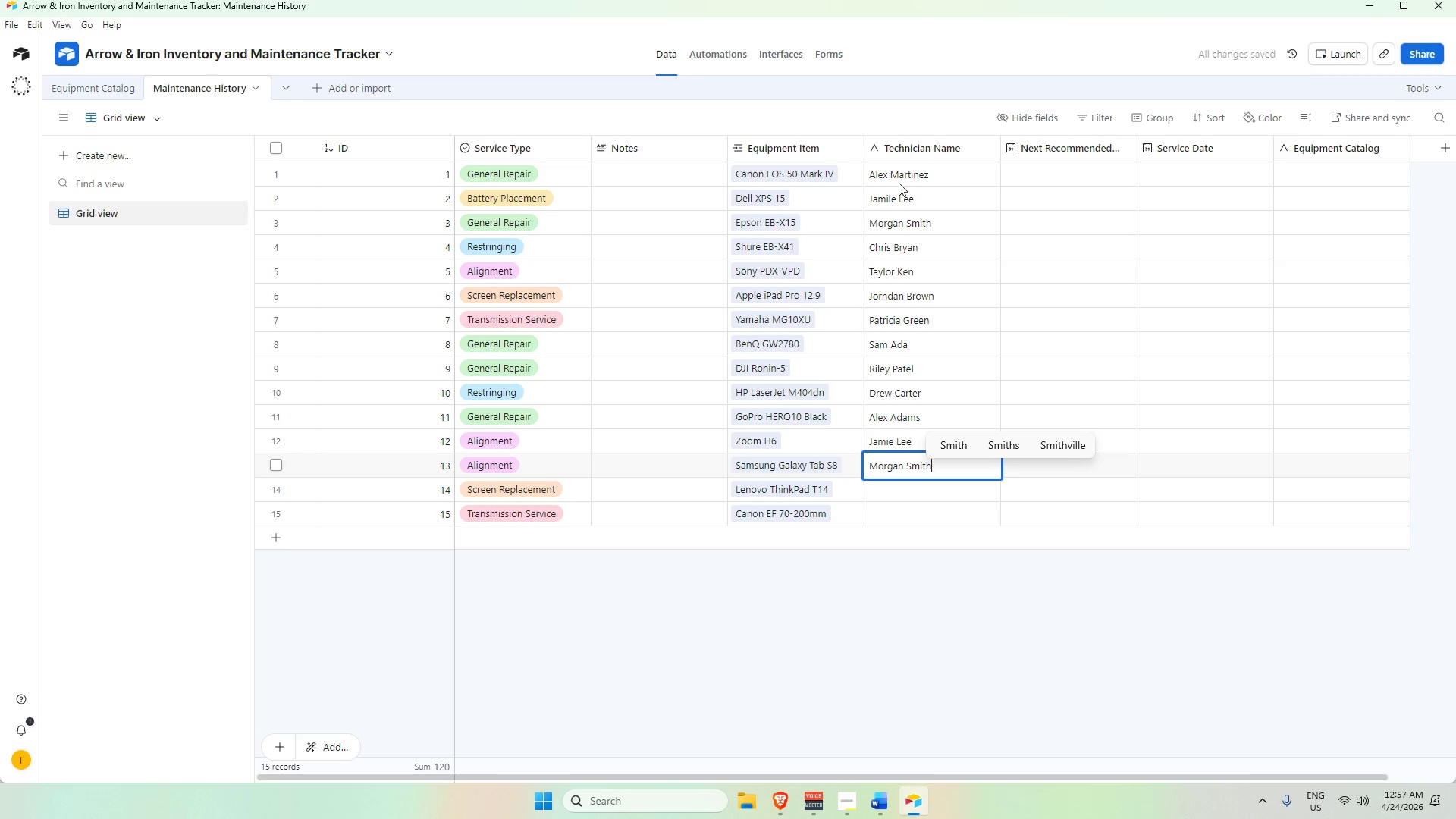 
key(Enter)
 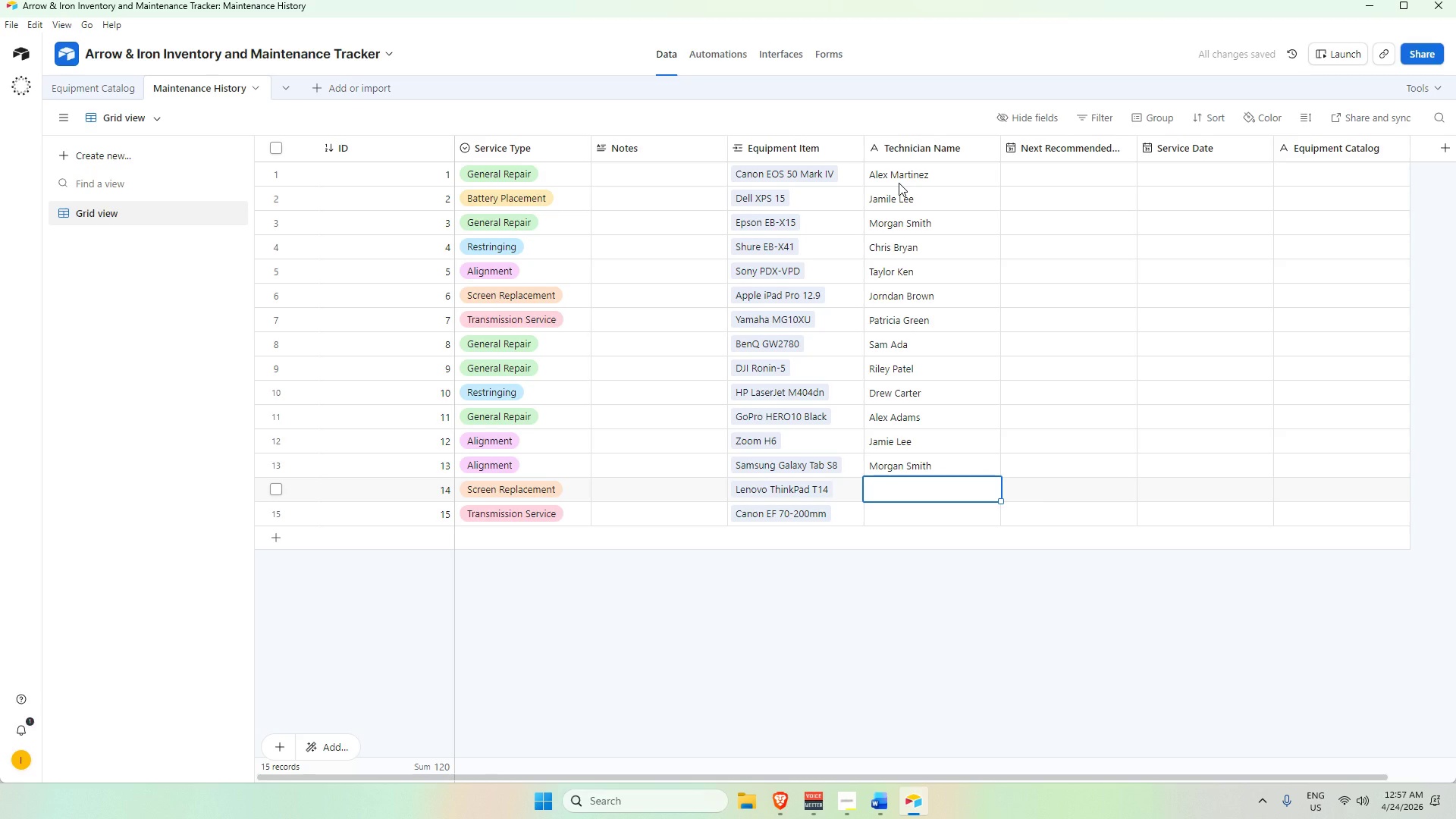 
type(Daryl Dixon)
 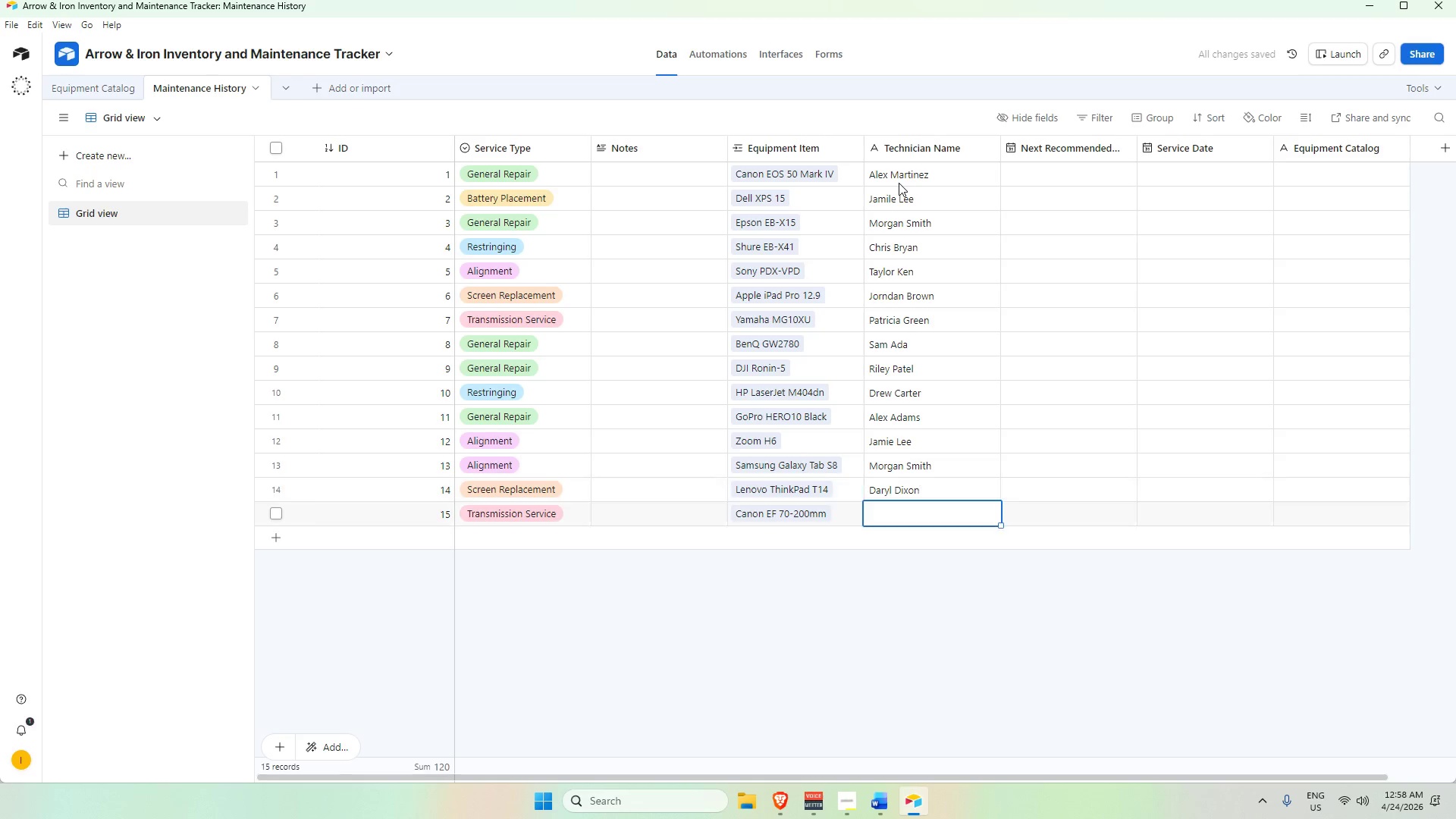 
 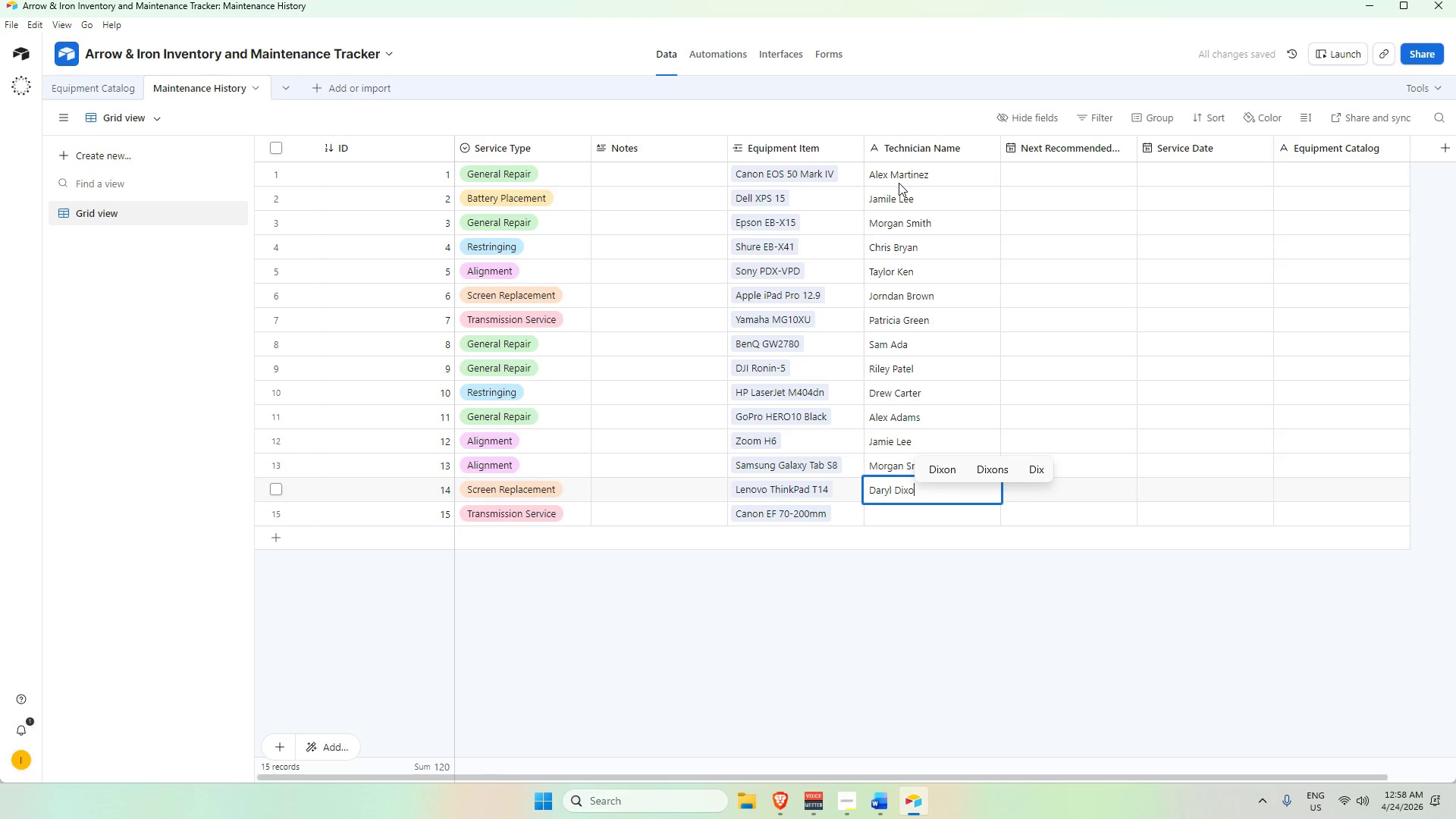 
key(Enter)
 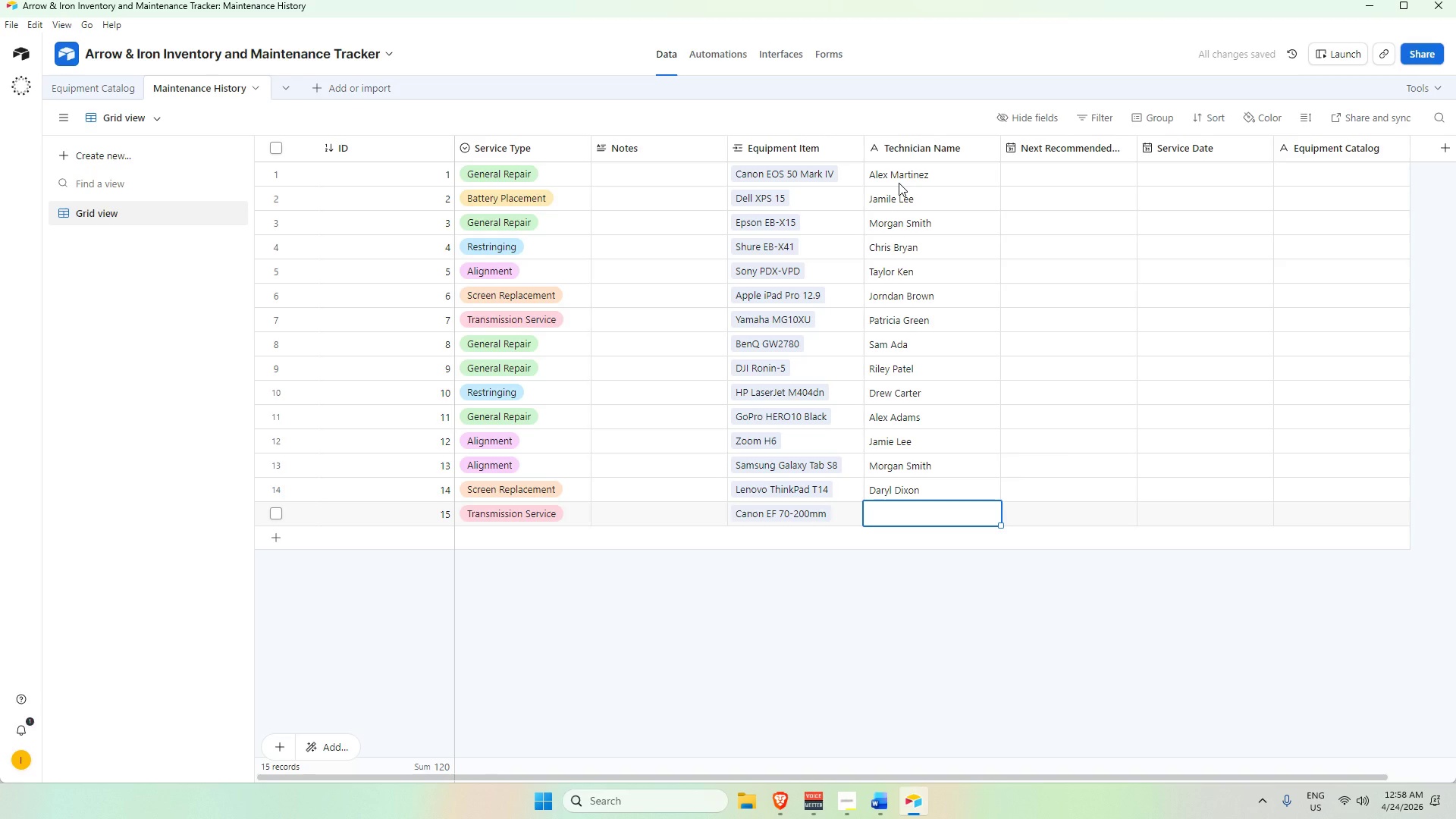 
type(CH)
key(Backspace)
type(hris Brown)
 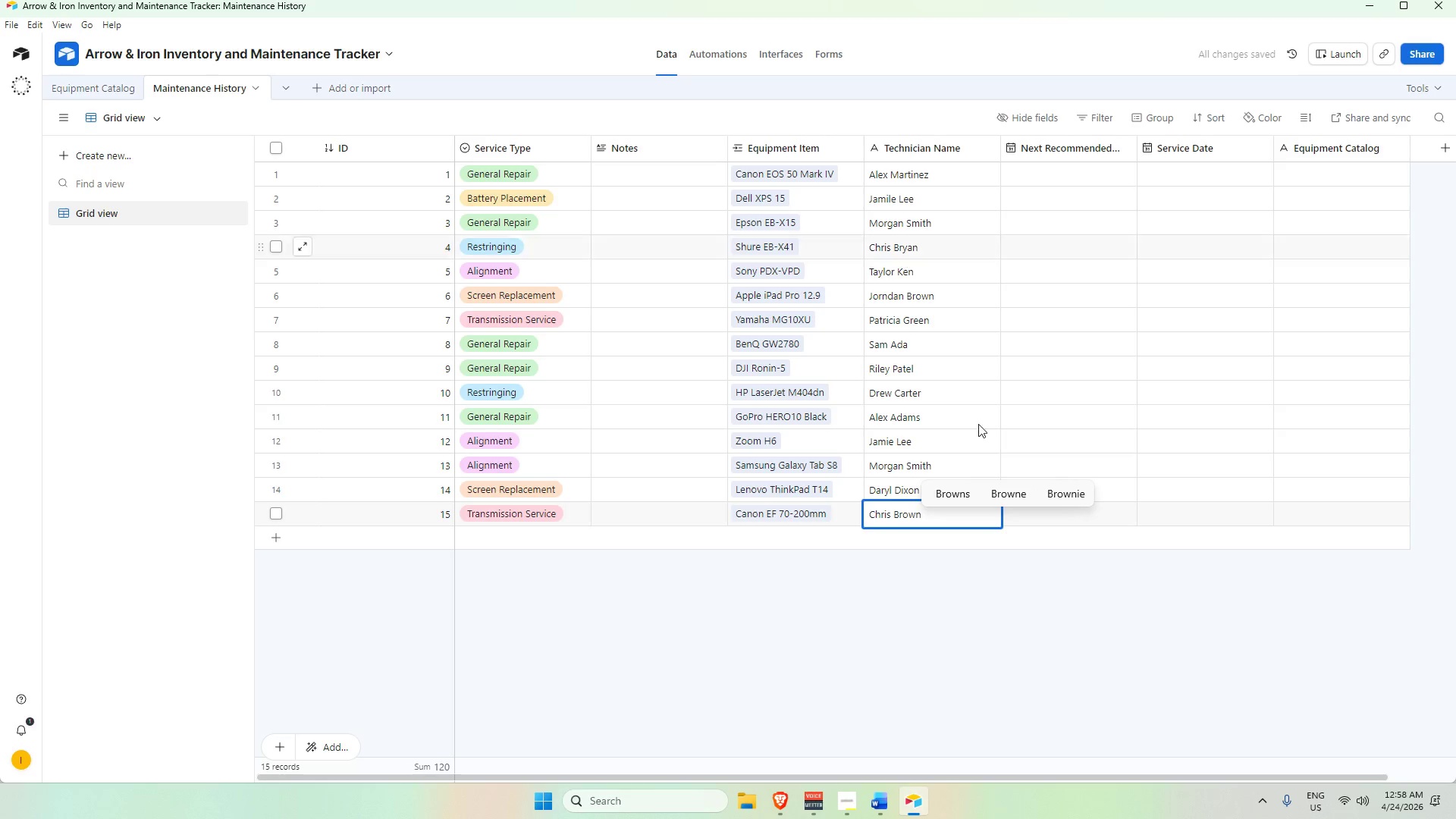 
left_click([1043, 632])
 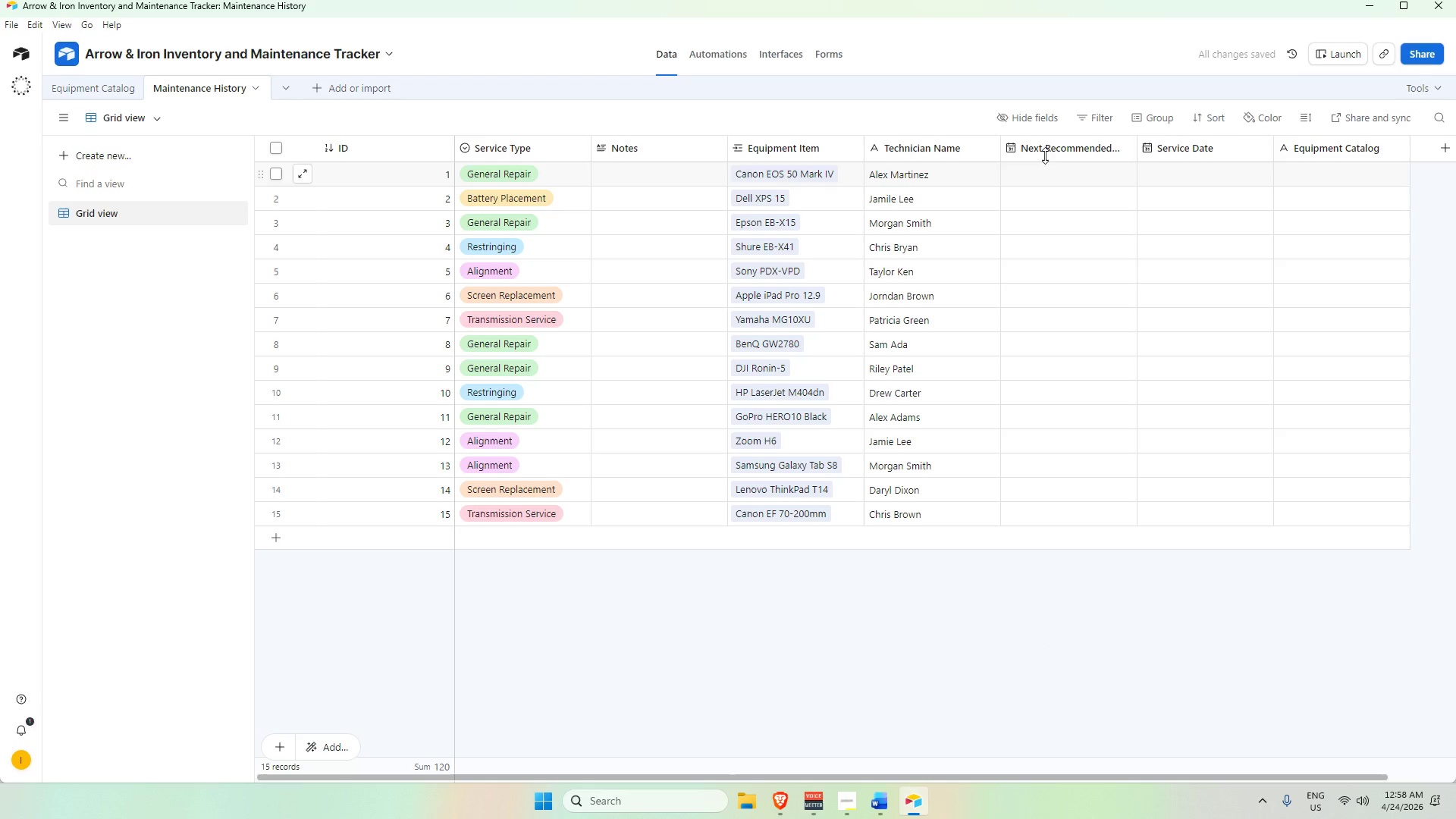 
left_click([1050, 146])
 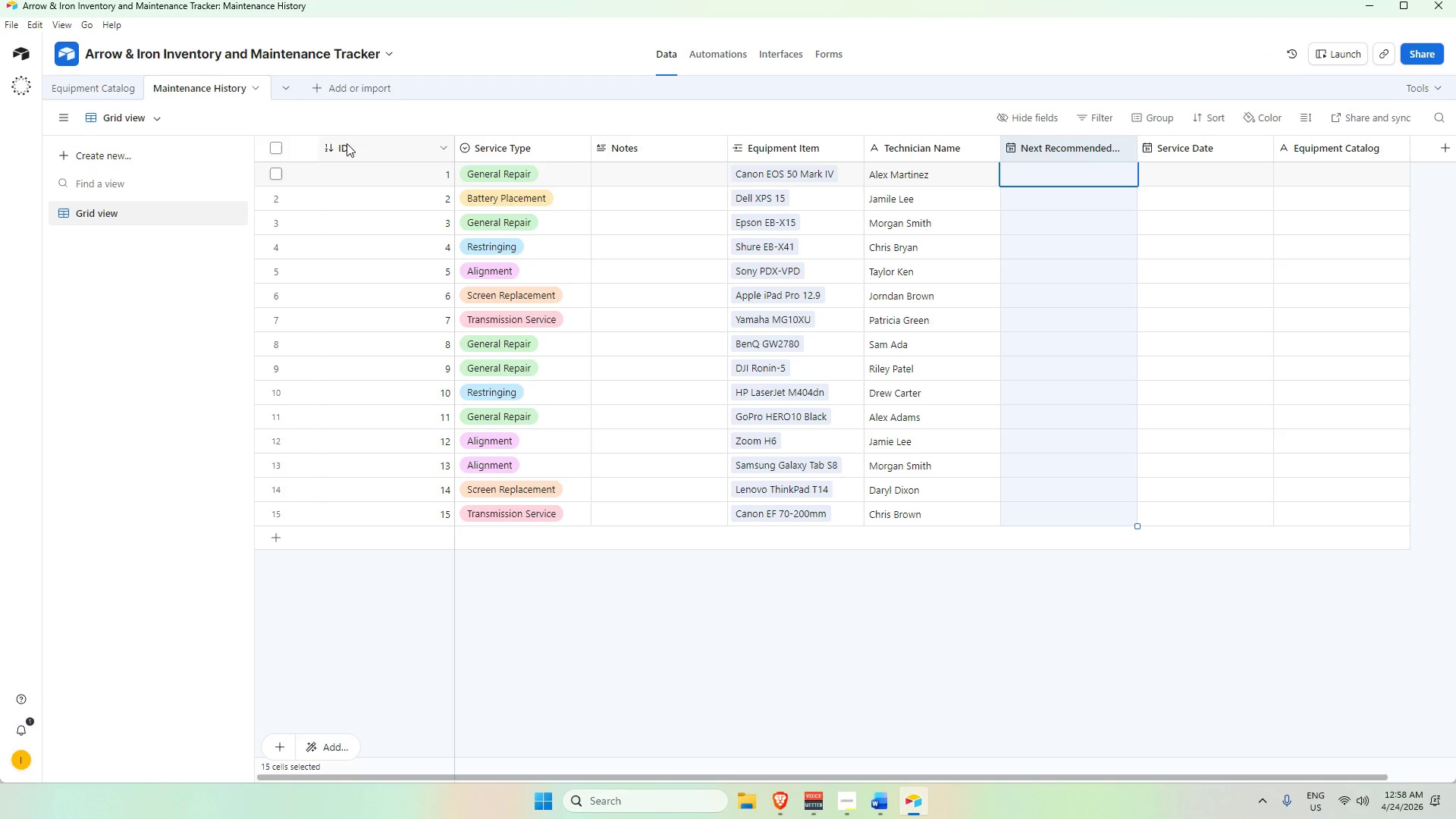 
left_click([110, 87])
 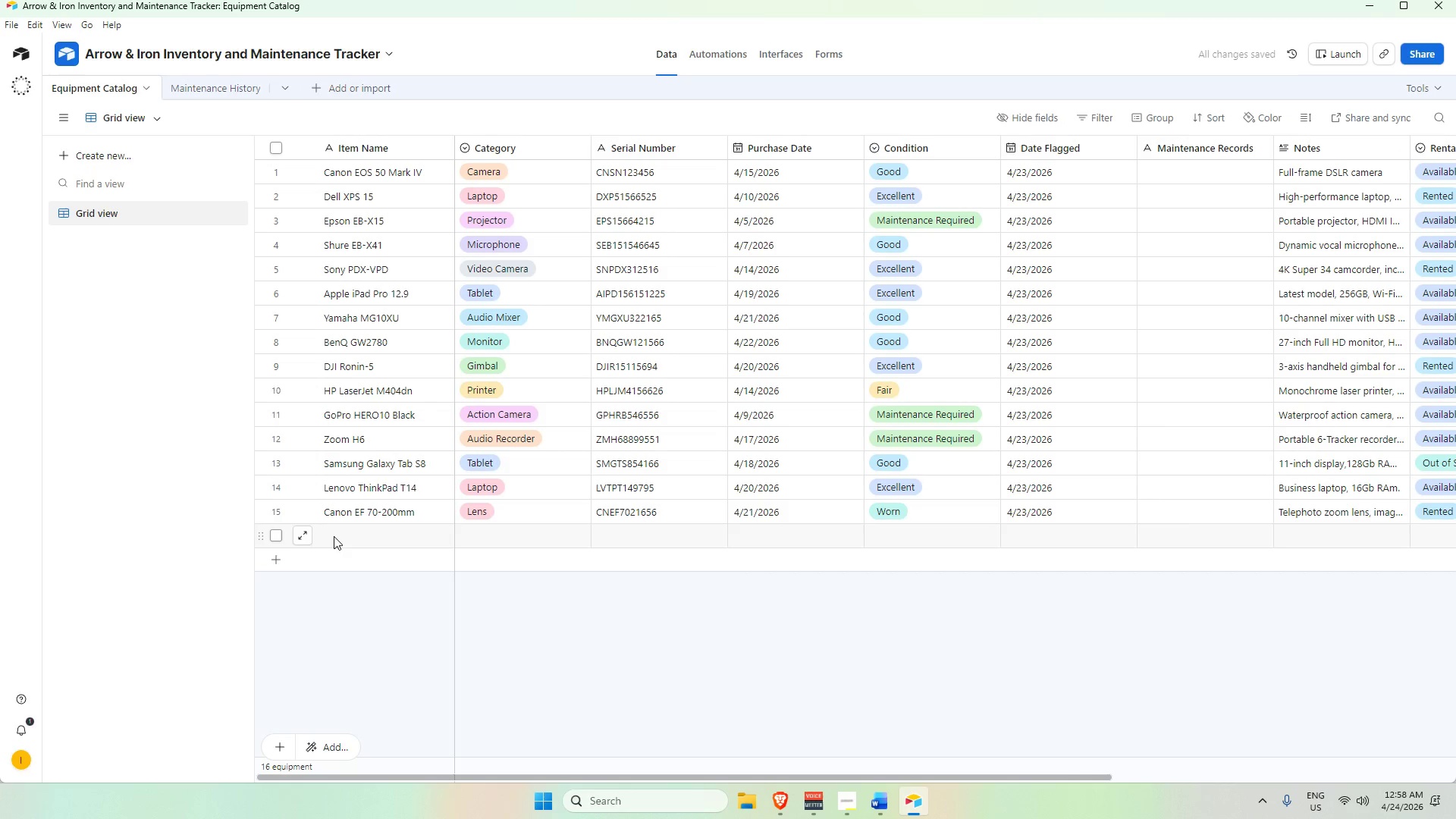 
left_click([730, 647])
 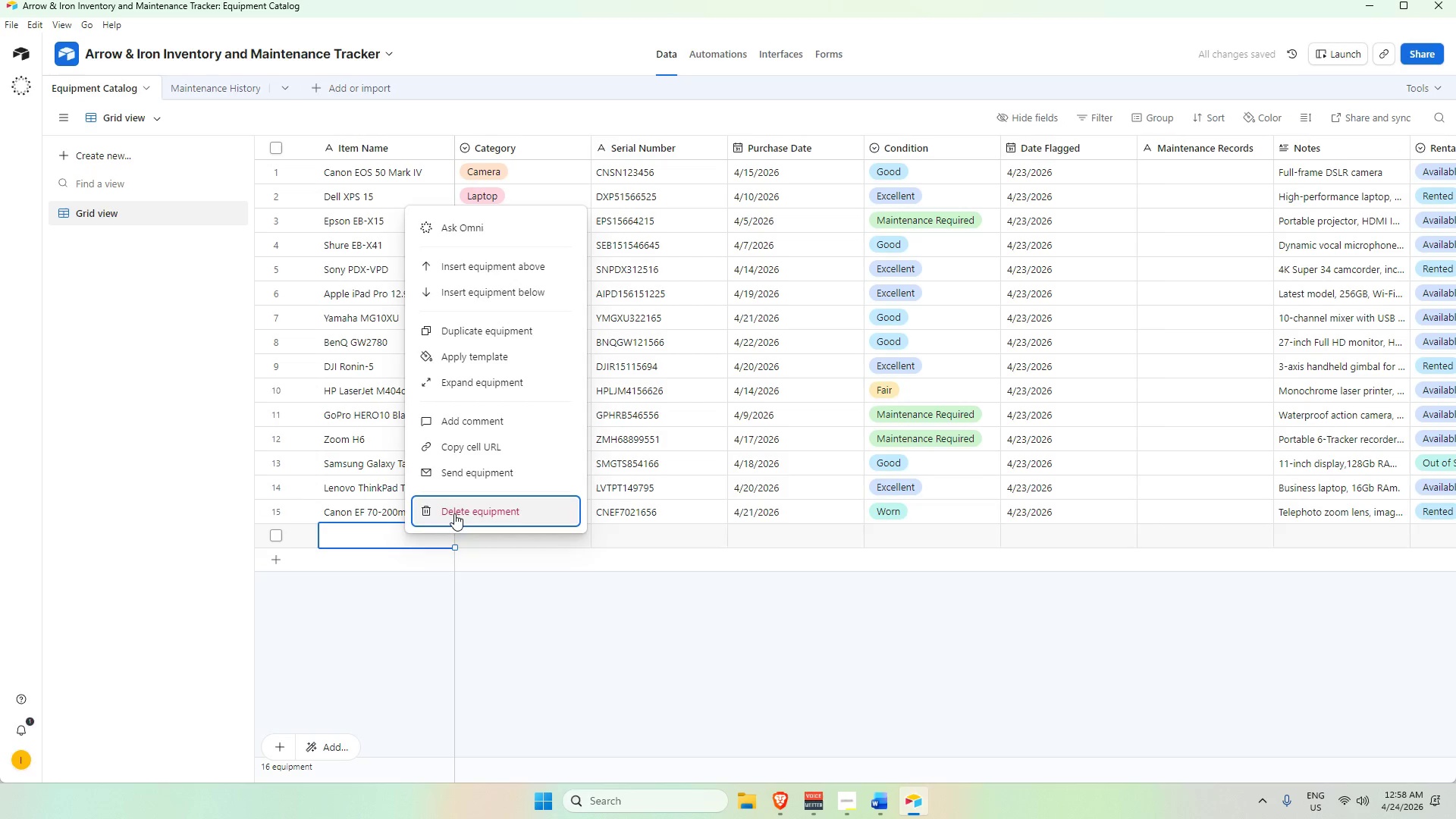 
left_click([717, 652])
 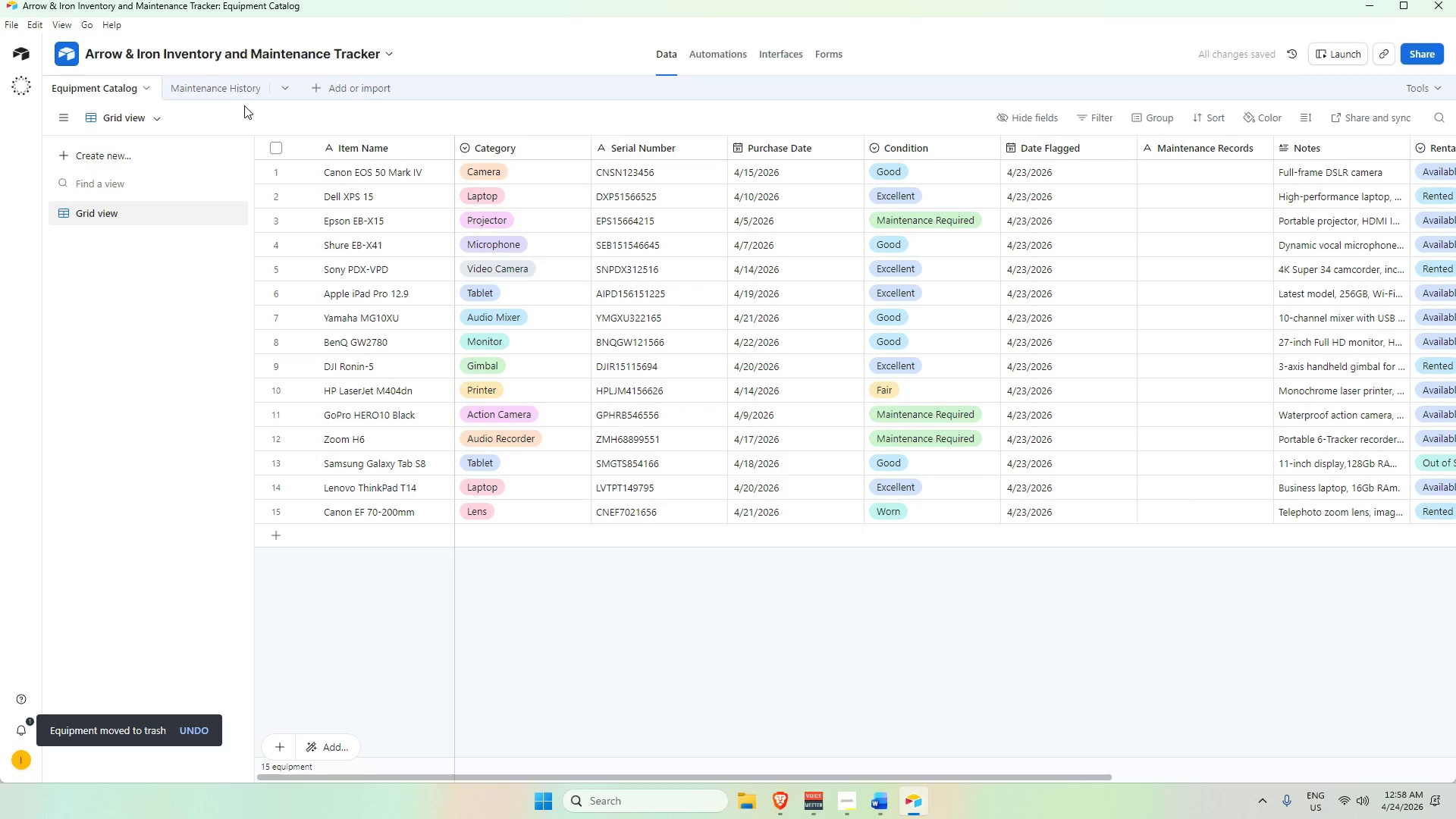 
left_click([221, 94])
 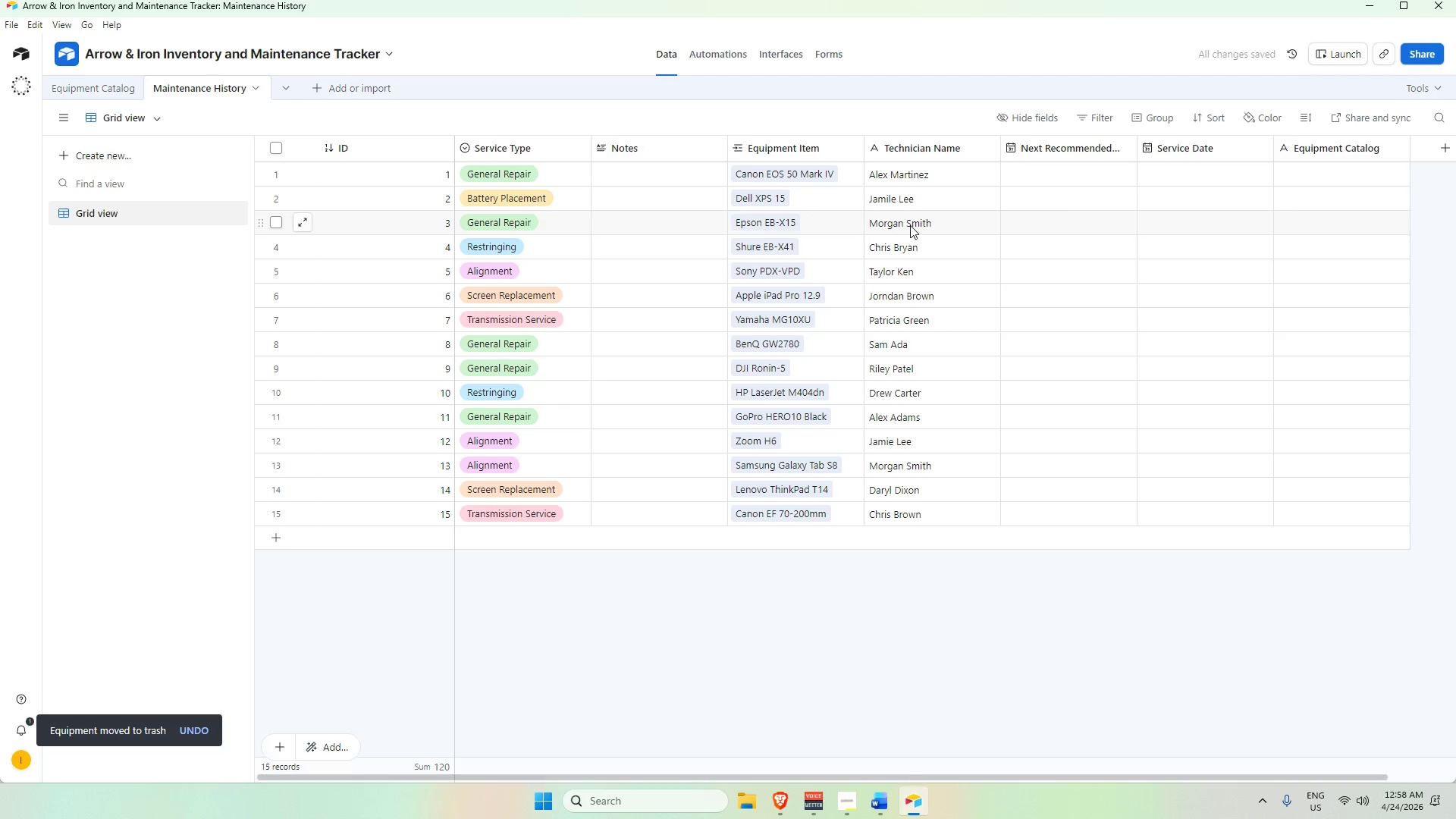 
left_click([1055, 149])
 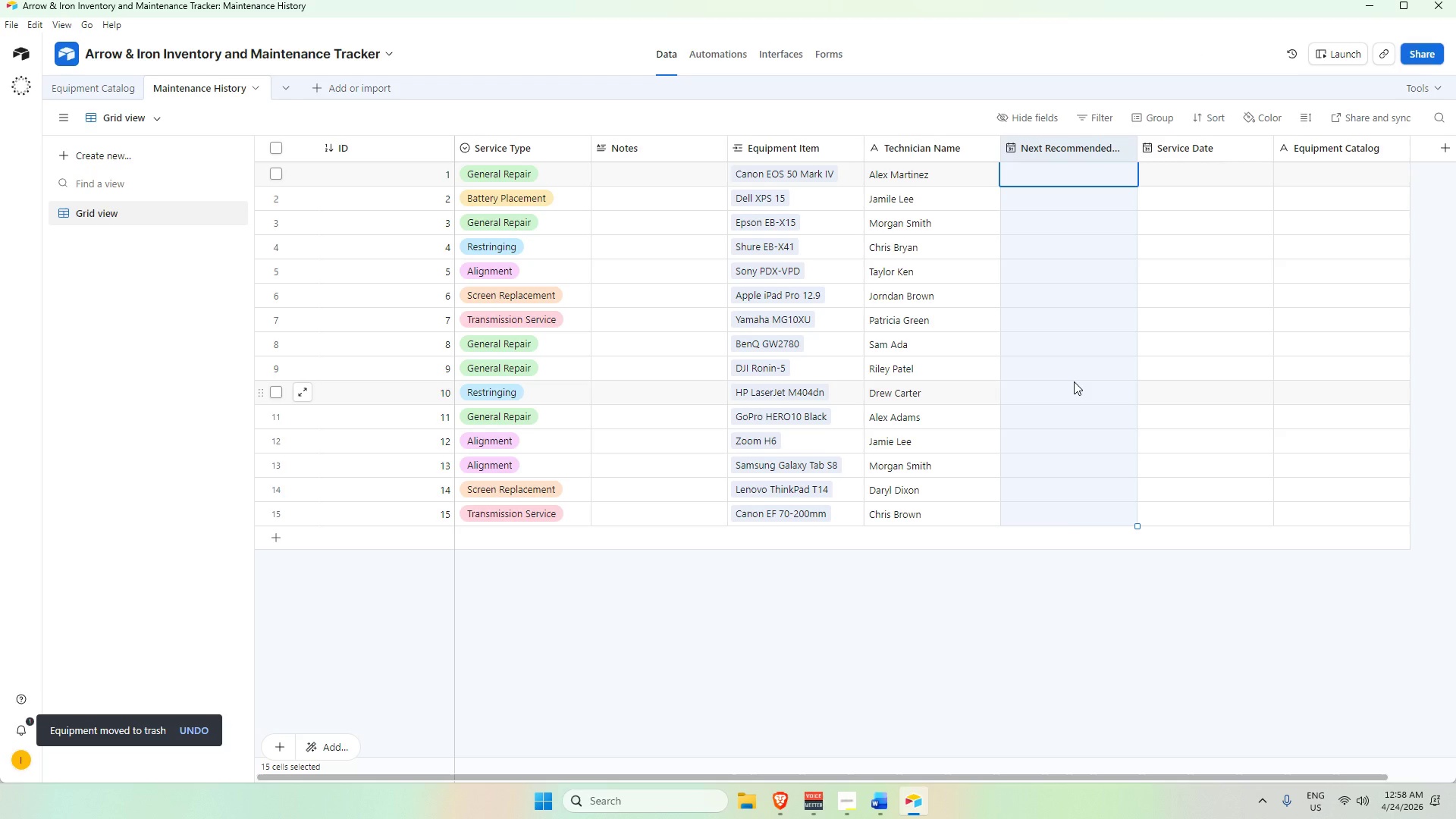 
scroll: coordinate [932, 243], scroll_direction: up, amount: 3.0
 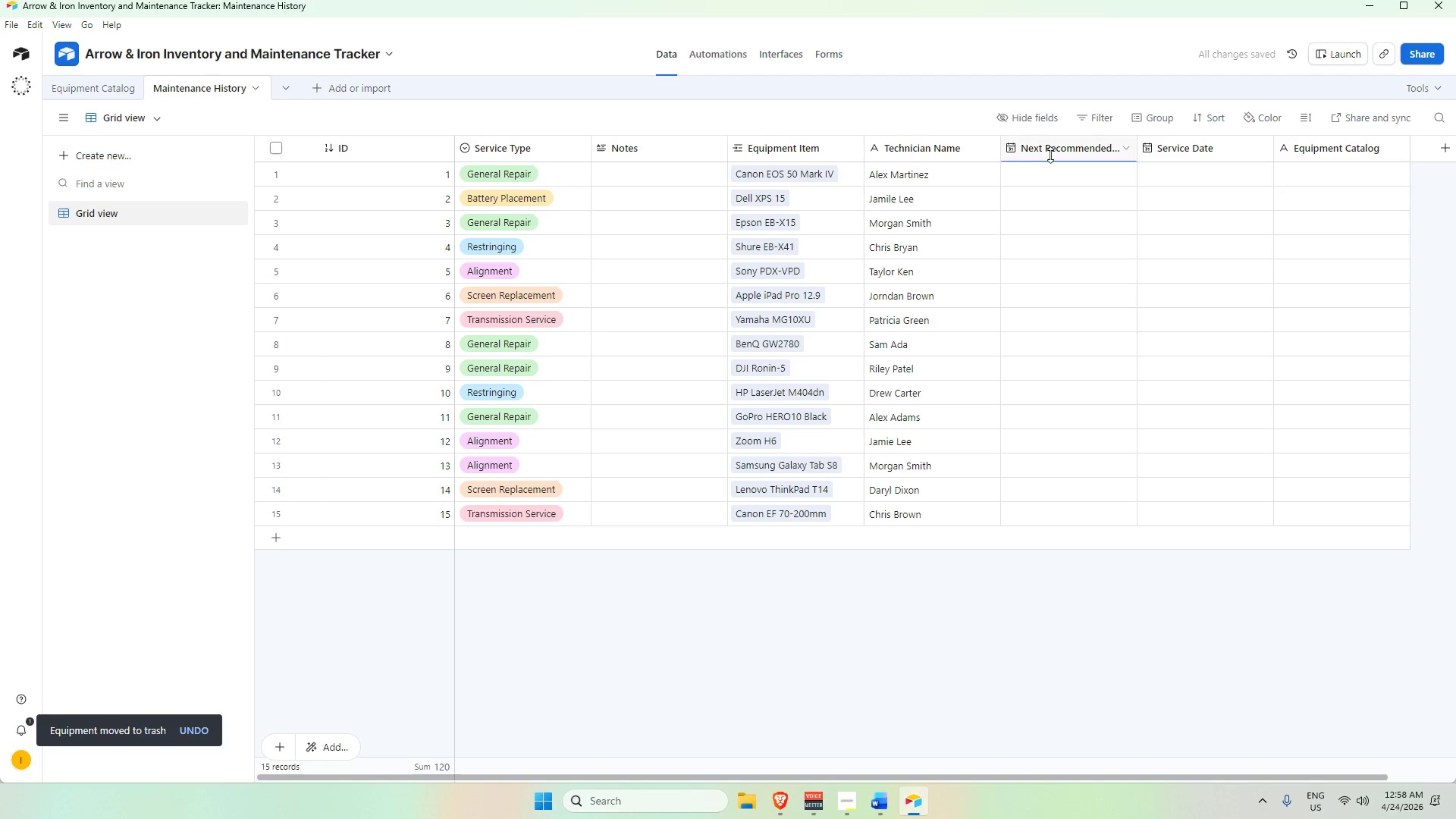 
wait(6.25)
 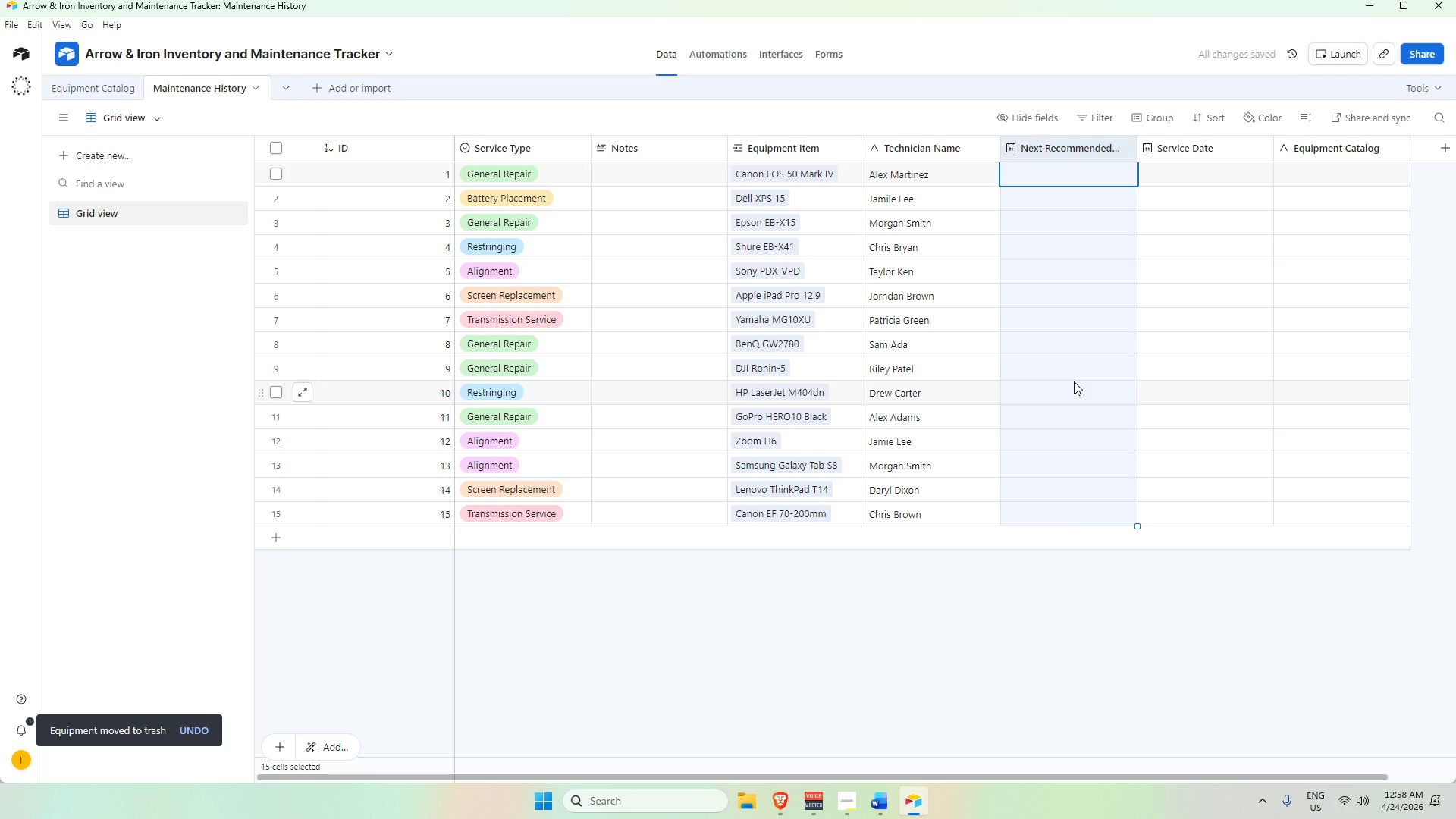 
left_click([1074, 173])
 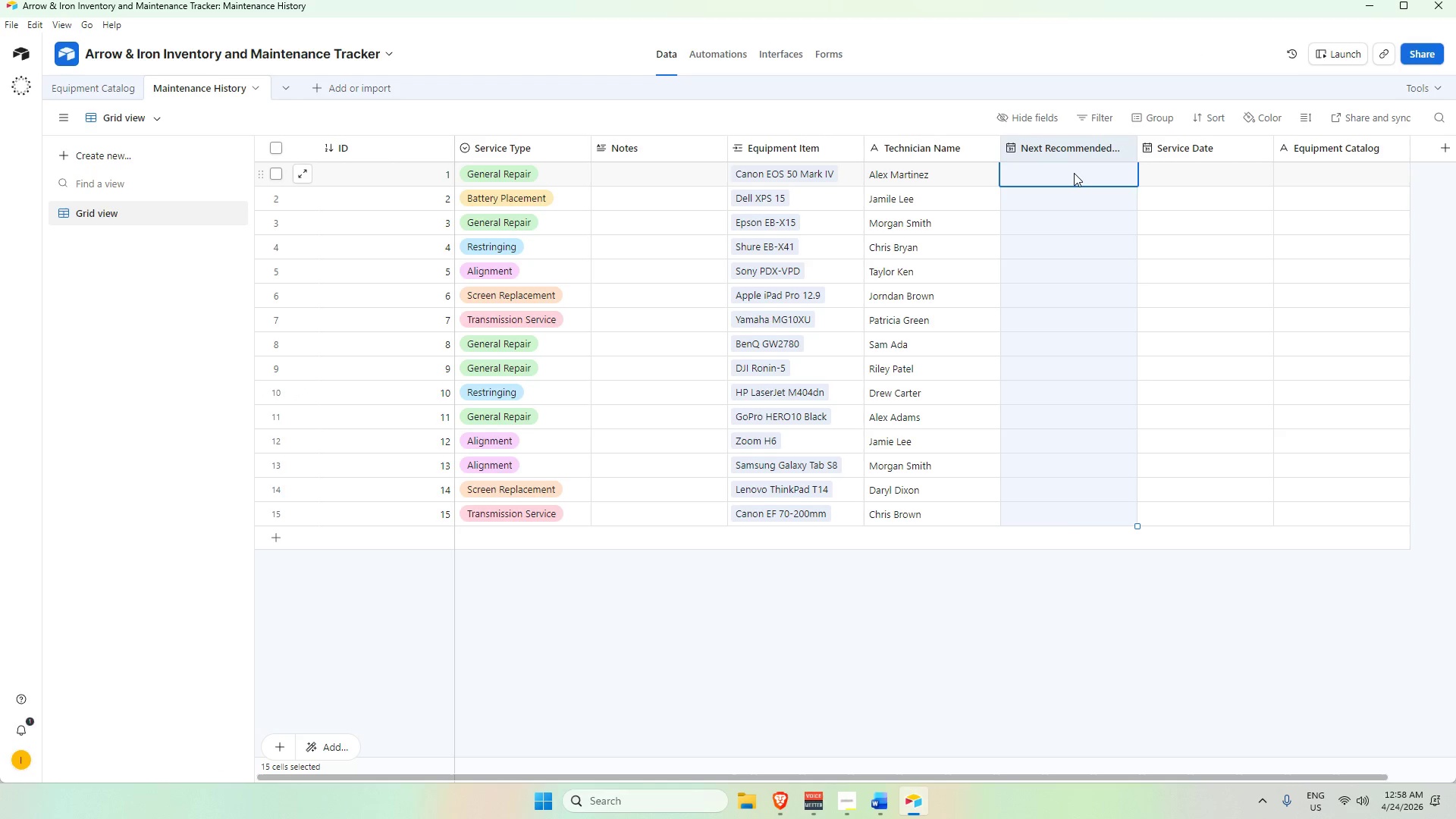 
double_click([1074, 173])
 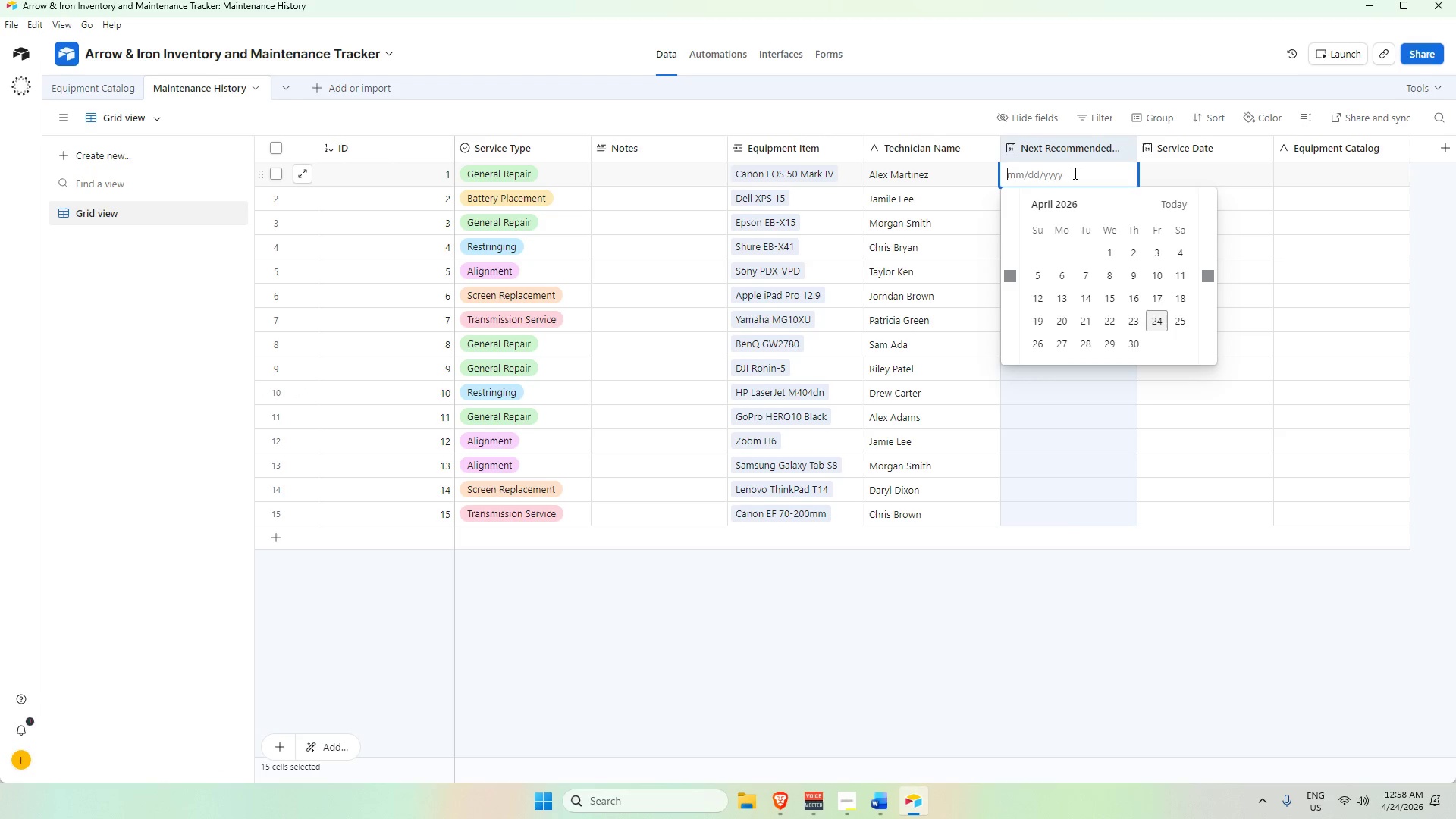 
triple_click([1074, 173])
 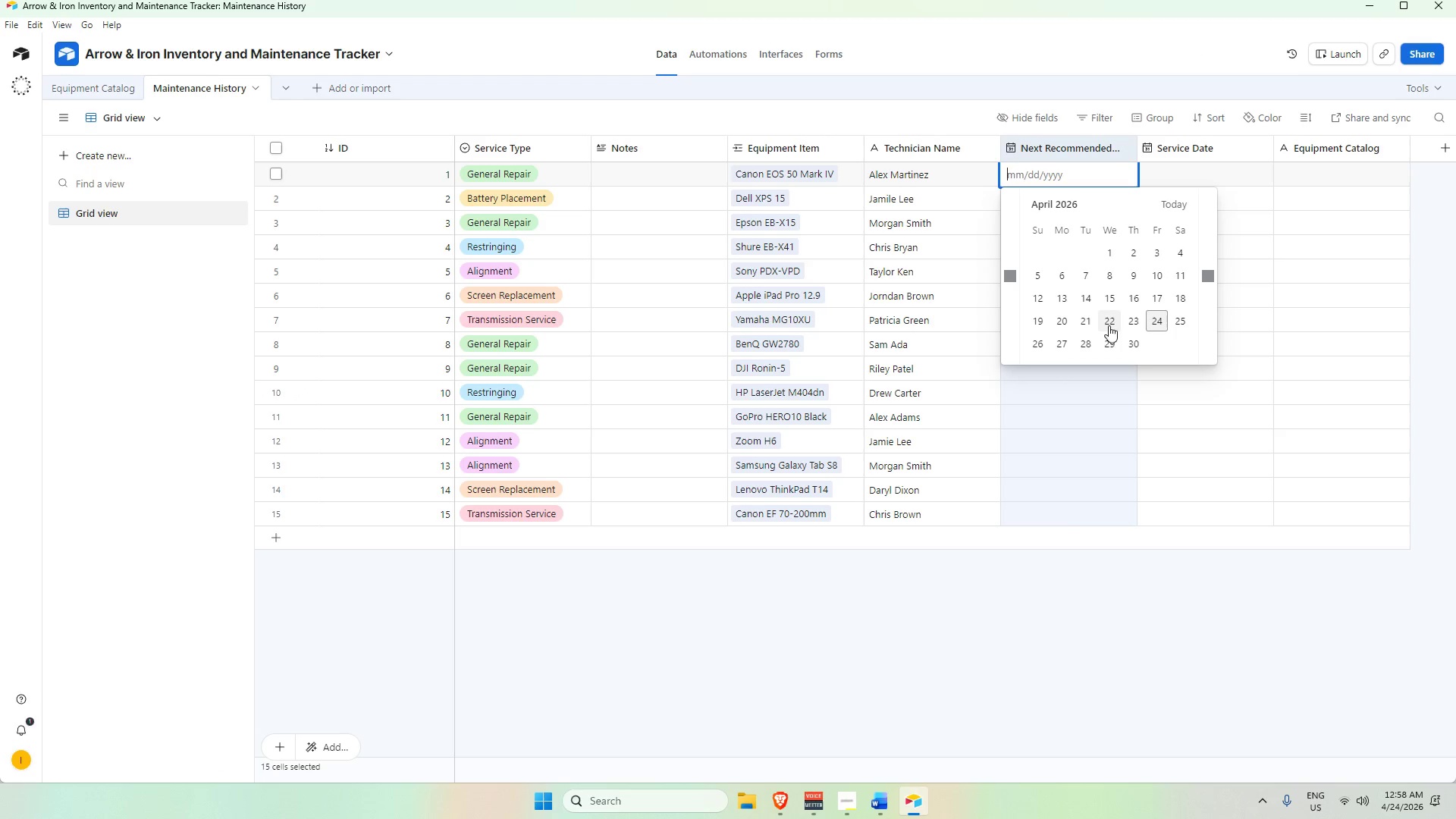 
left_click([1111, 305])
 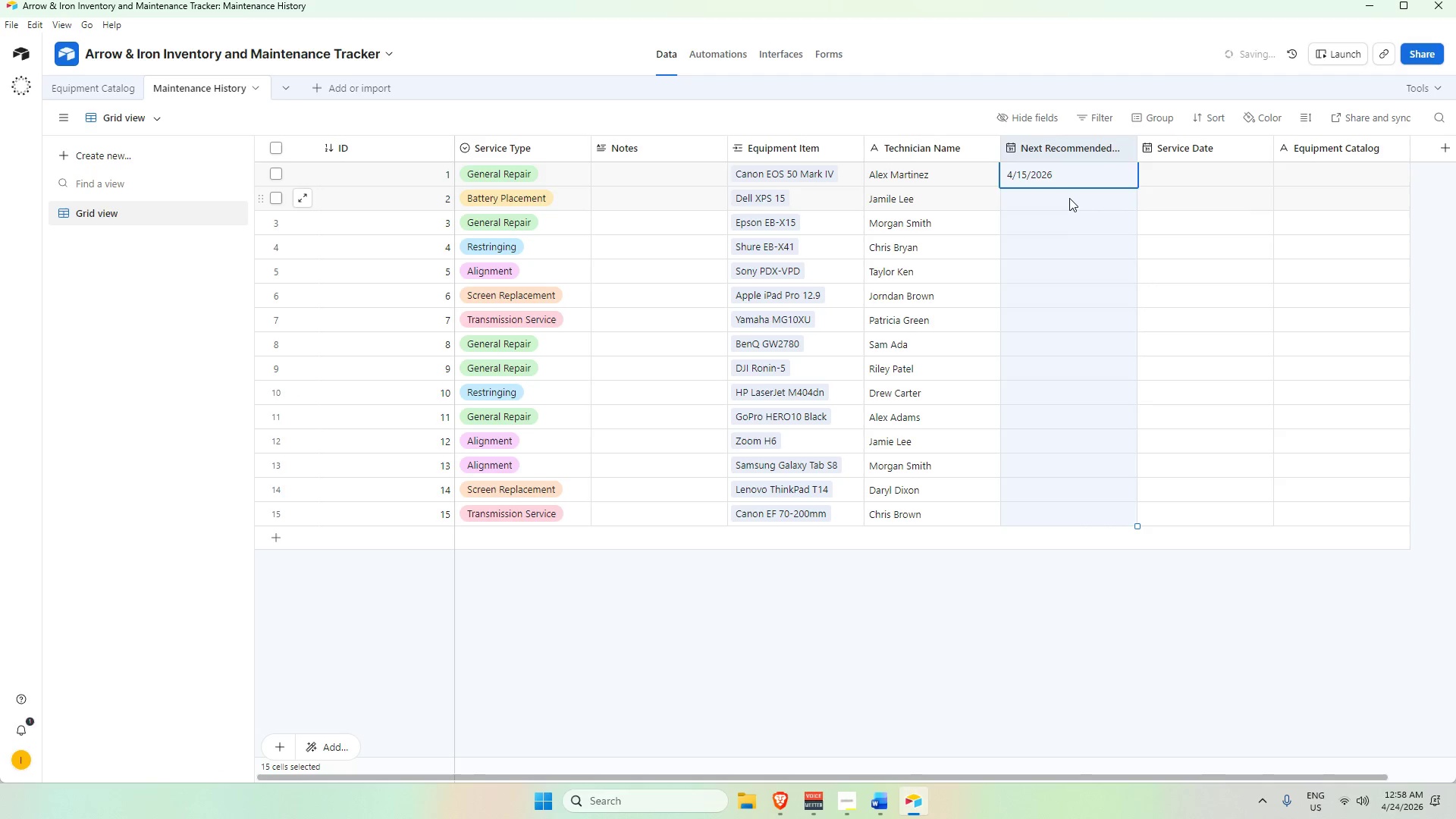 
double_click([1069, 196])
 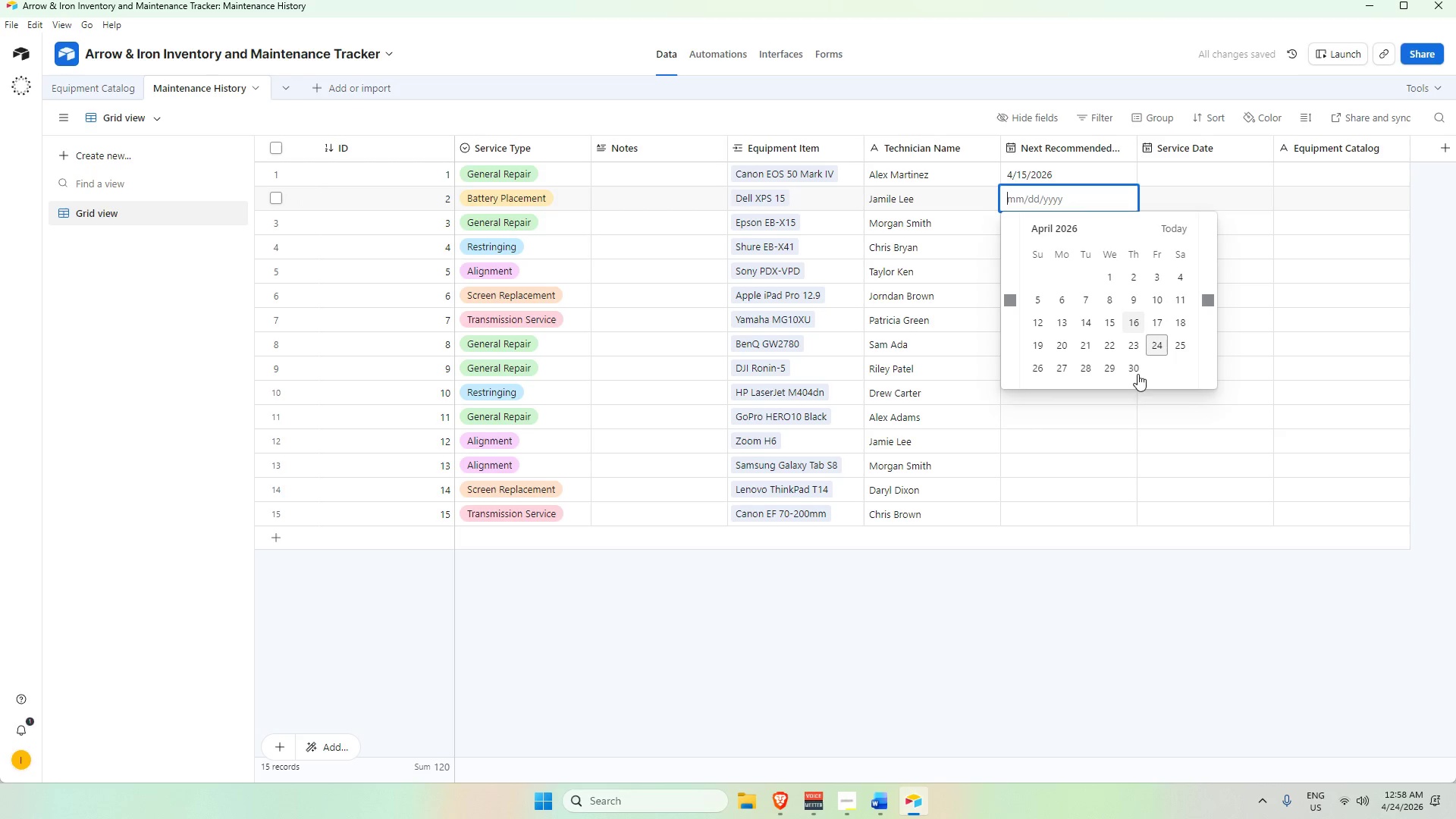 
left_click([1132, 347])
 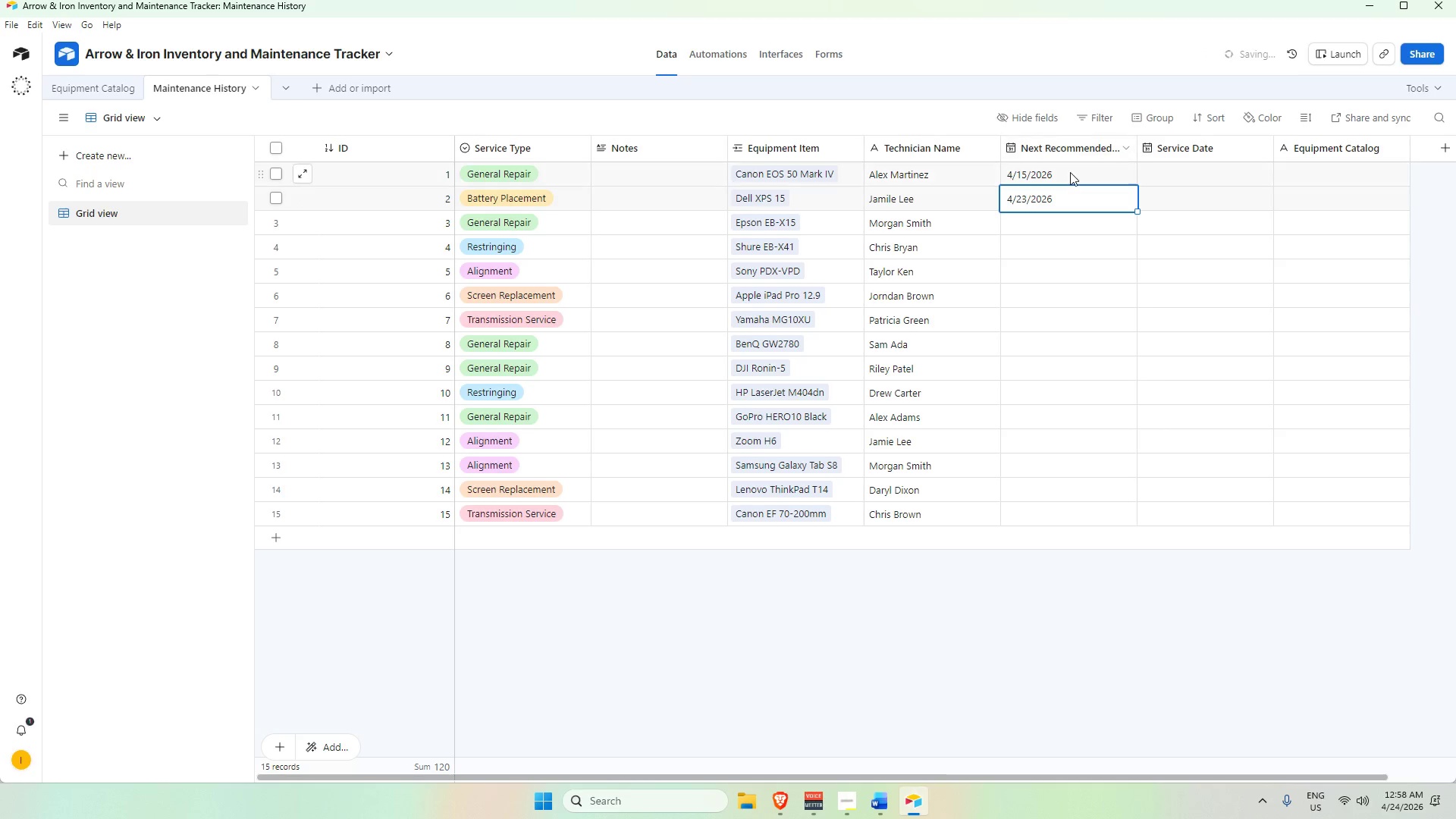 
double_click([1070, 172])
 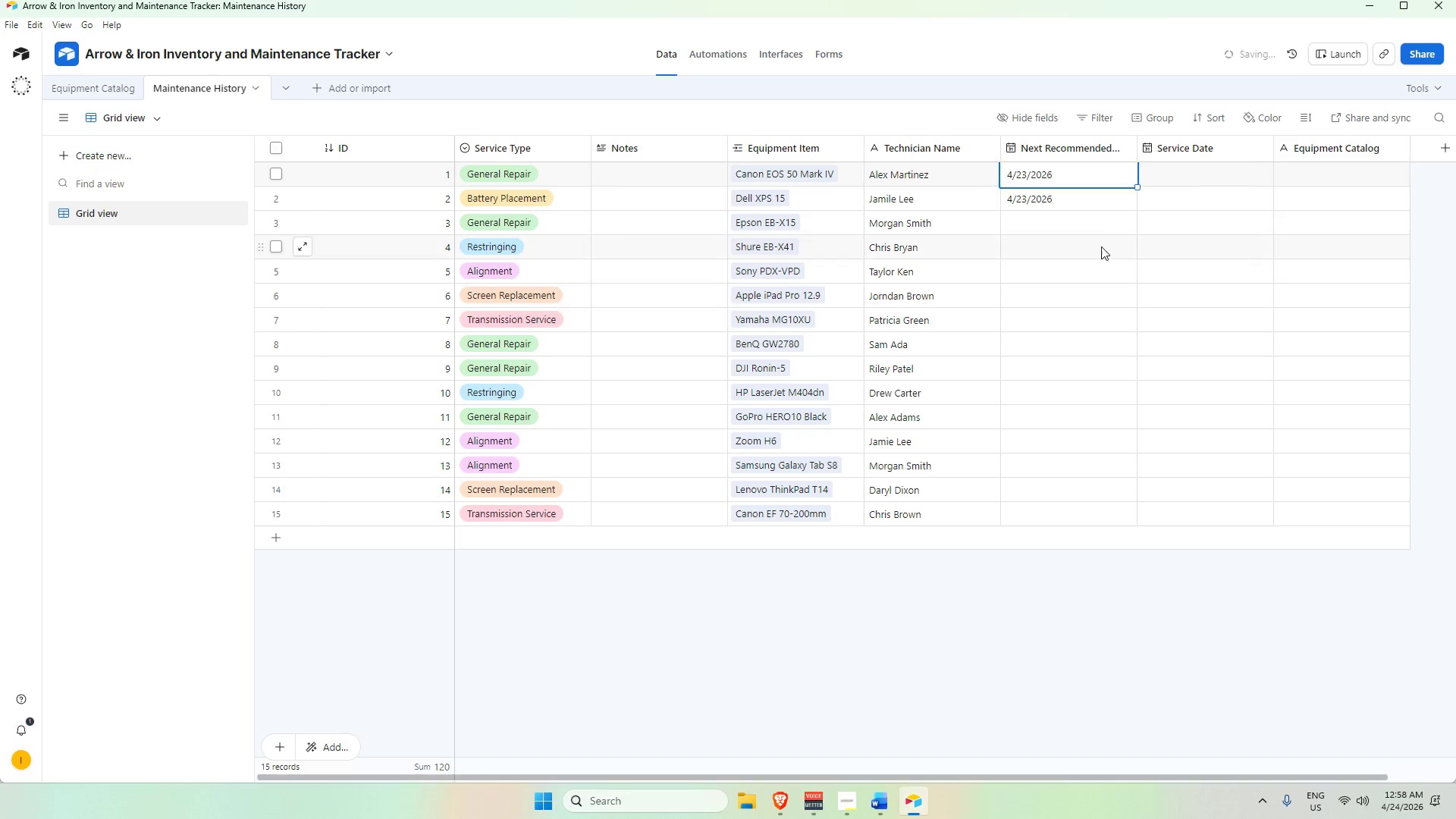 
double_click([1085, 219])
 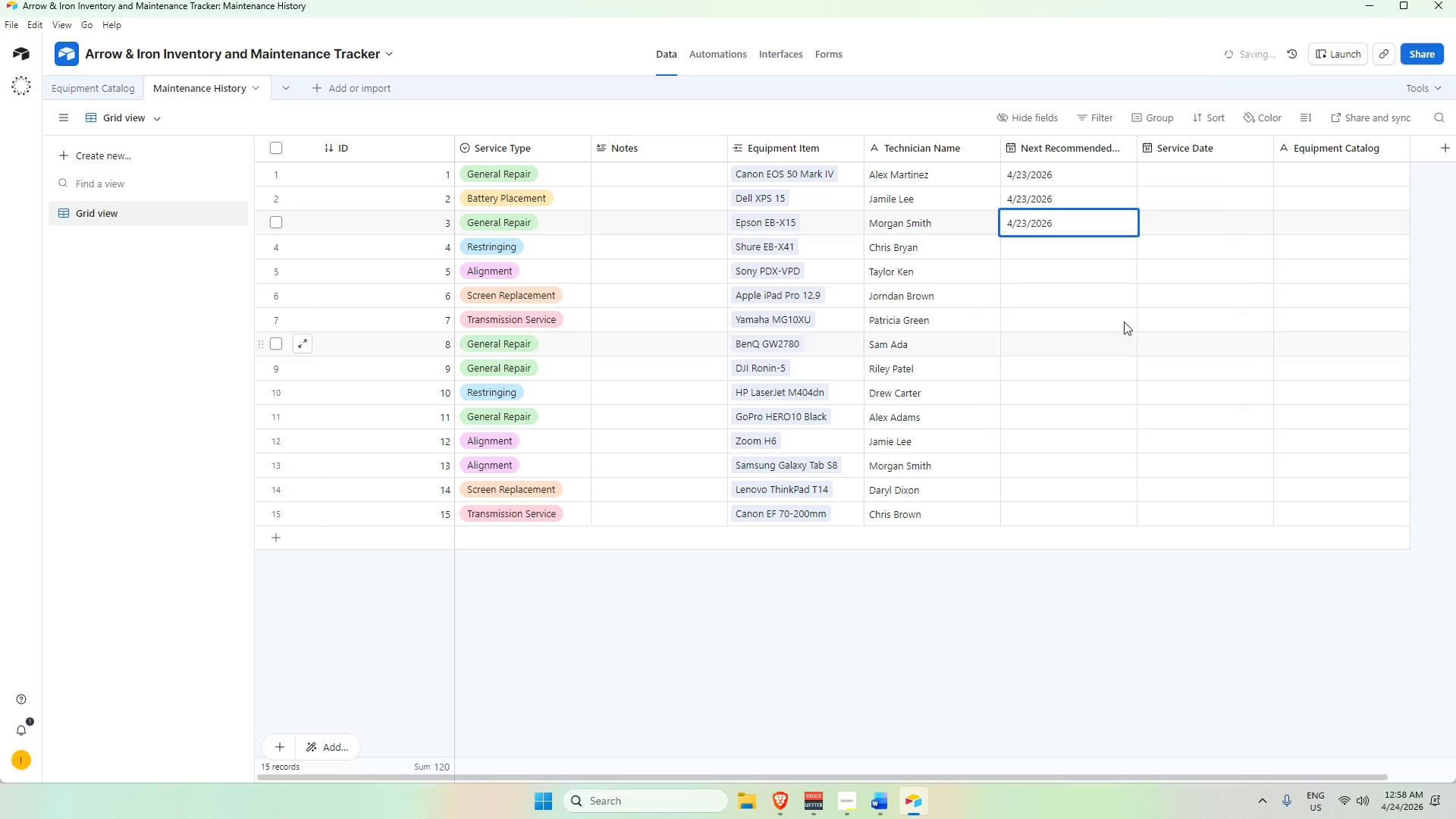 
double_click([1087, 248])
 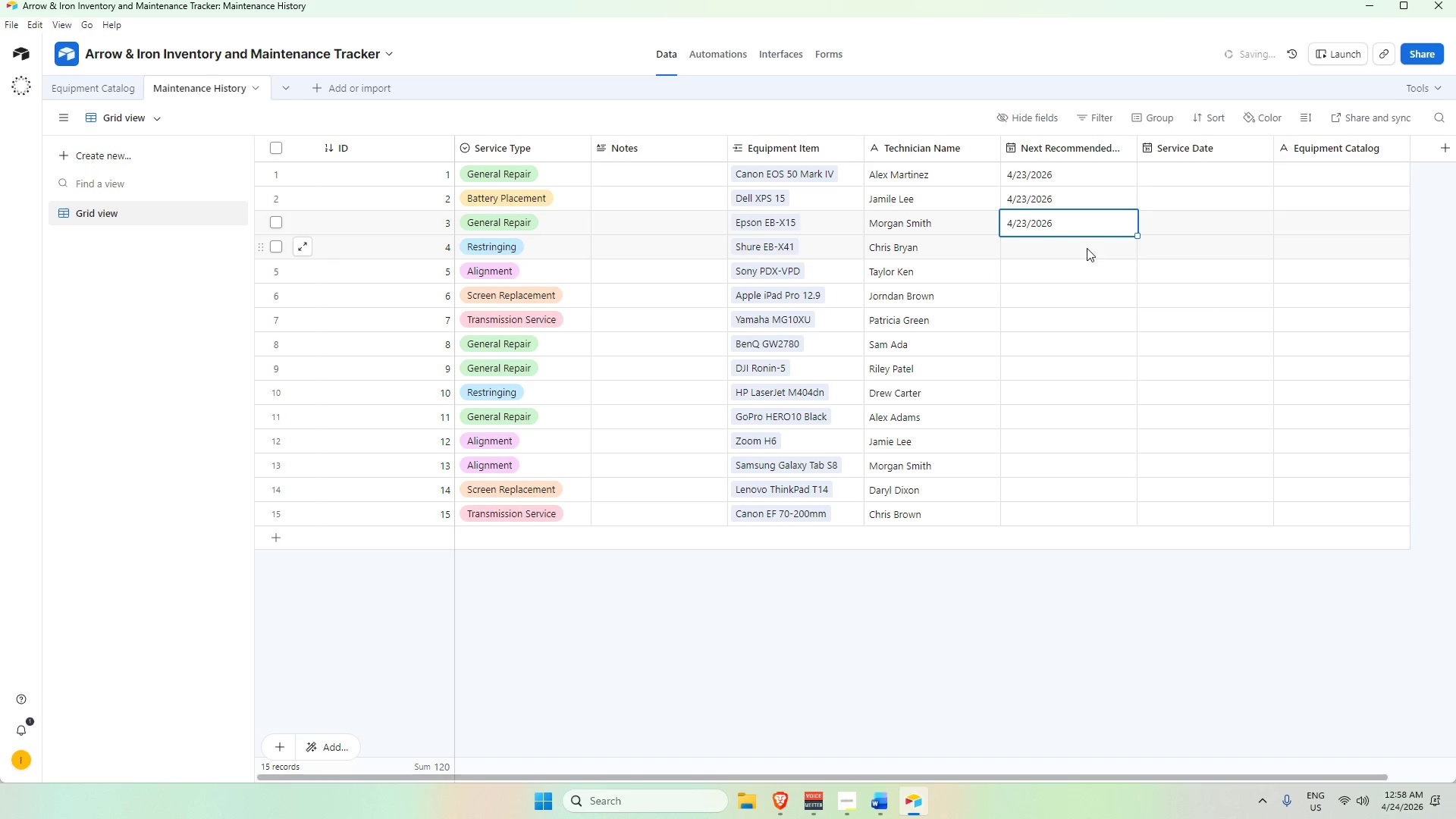 
triple_click([1087, 248])
 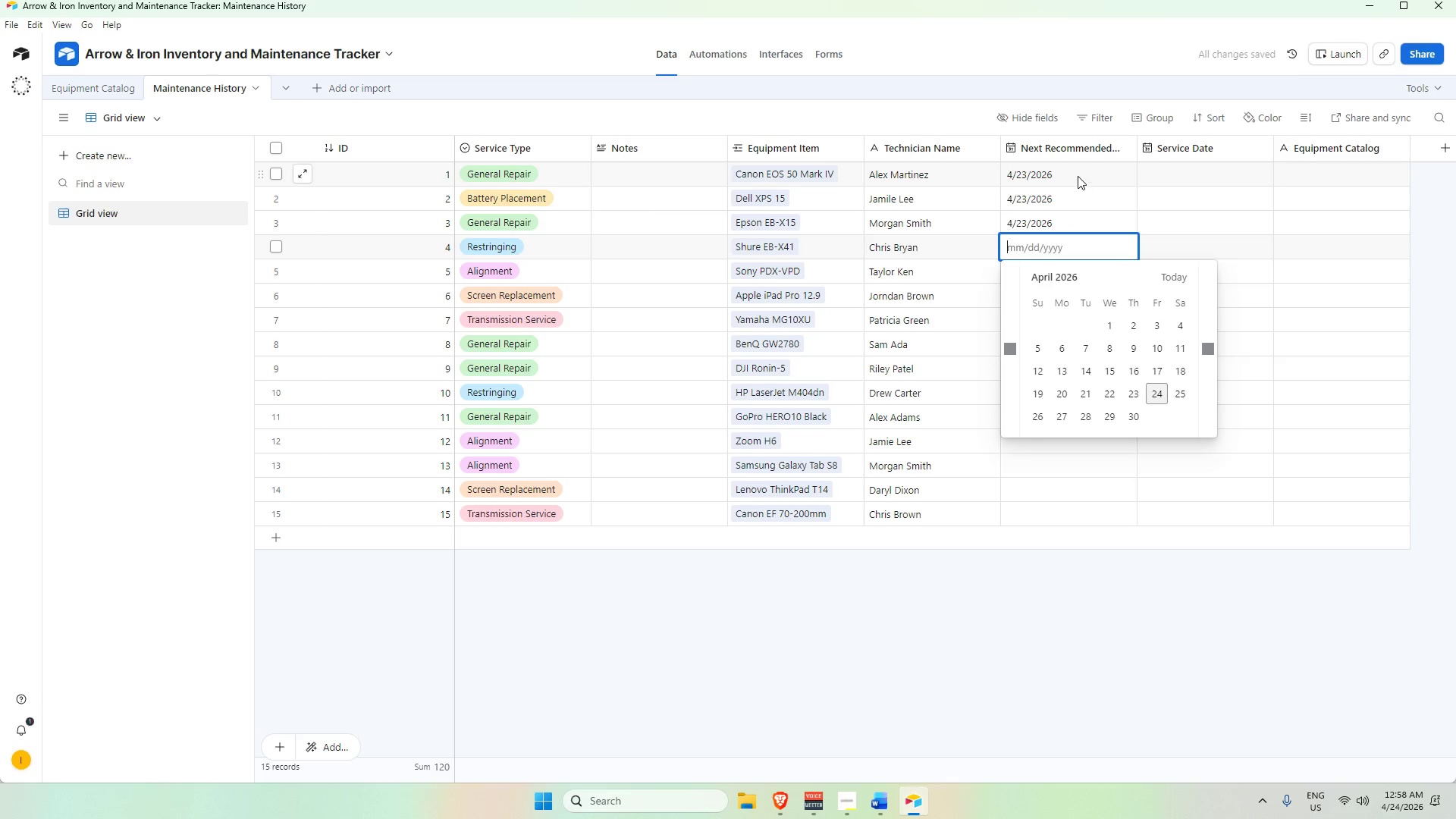 
double_click([1078, 175])
 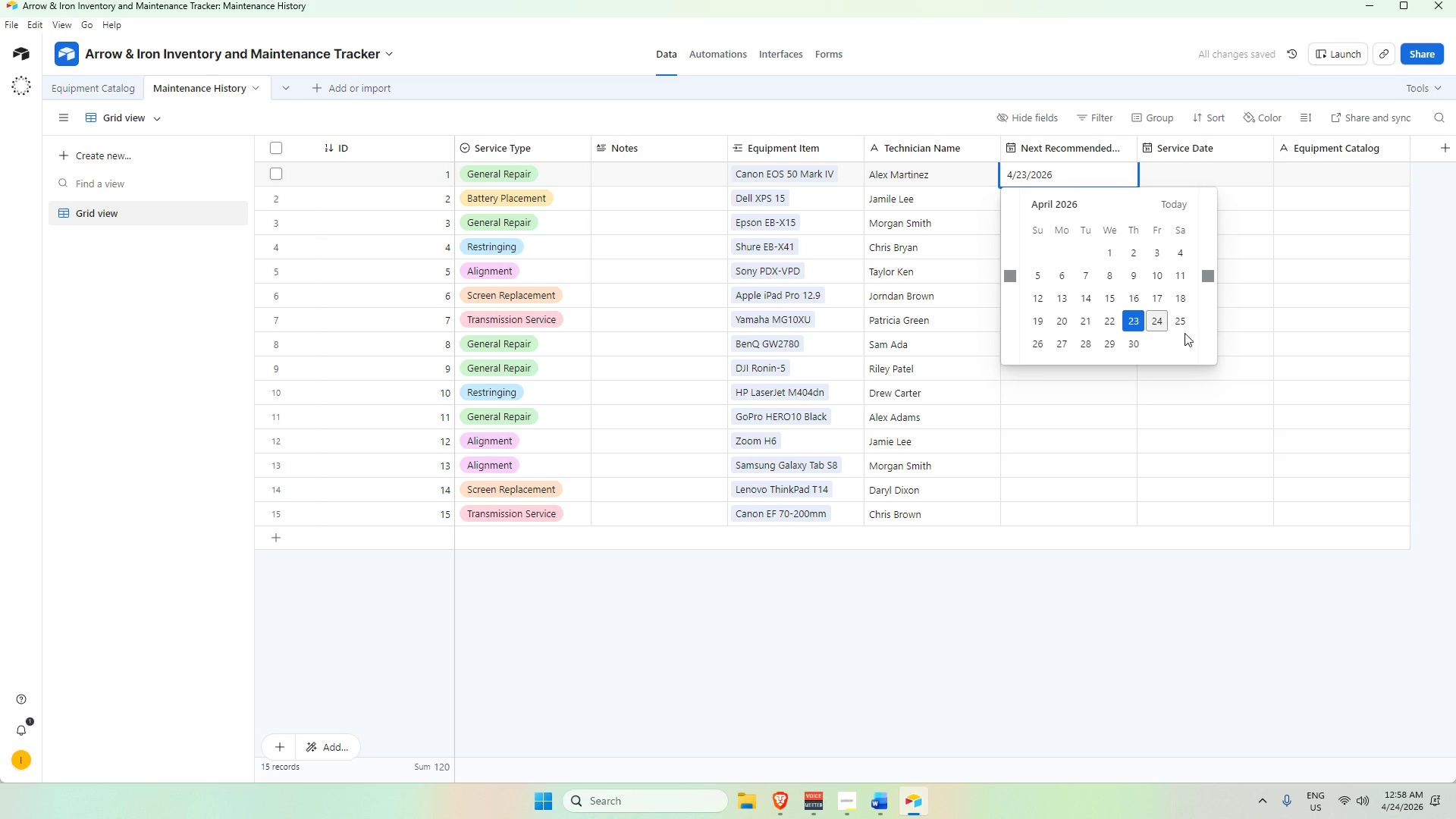 
left_click([1179, 318])
 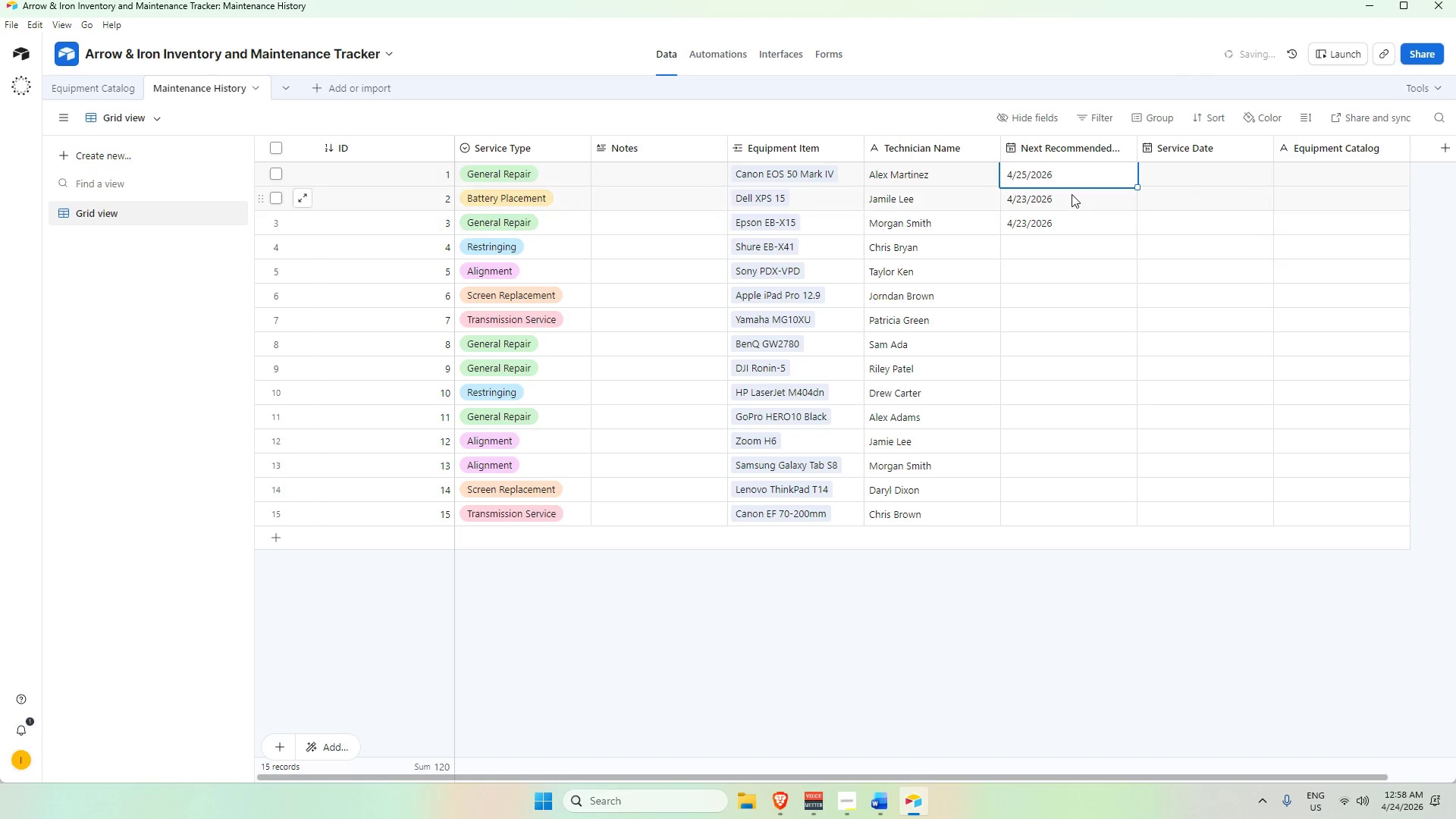 
double_click([1072, 194])
 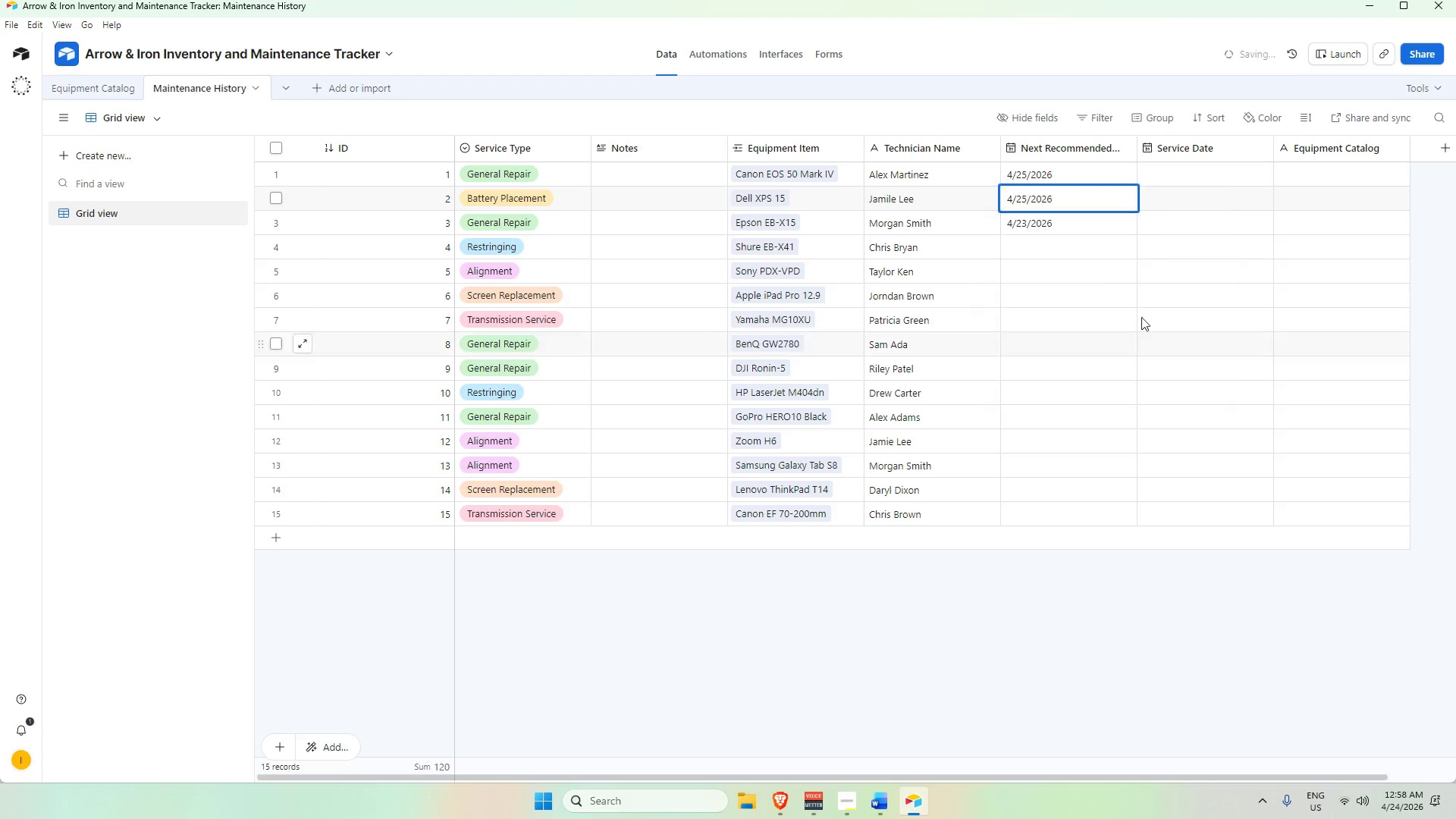 
double_click([1059, 227])
 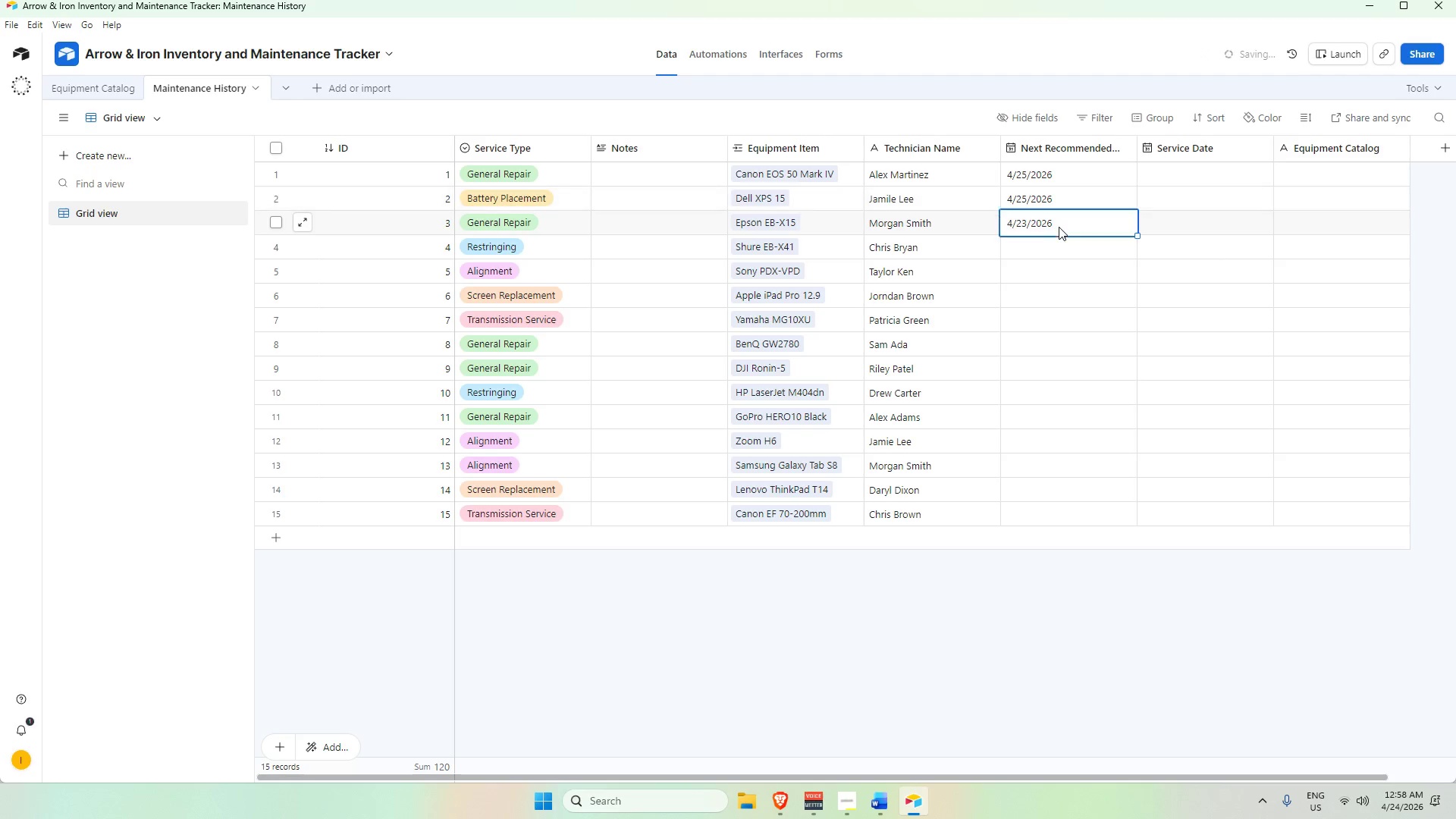 
triple_click([1059, 227])
 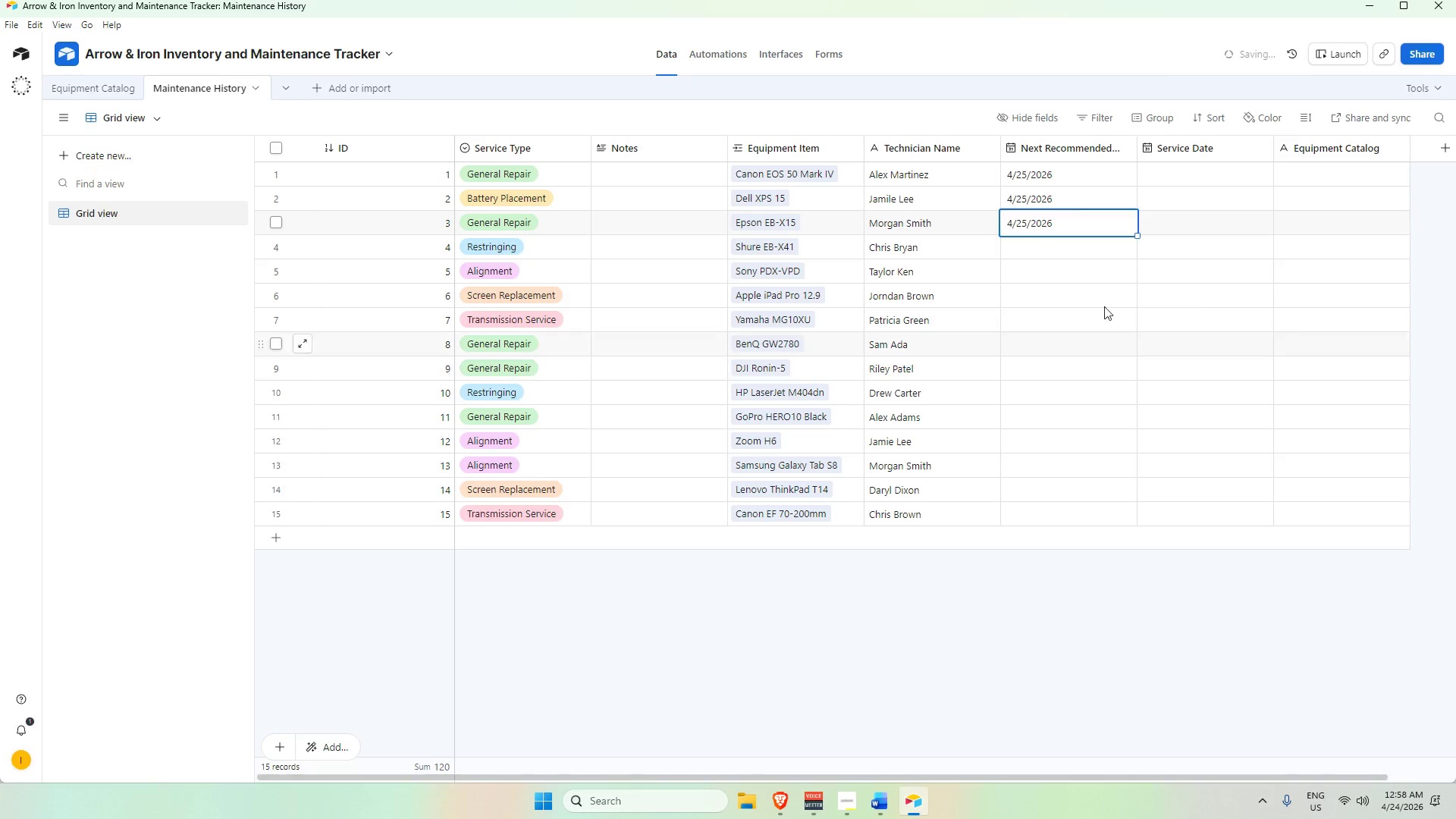 
double_click([1055, 251])
 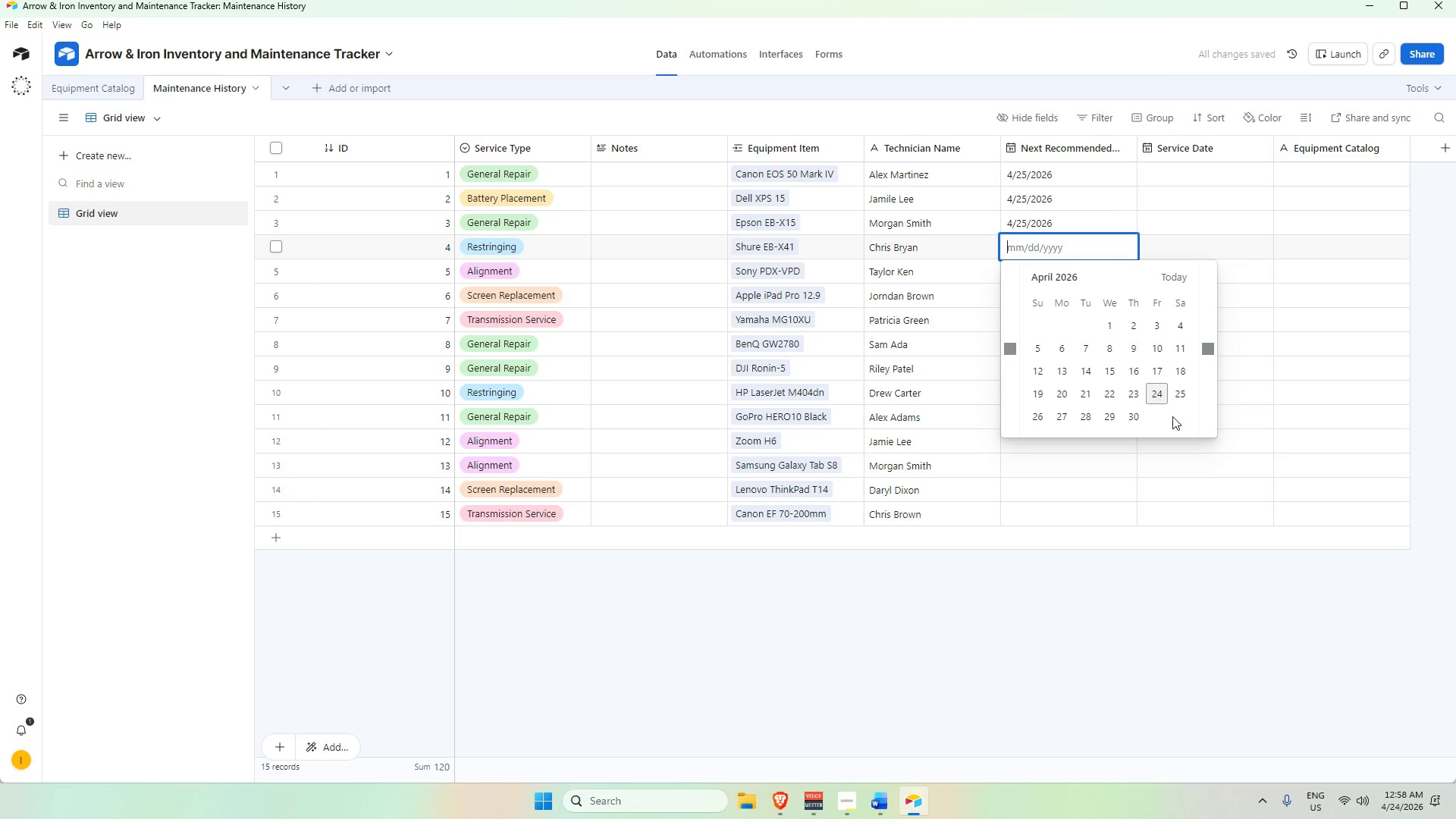 
left_click([1179, 388])
 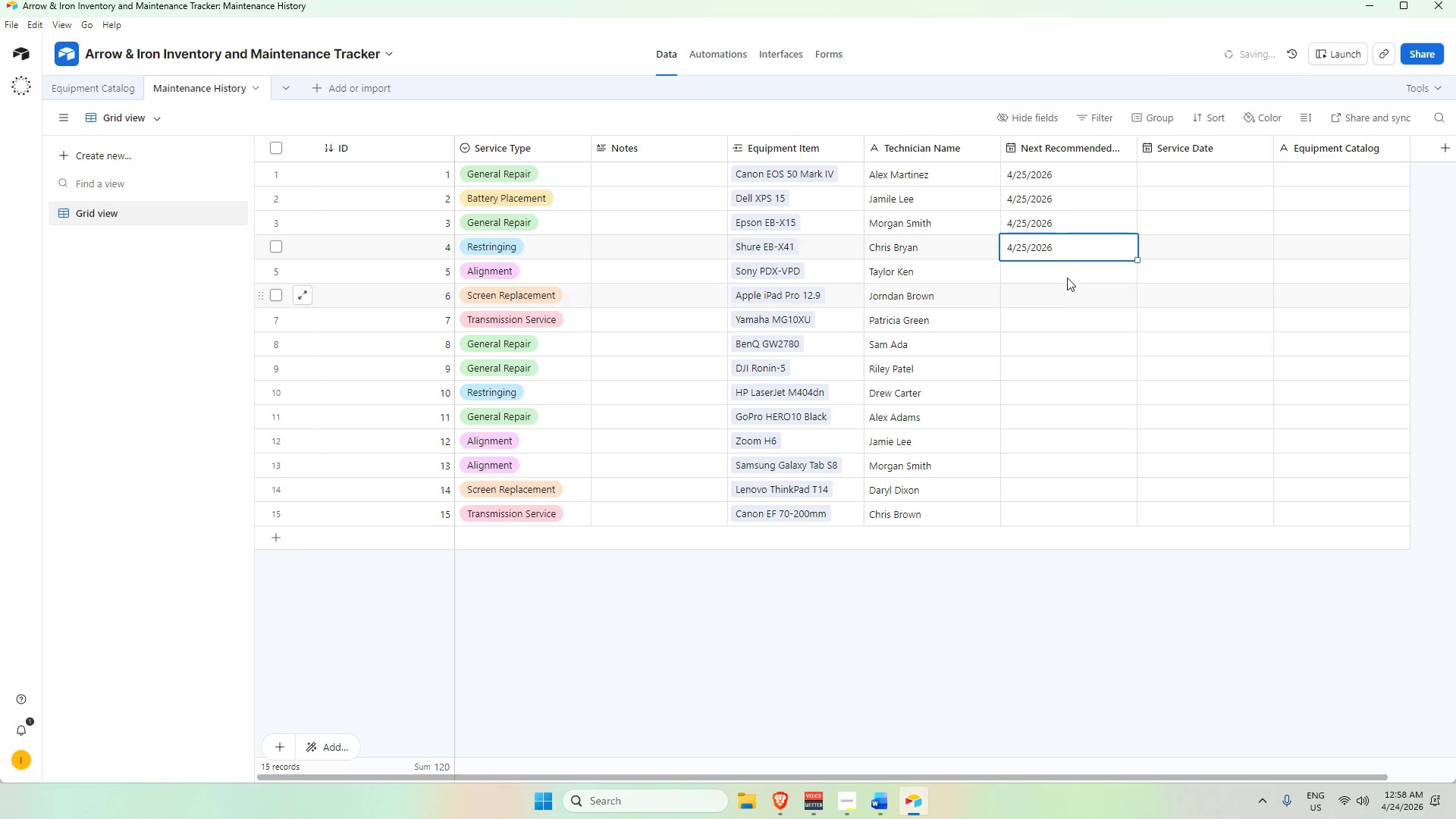 
double_click([1065, 268])
 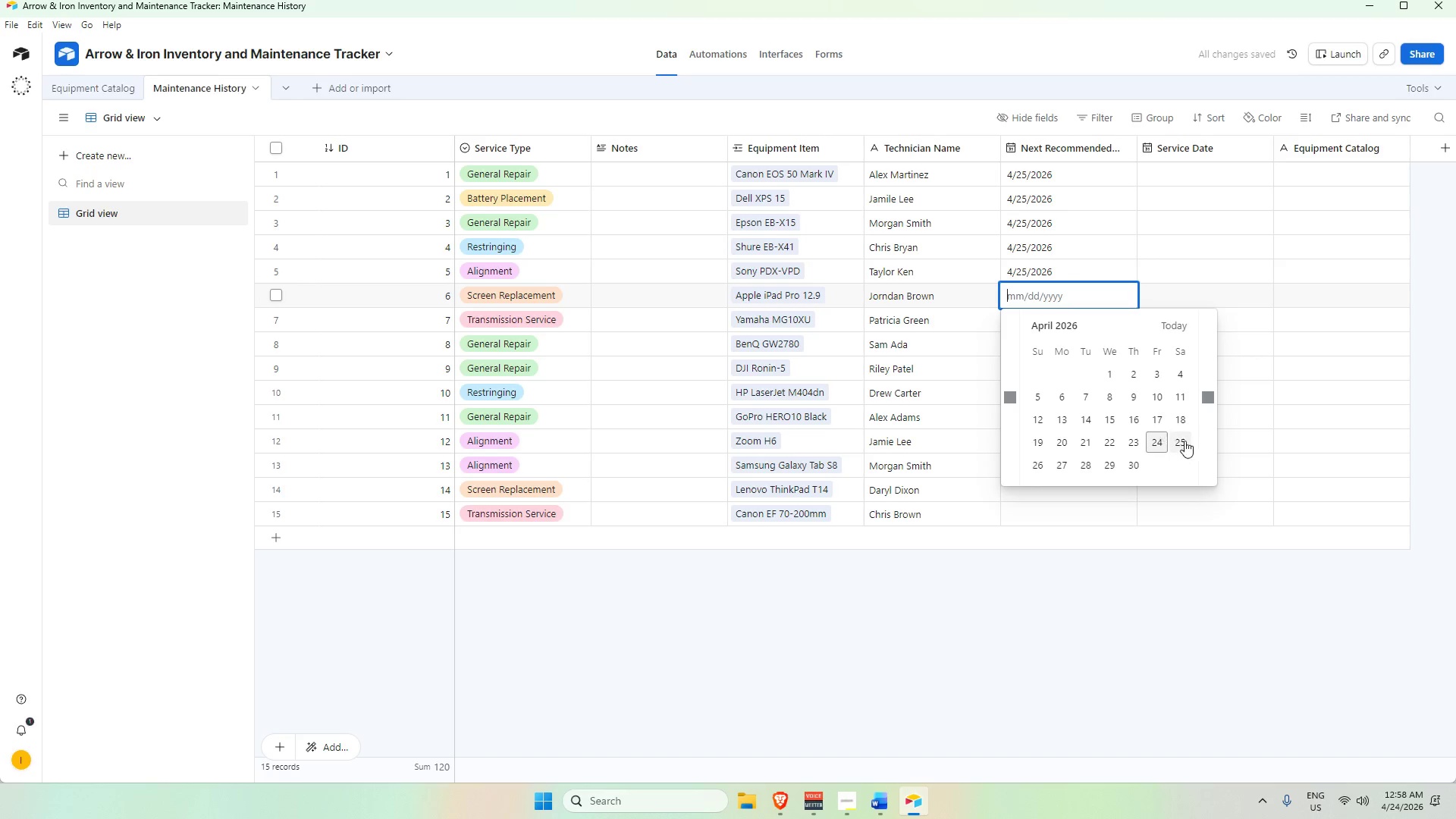 
double_click([1076, 320])
 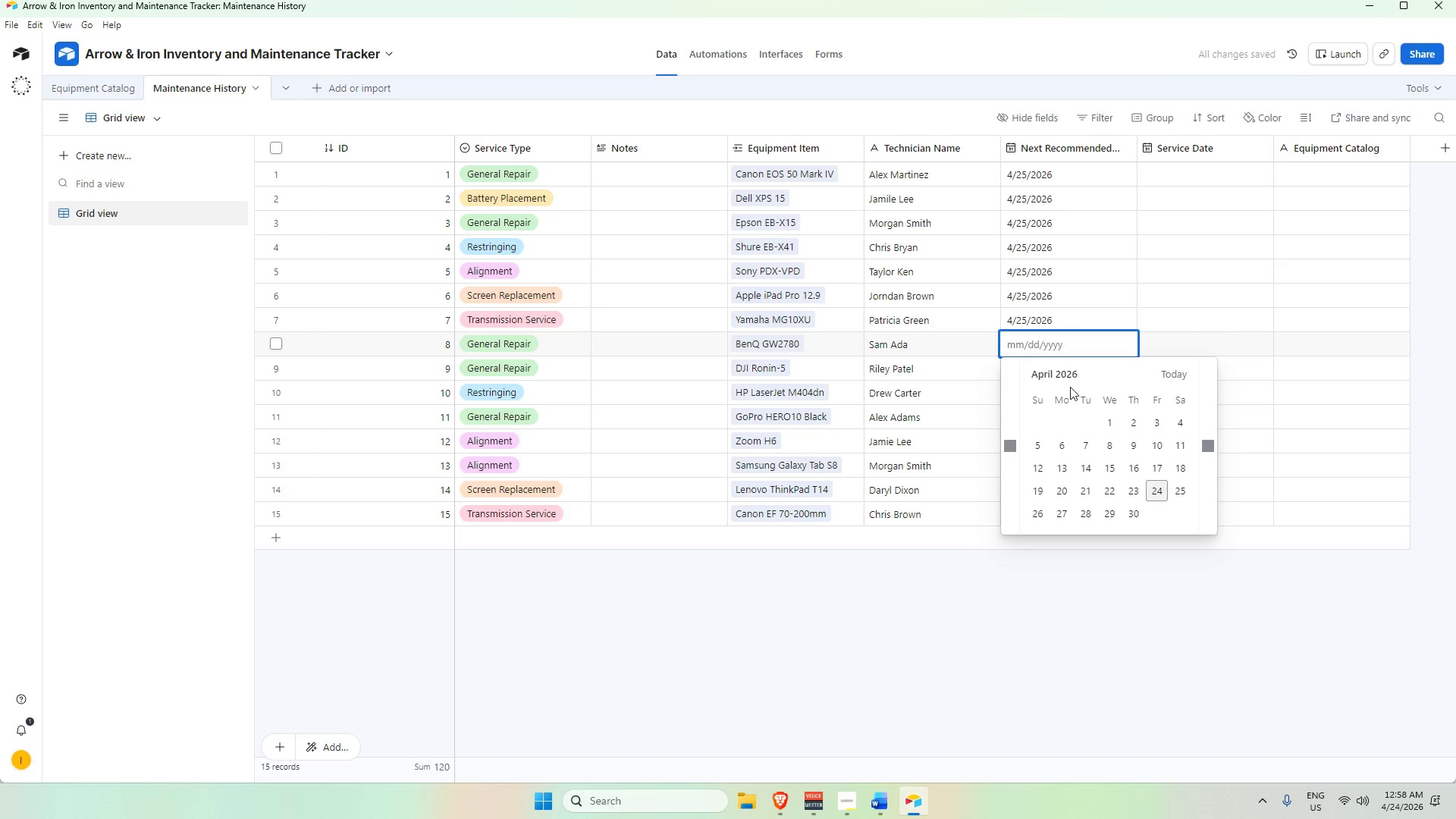 
double_click([1069, 371])
 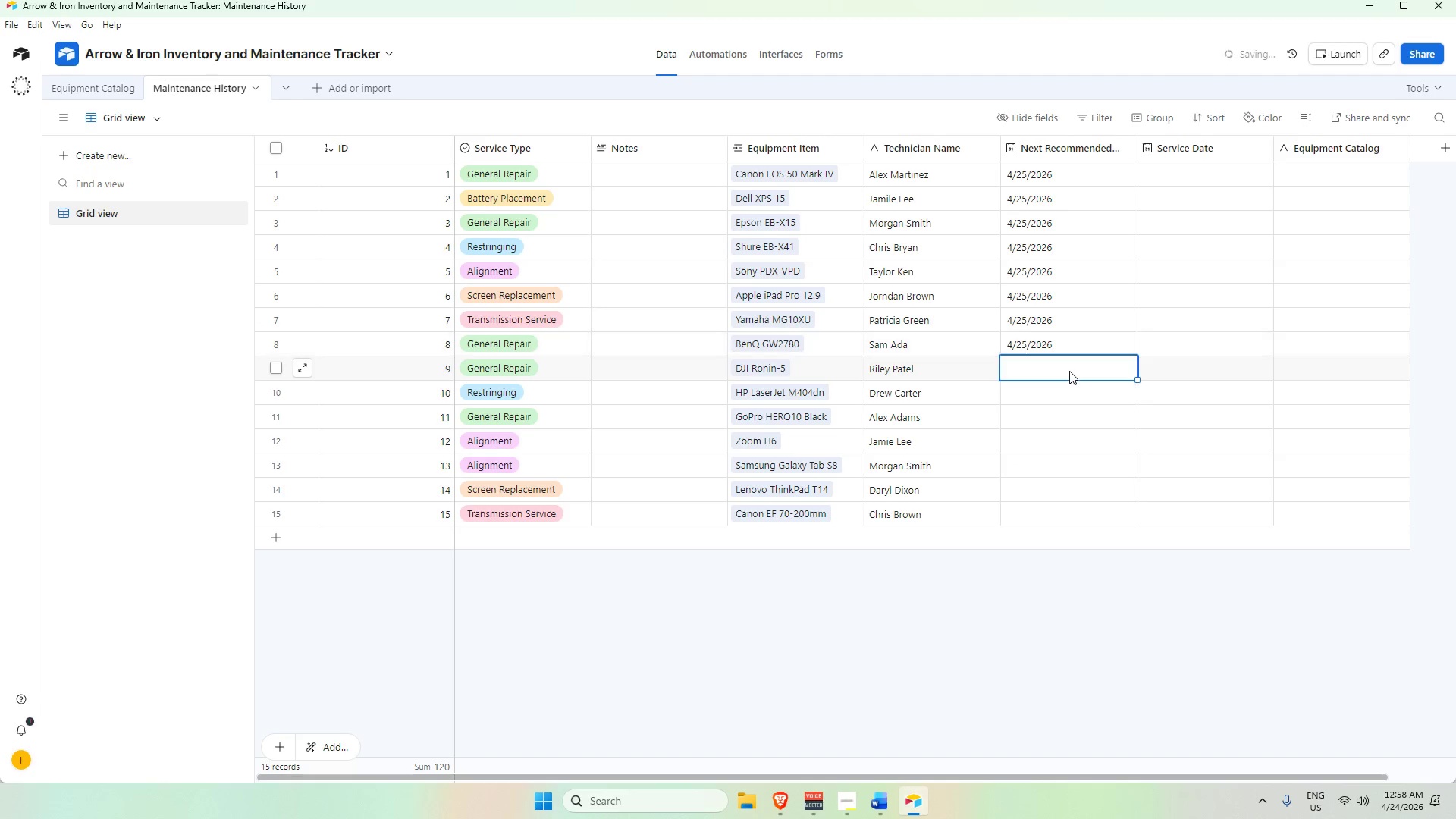 
triple_click([1069, 371])
 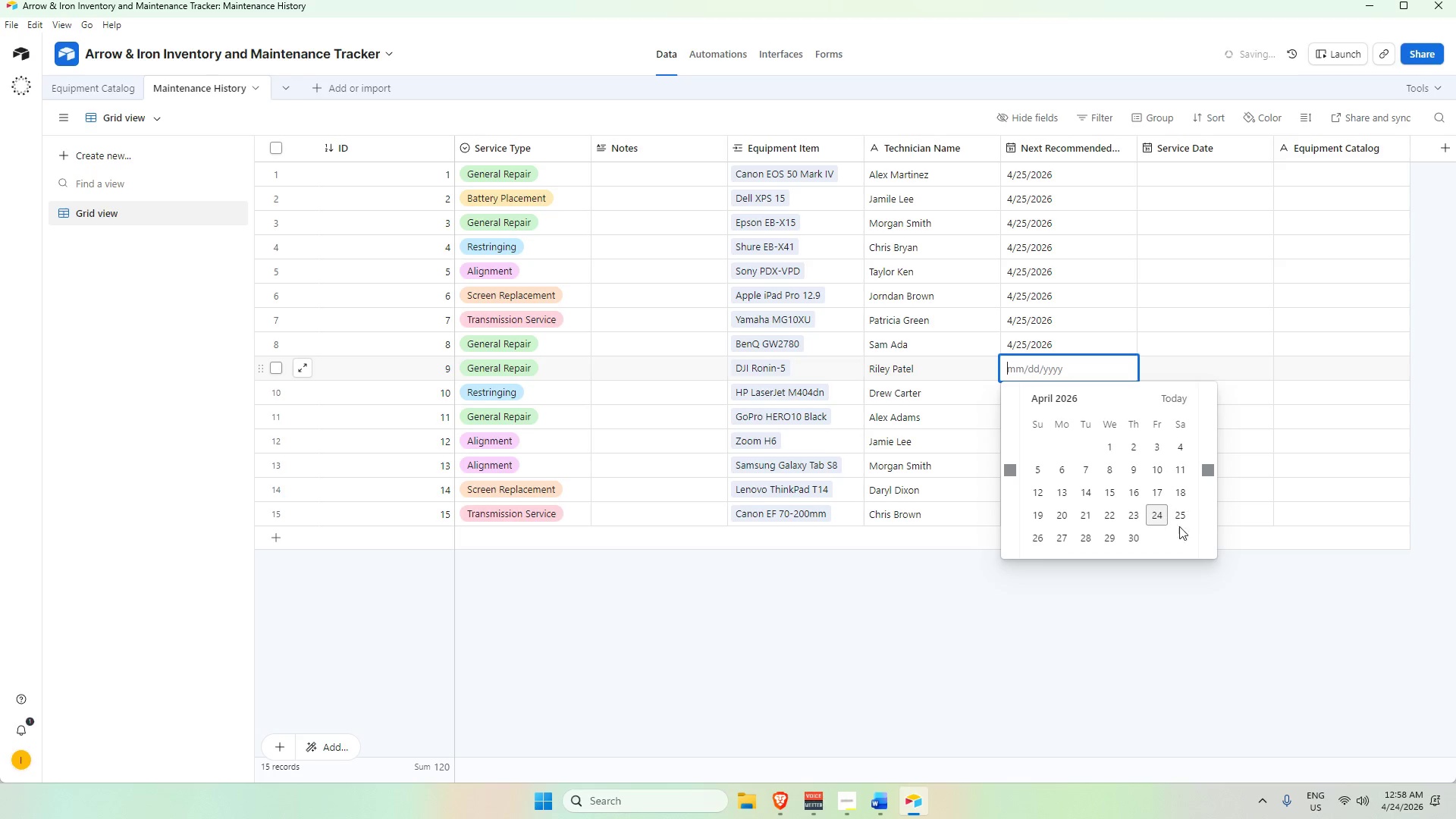 
left_click([1175, 516])
 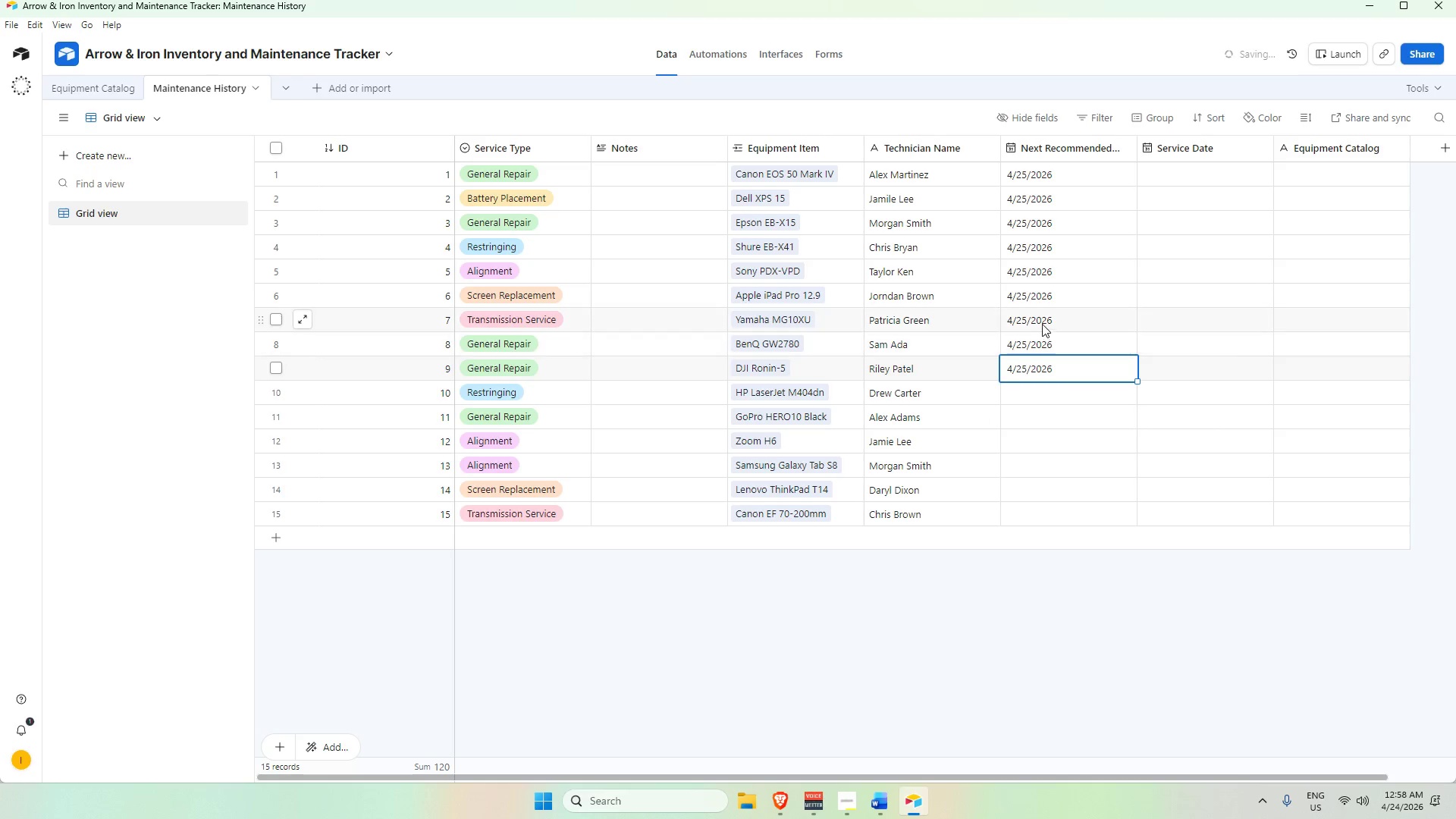 
left_click([1045, 306])
 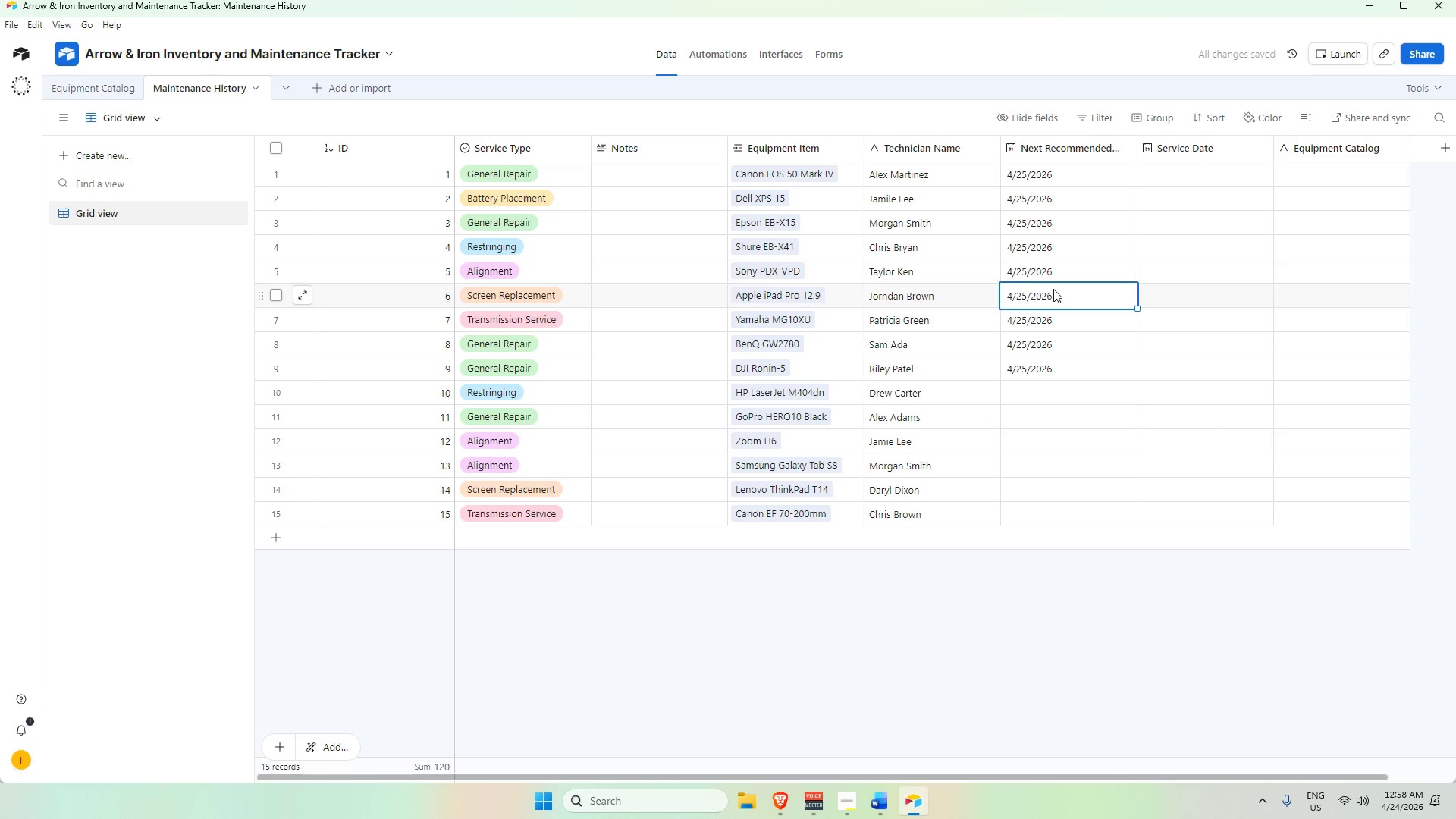 
double_click([1053, 289])
 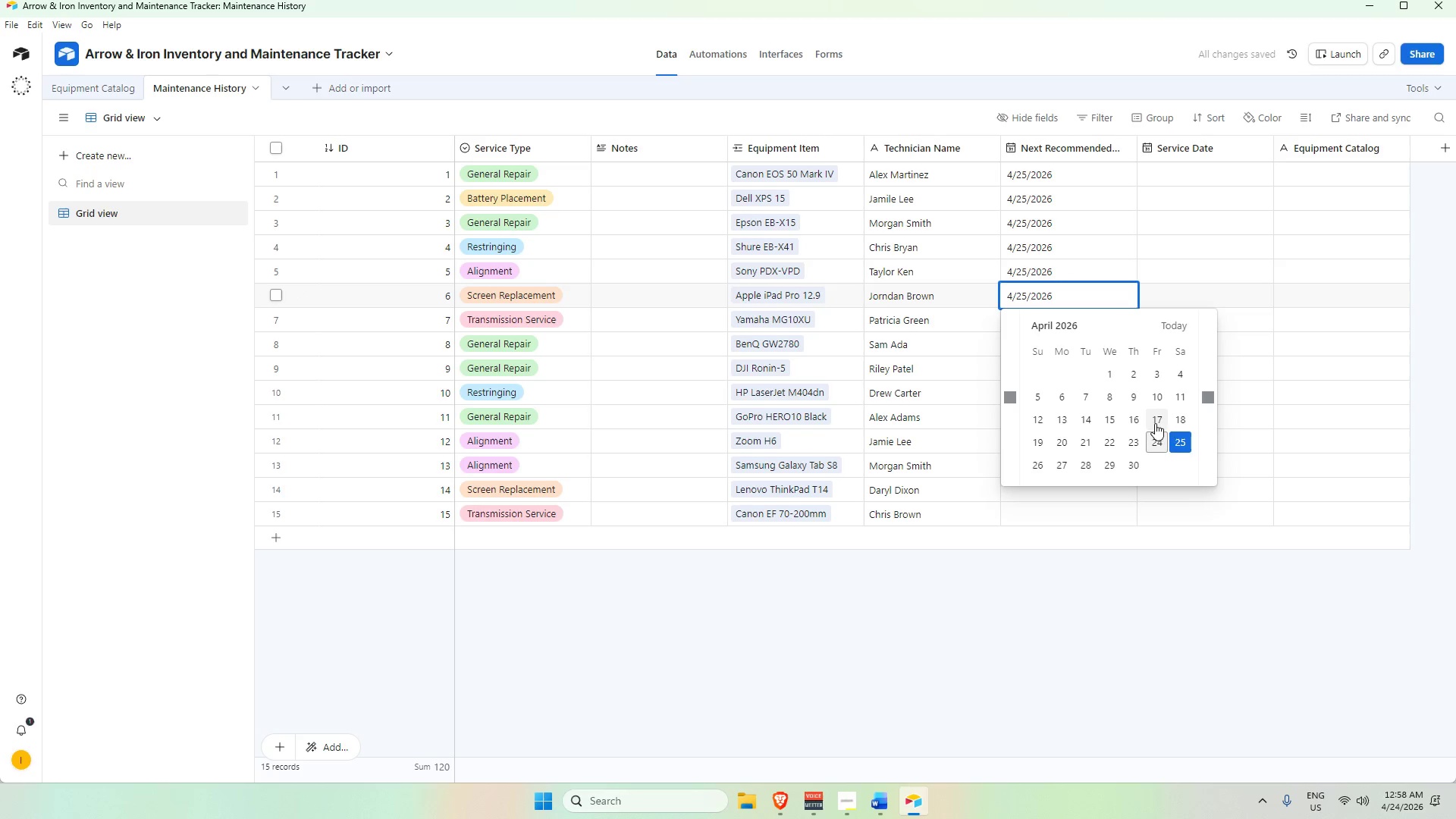 
left_click([1128, 460])
 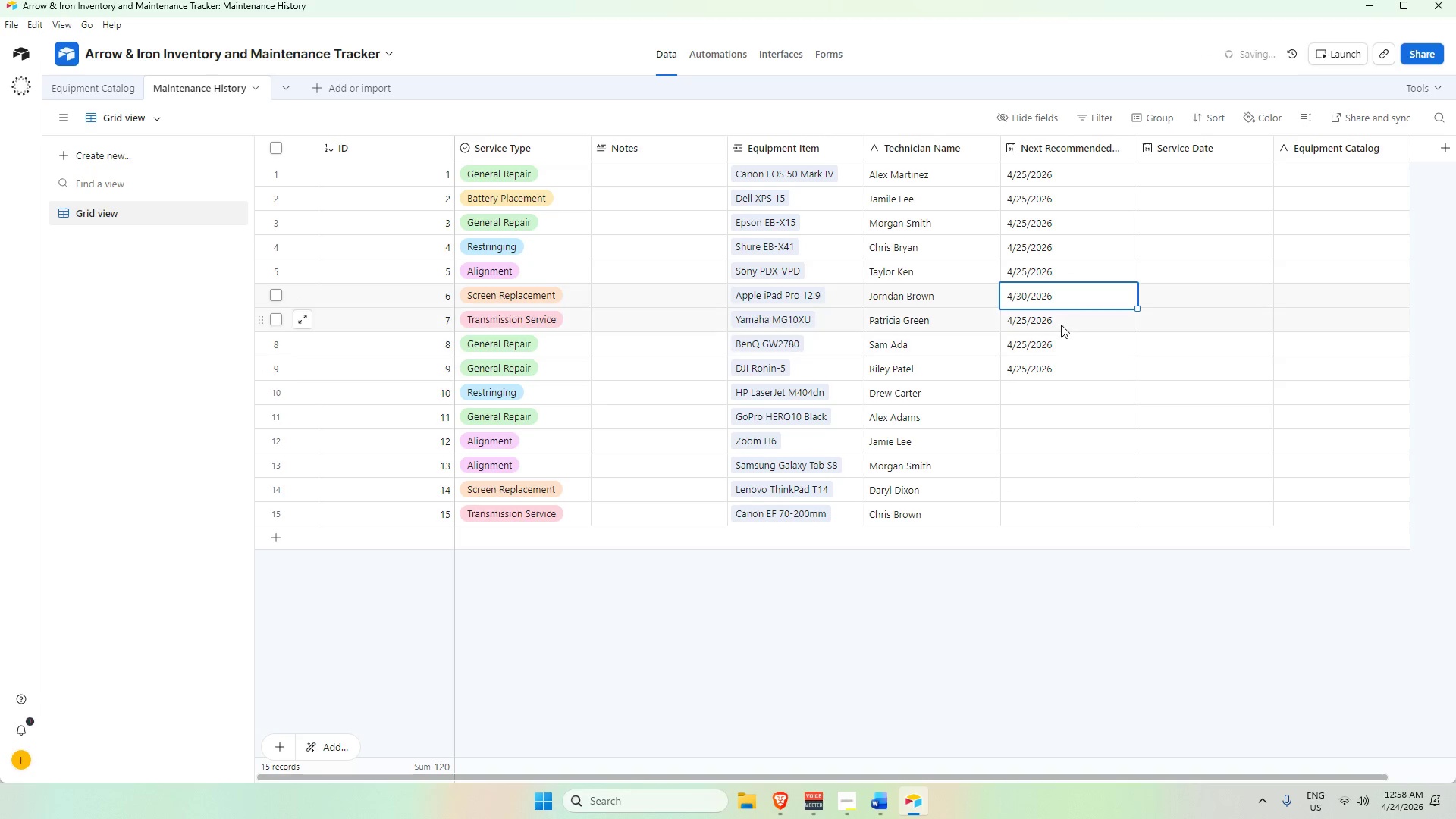 
double_click([1062, 324])
 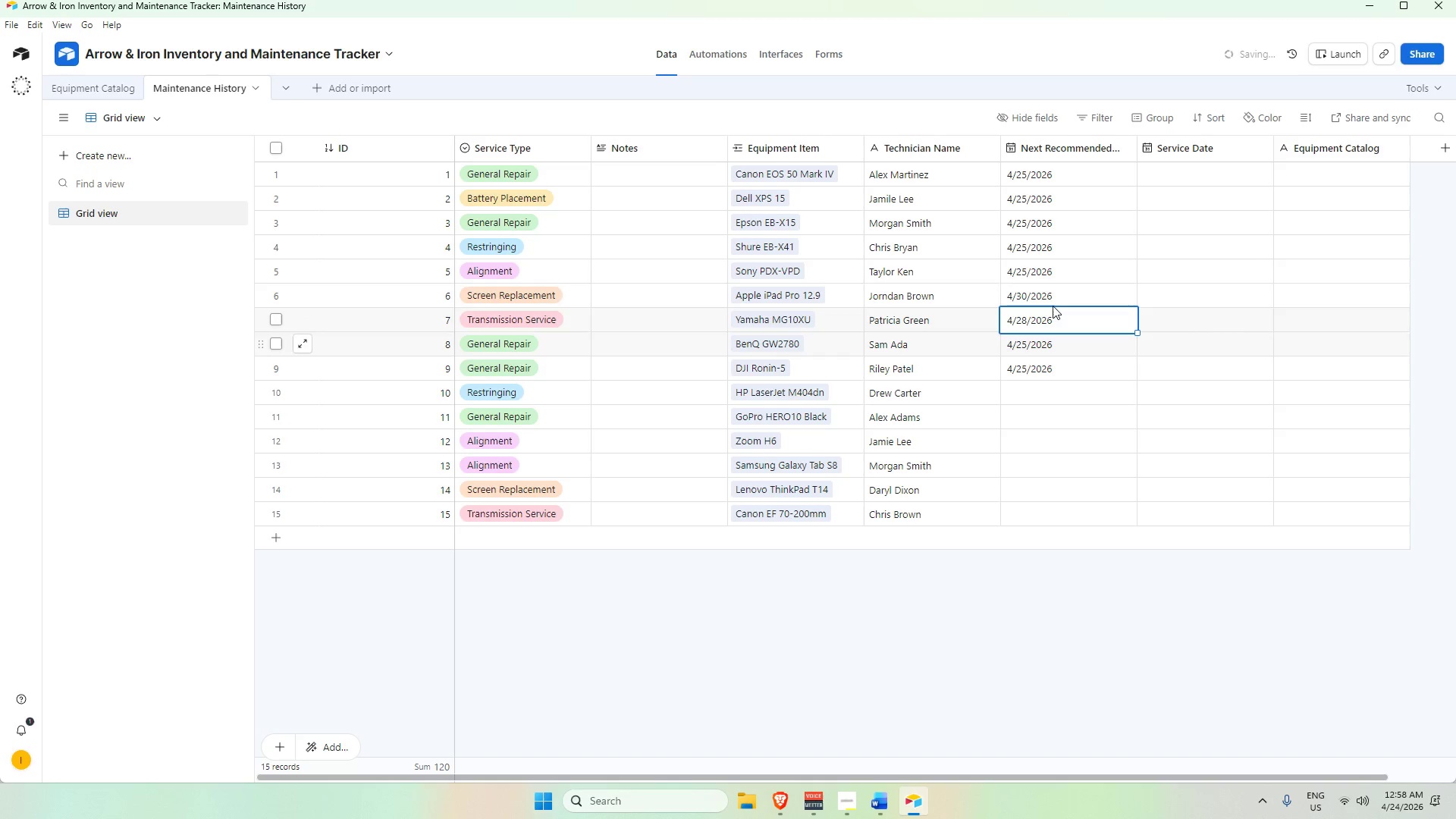 
double_click([1055, 266])
 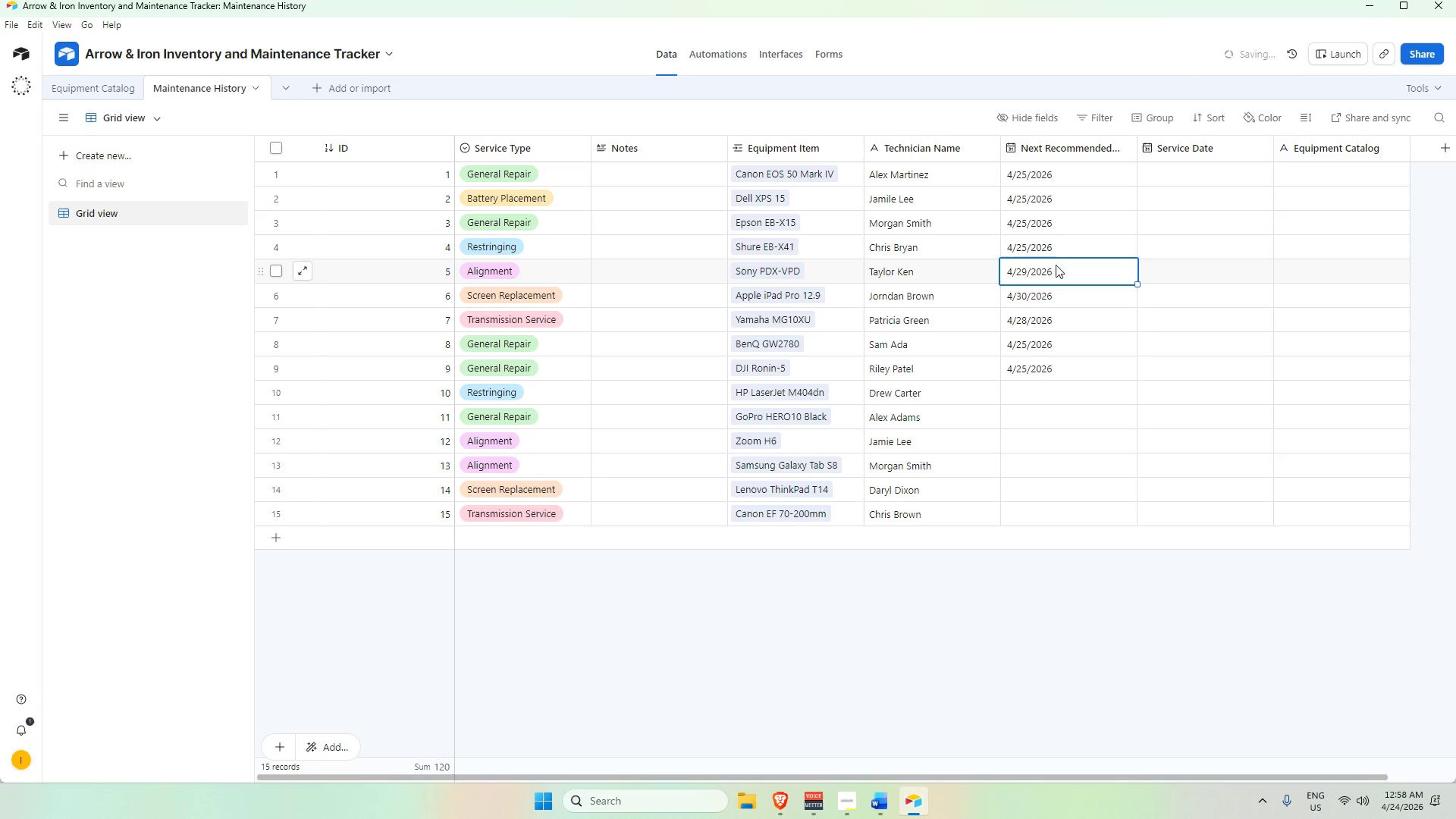 
double_click([1056, 226])
 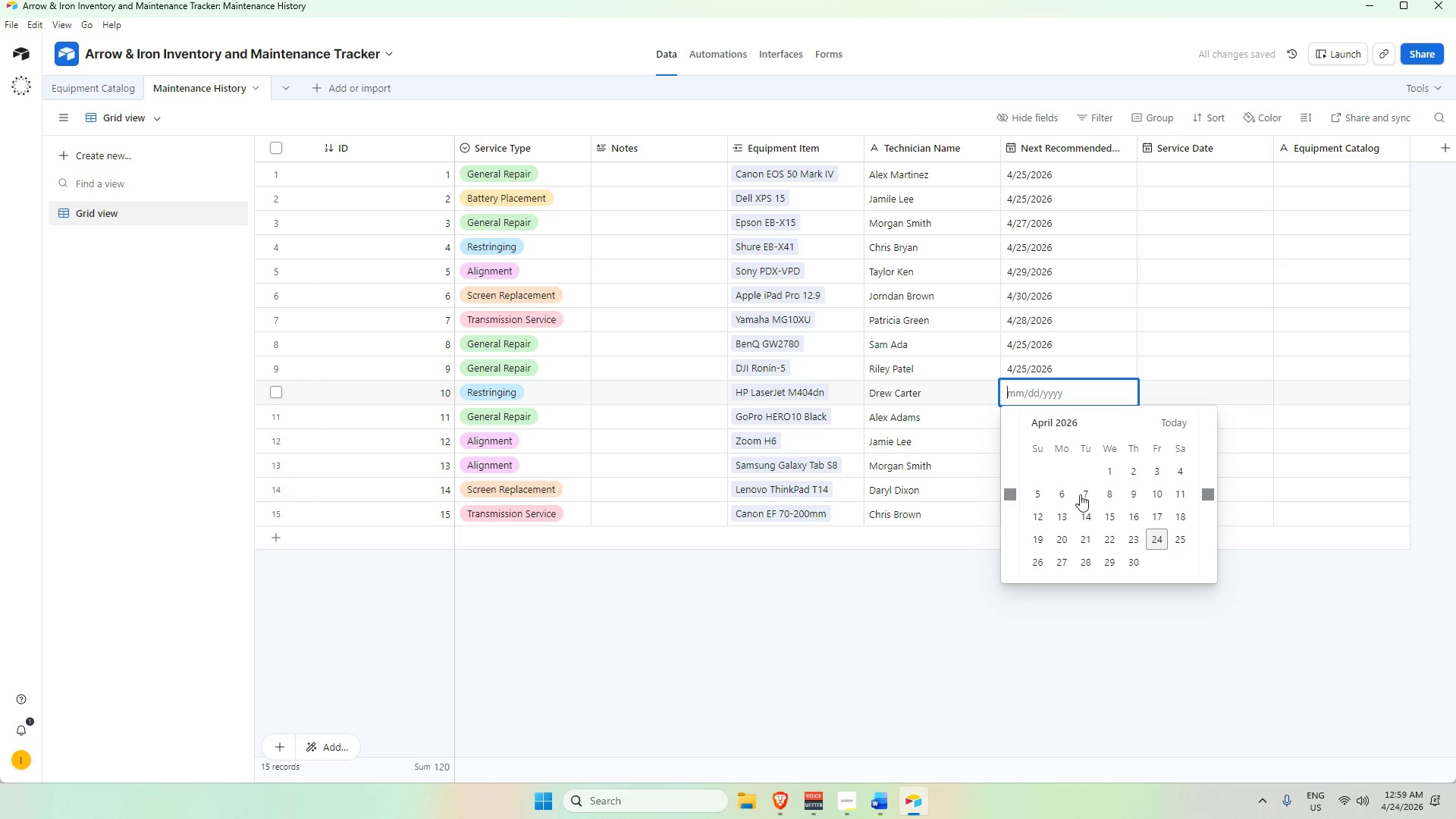 
left_click([1056, 413])
 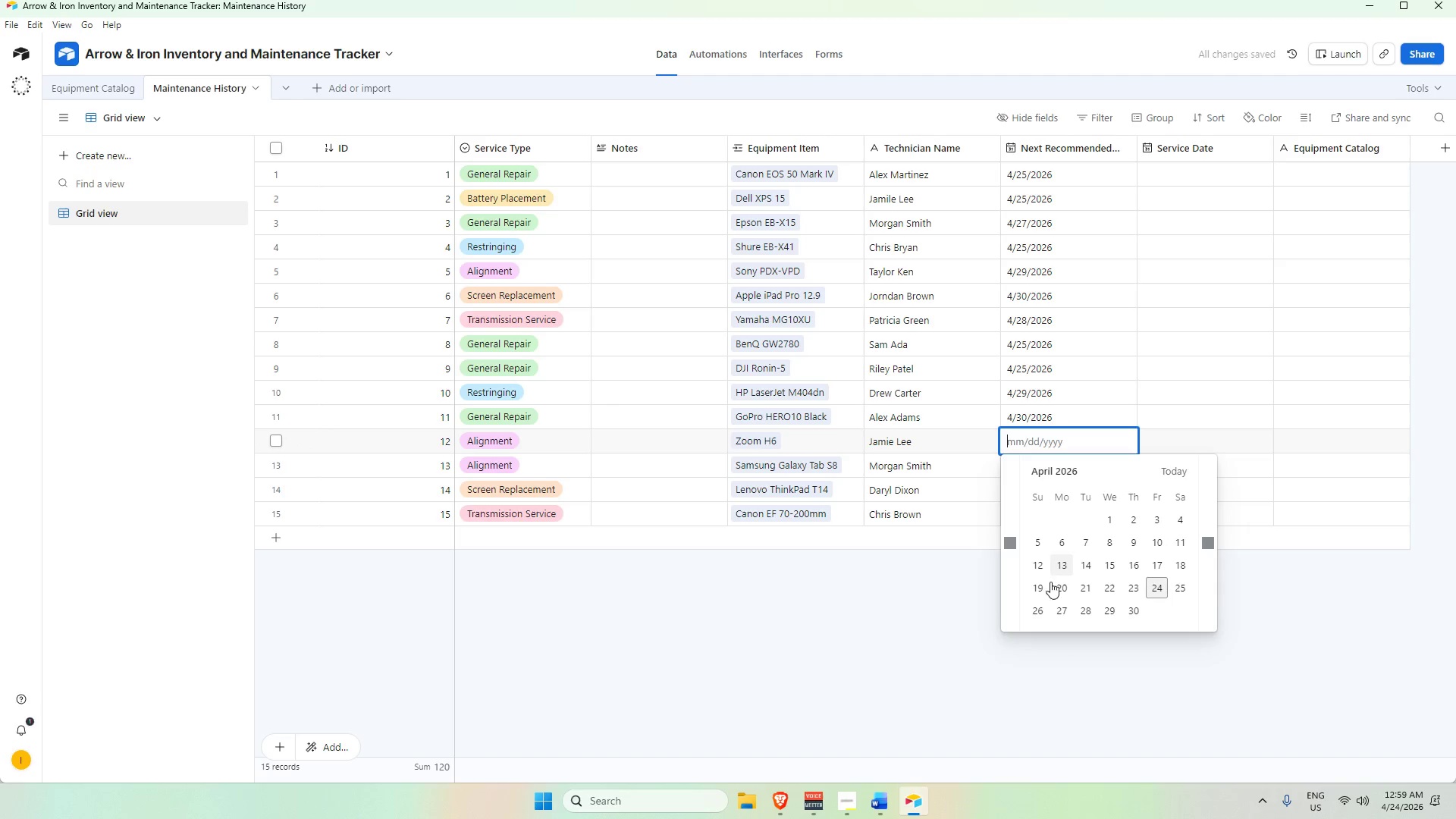 
double_click([1035, 467])
 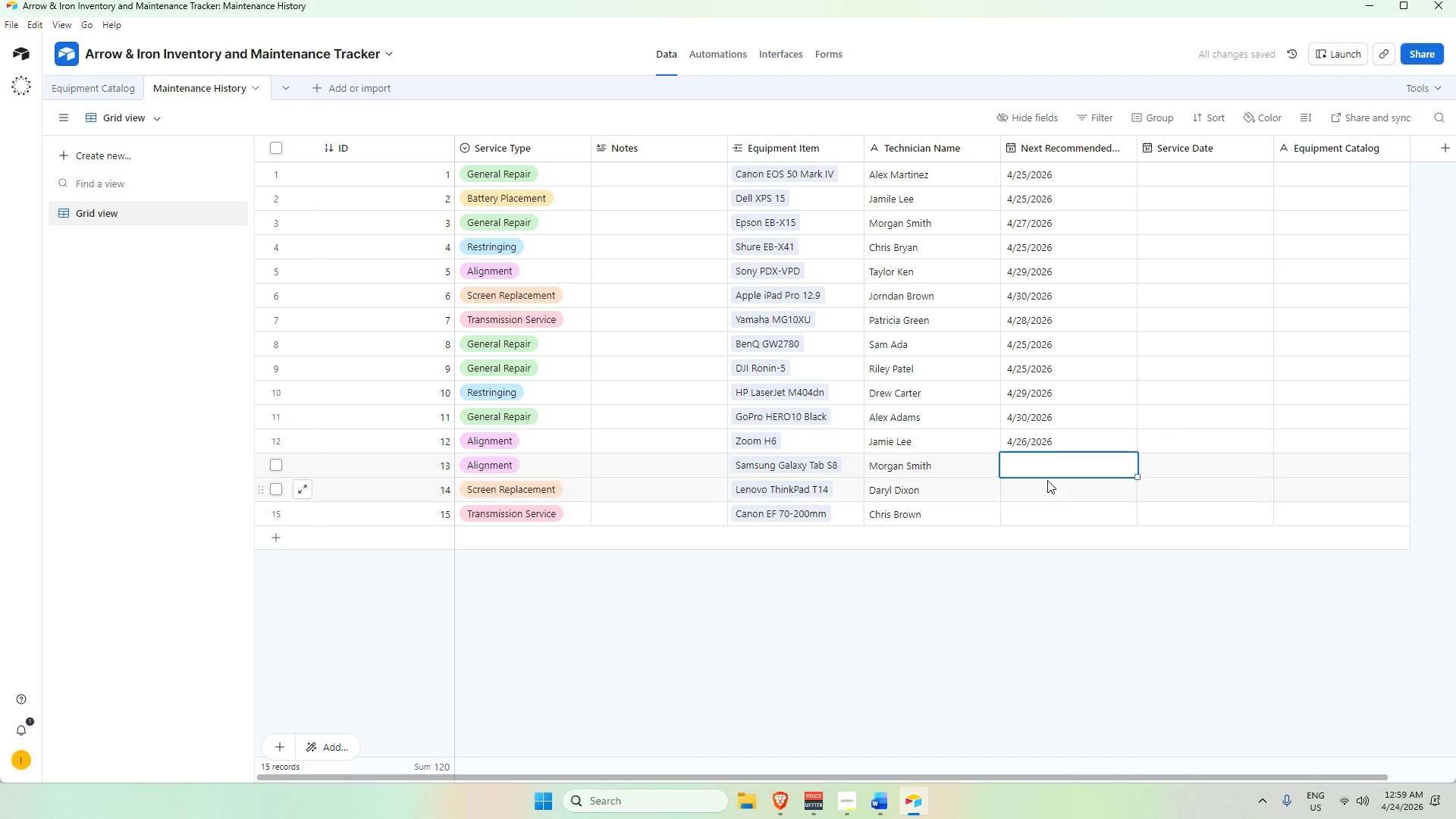 
double_click([1043, 461])
 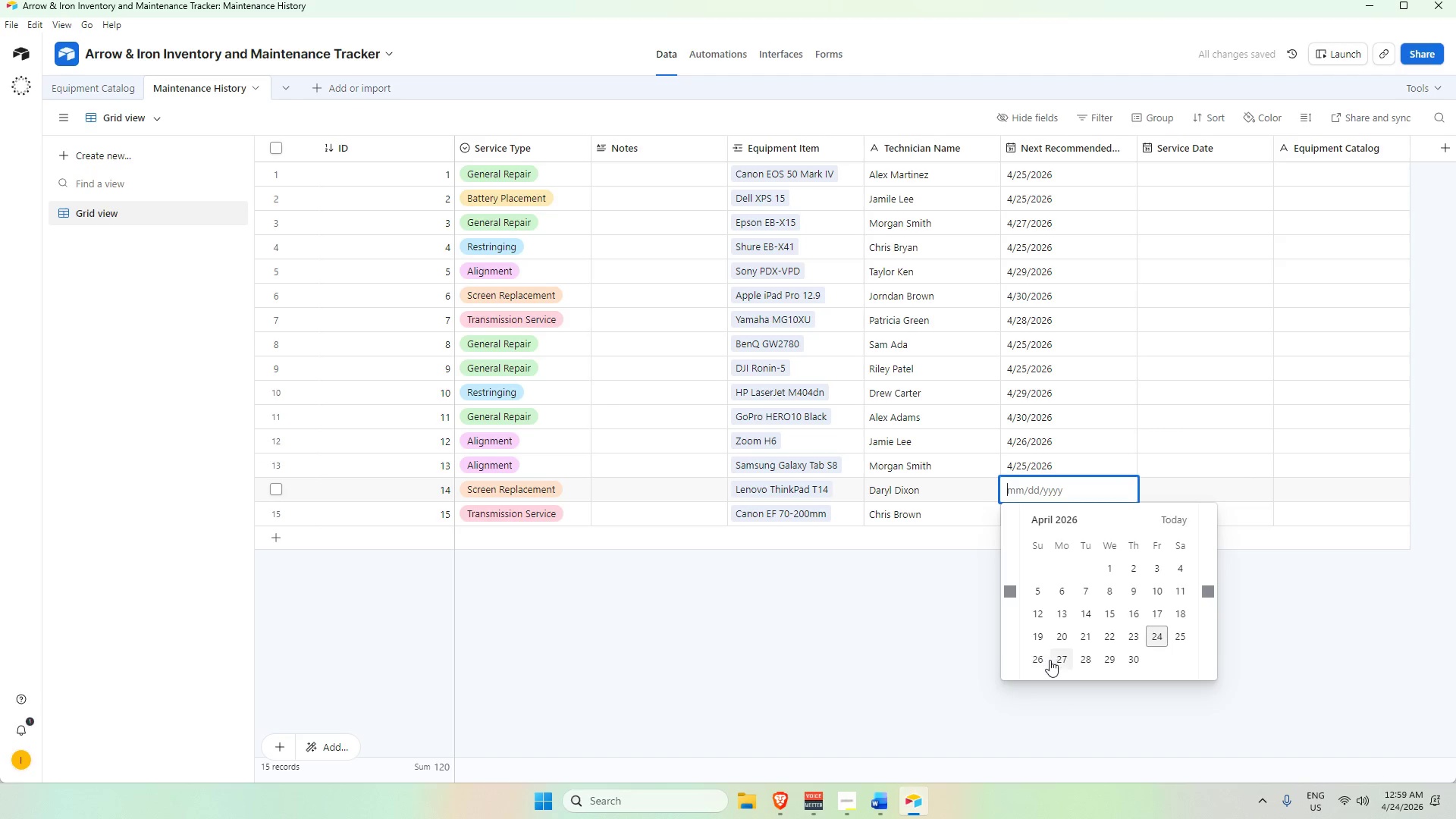 
double_click([1035, 513])
 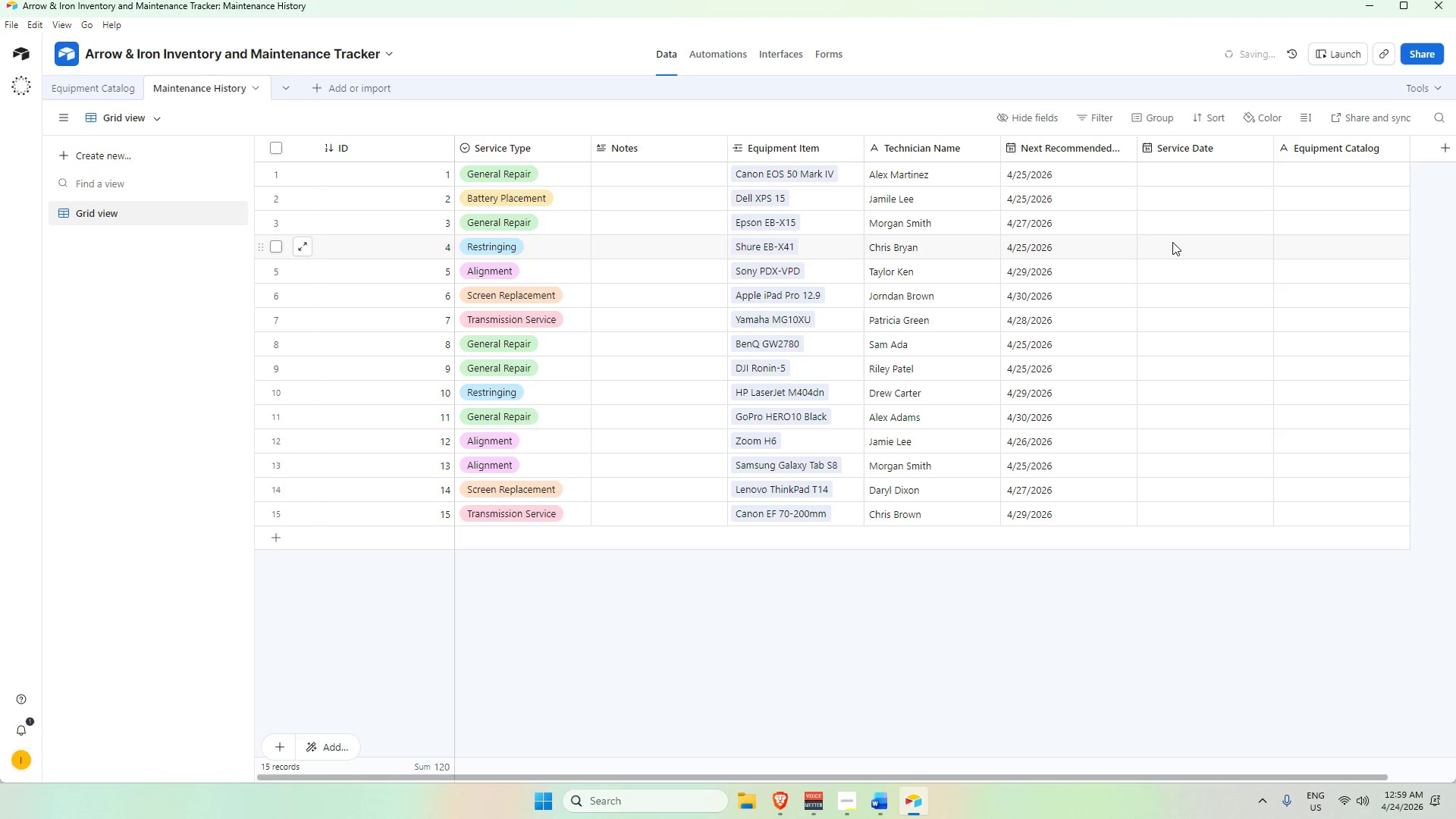 
left_click([1191, 147])
 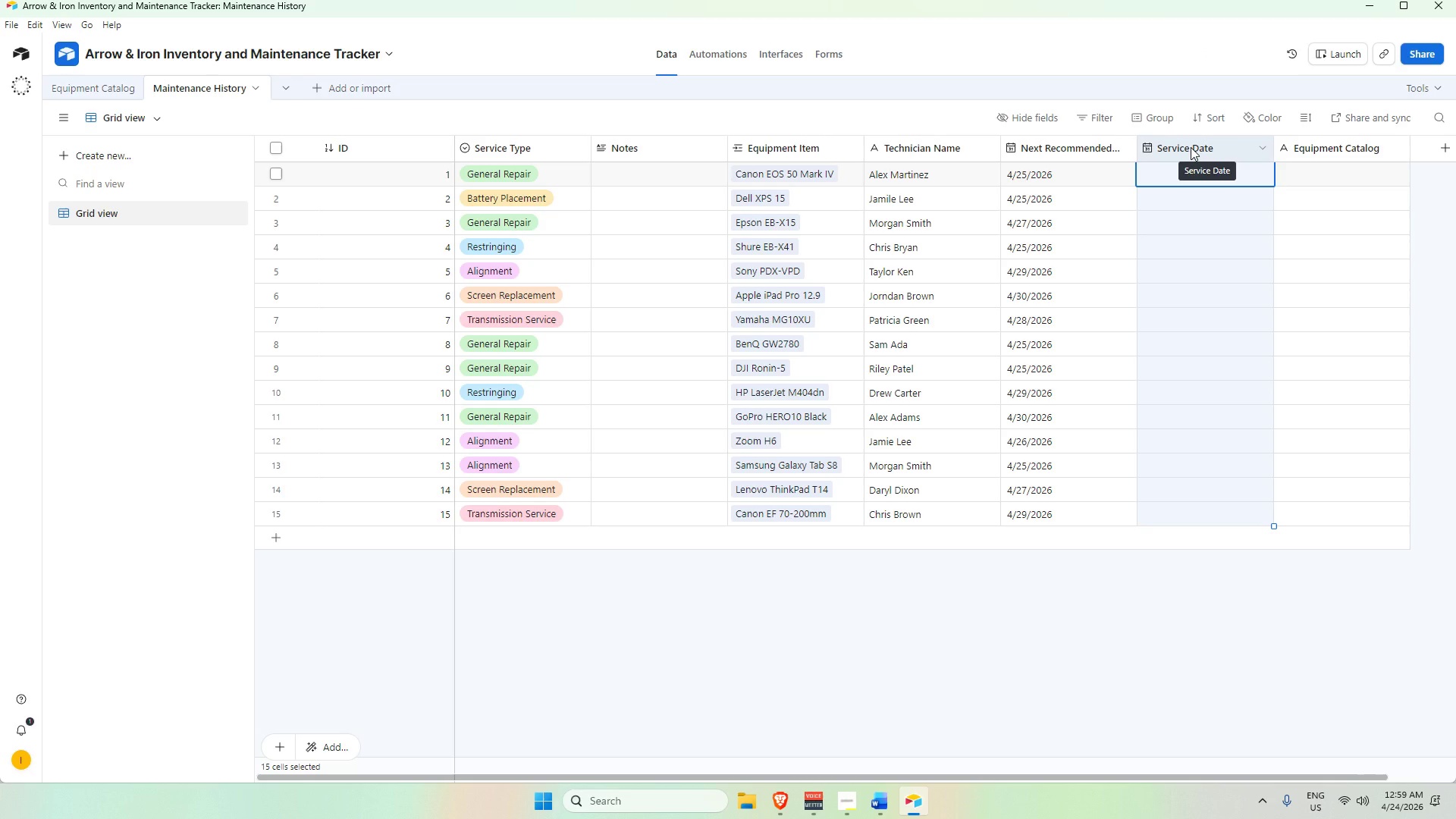 
wait(10.7)
 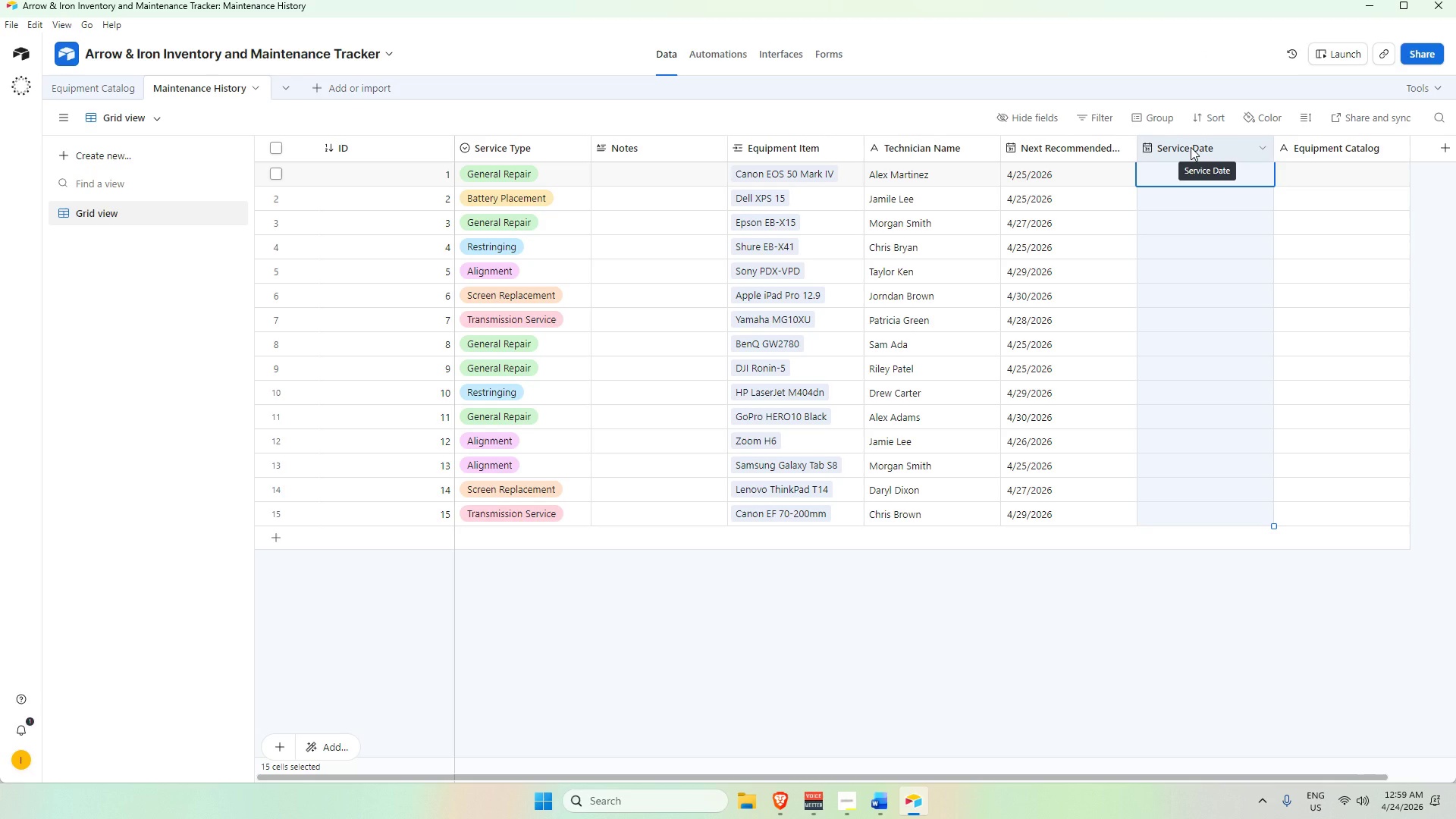 
left_click([1178, 173])
 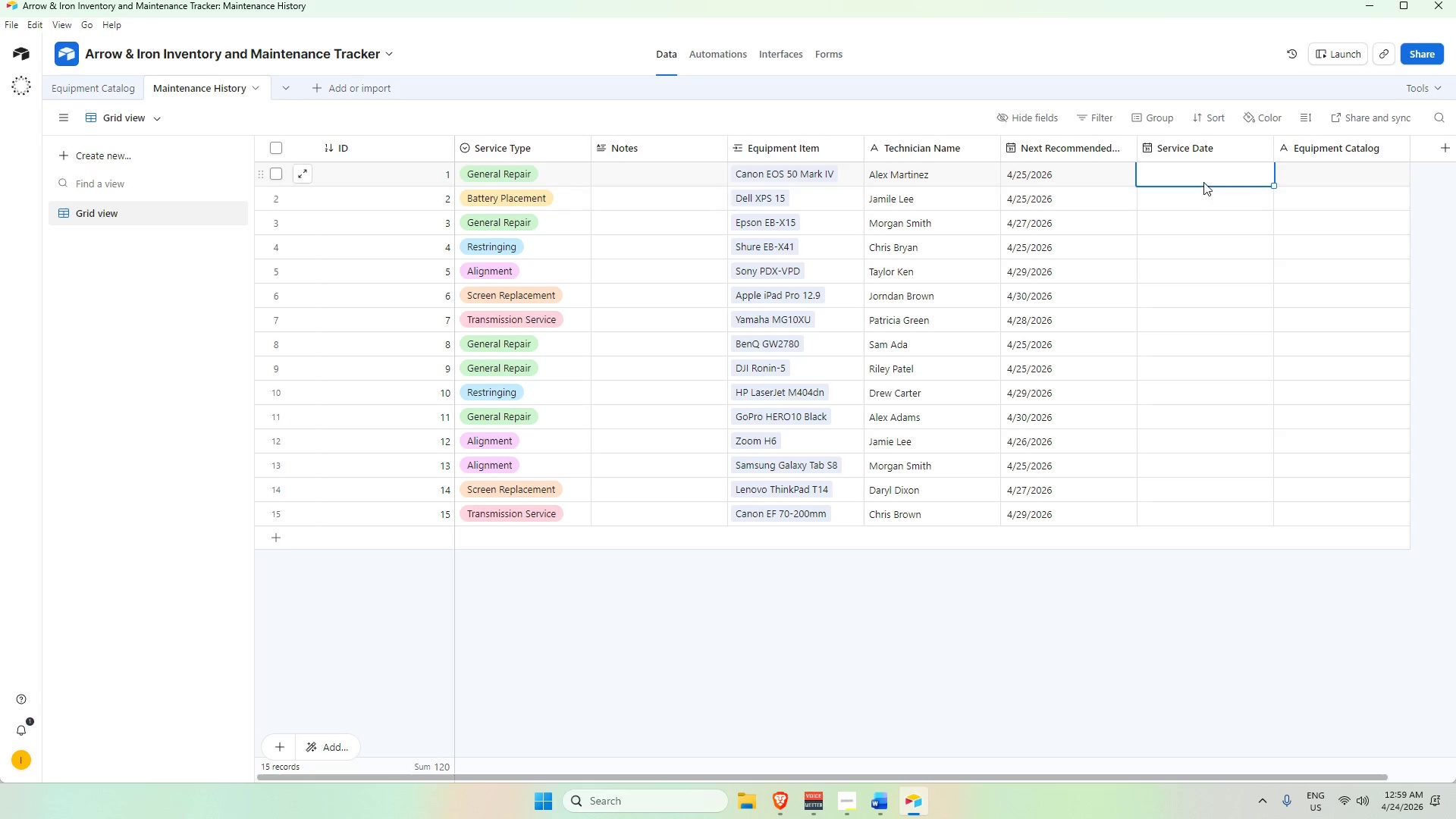 
double_click([1203, 181])
 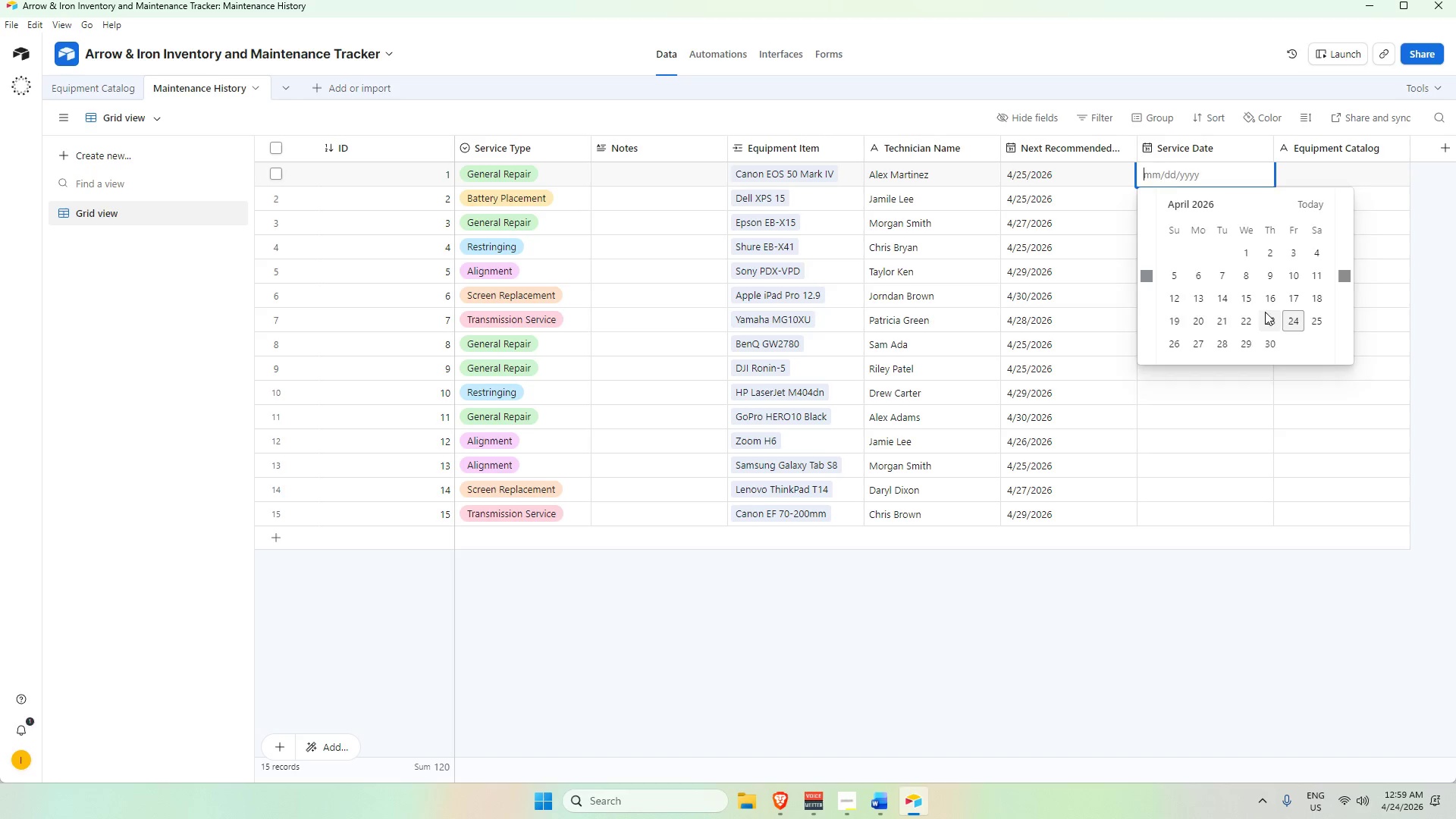 
left_click([1202, 201])
 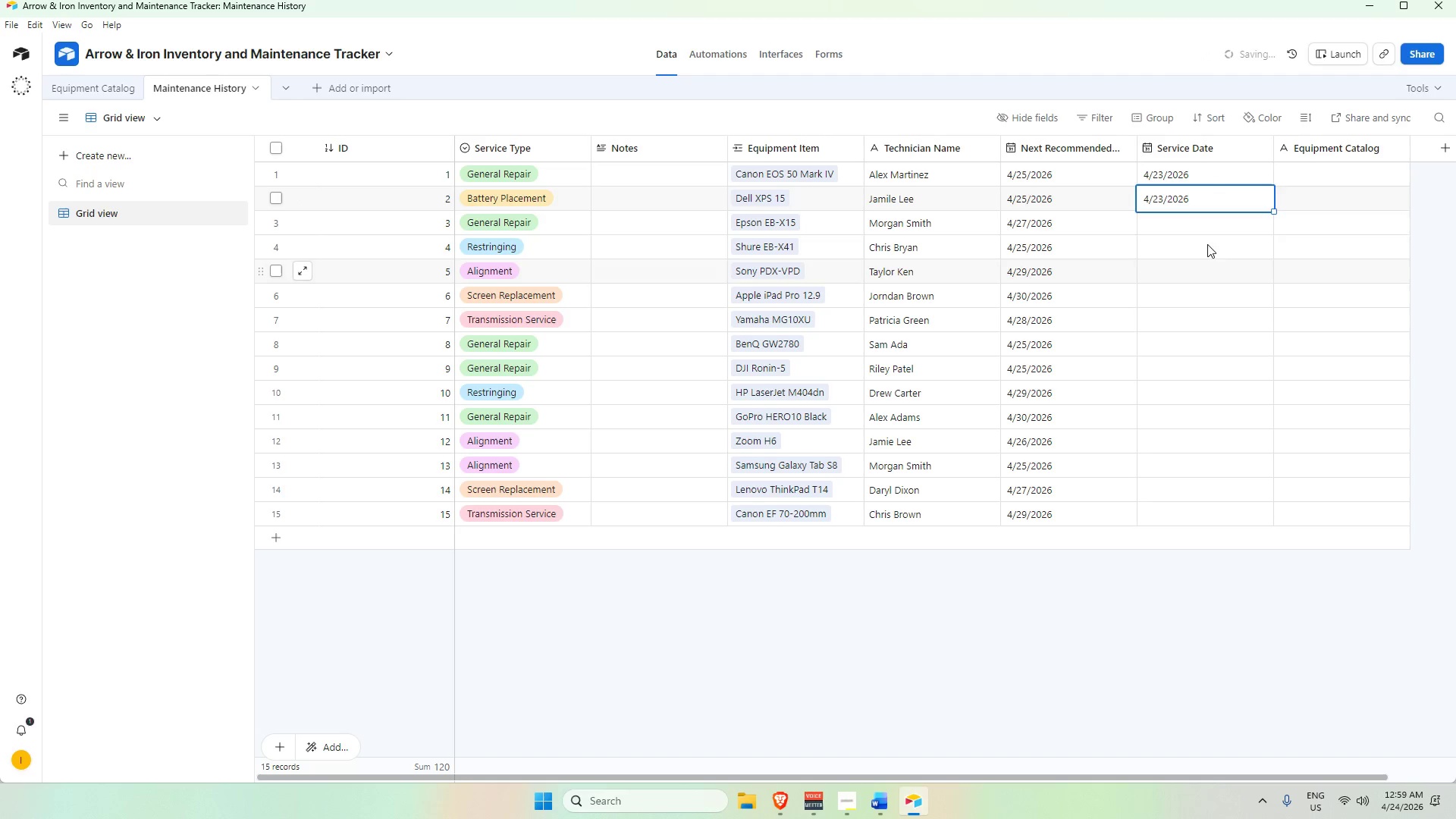 
double_click([1192, 220])
 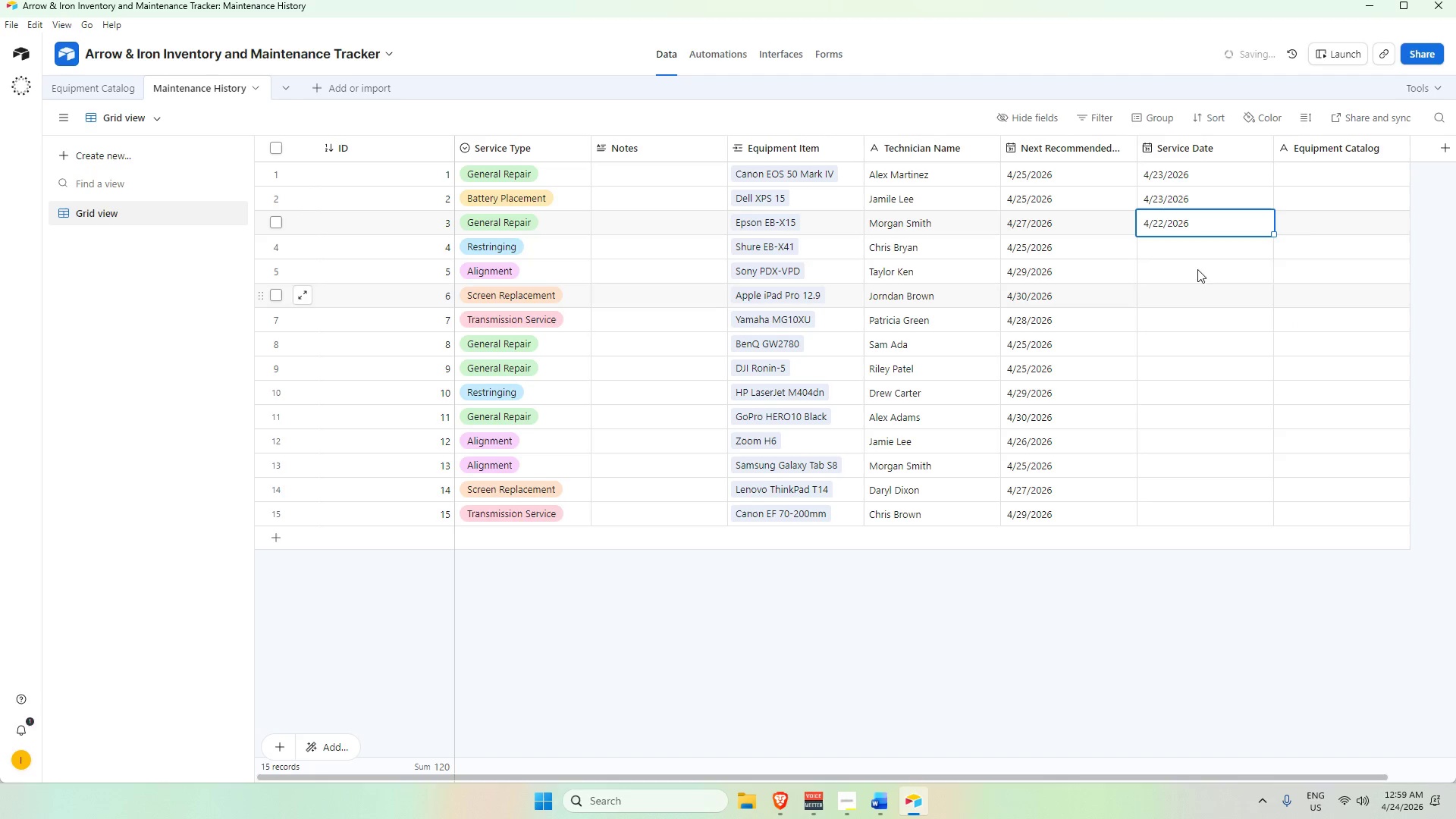 
left_click_drag(start_coordinate=[1190, 247], to_coordinate=[1191, 251])
 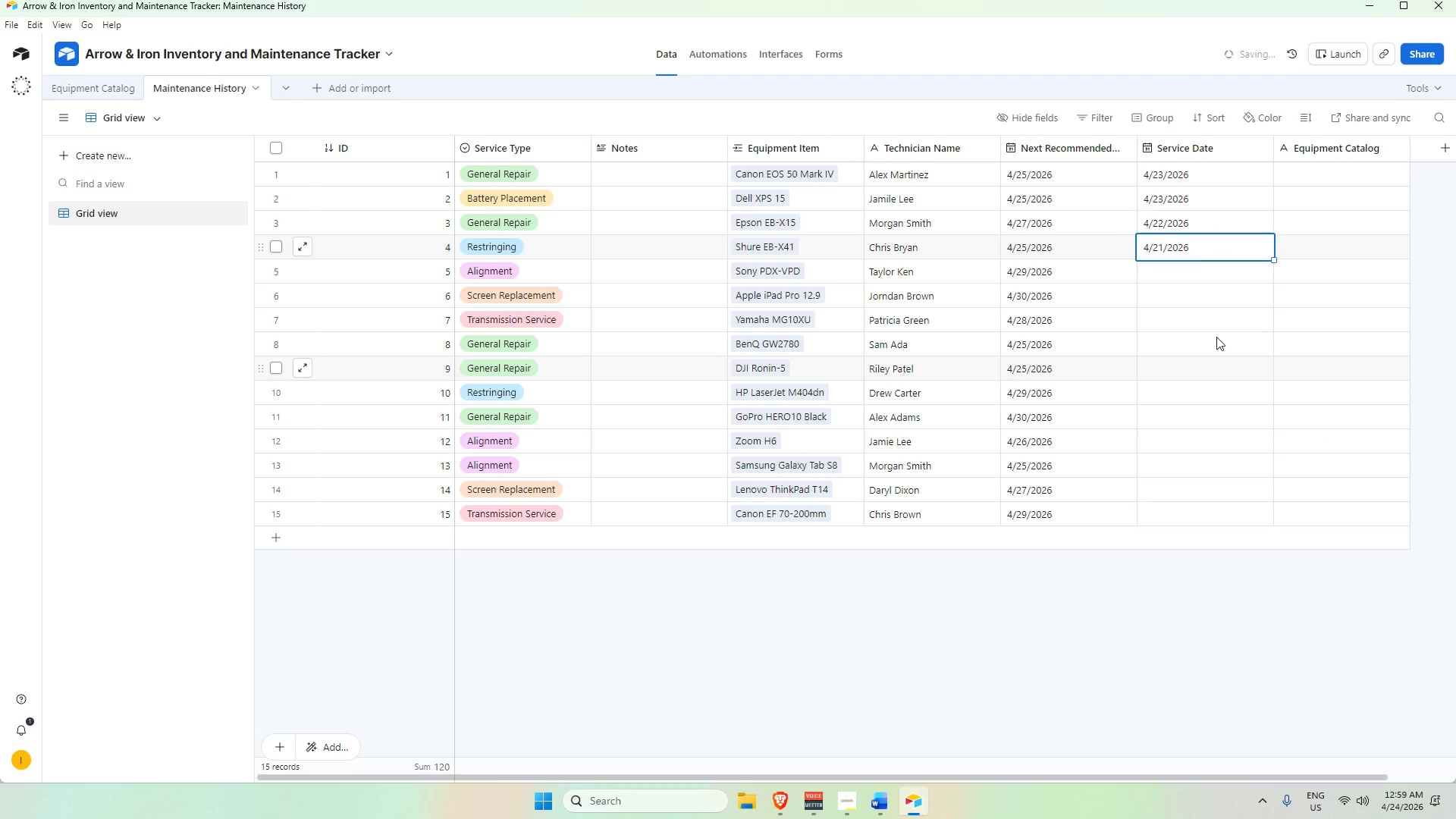 
left_click([1192, 249])
 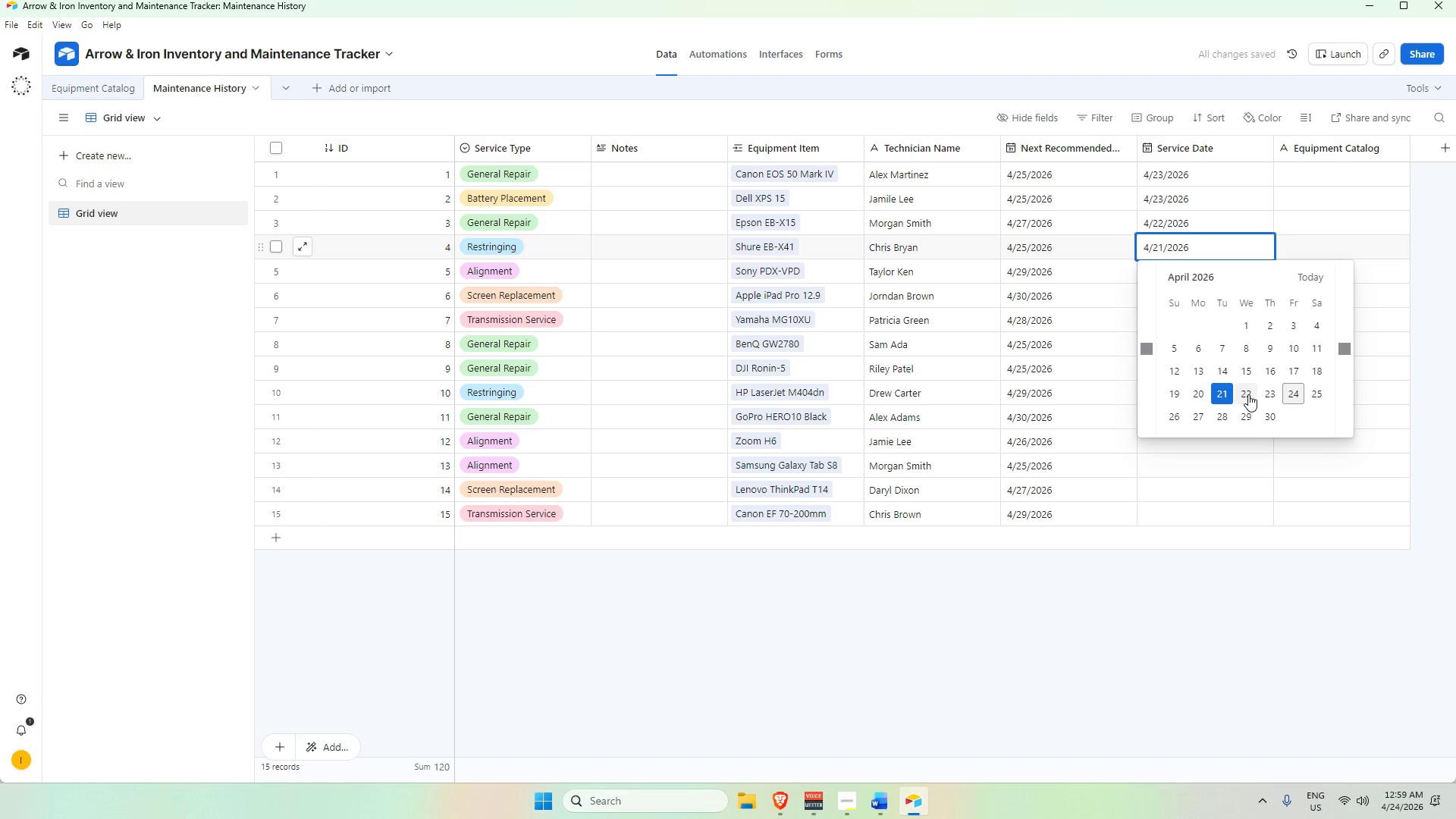 
double_click([1200, 266])
 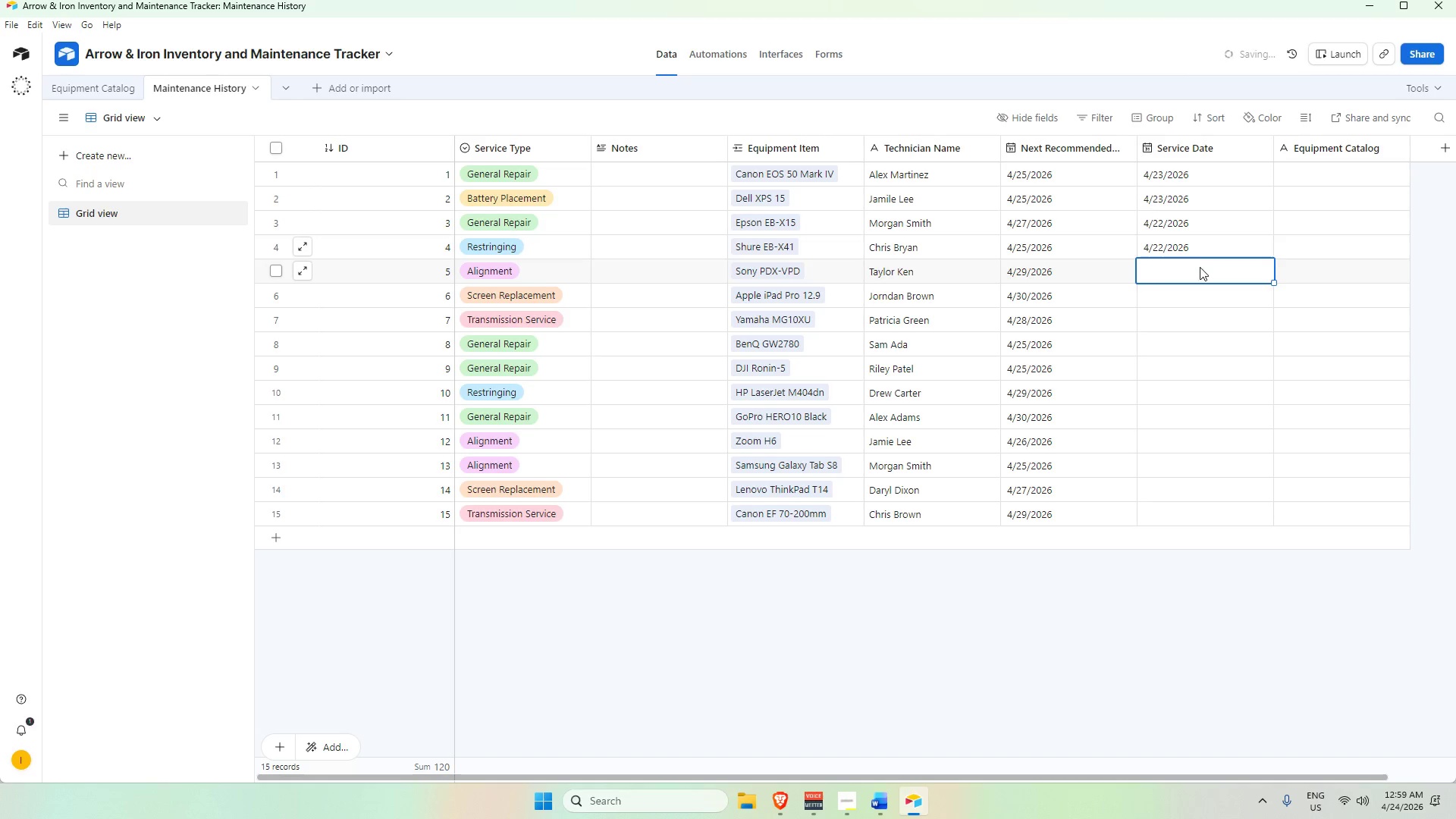 
left_click_drag(start_coordinate=[1201, 269], to_coordinate=[1203, 273])
 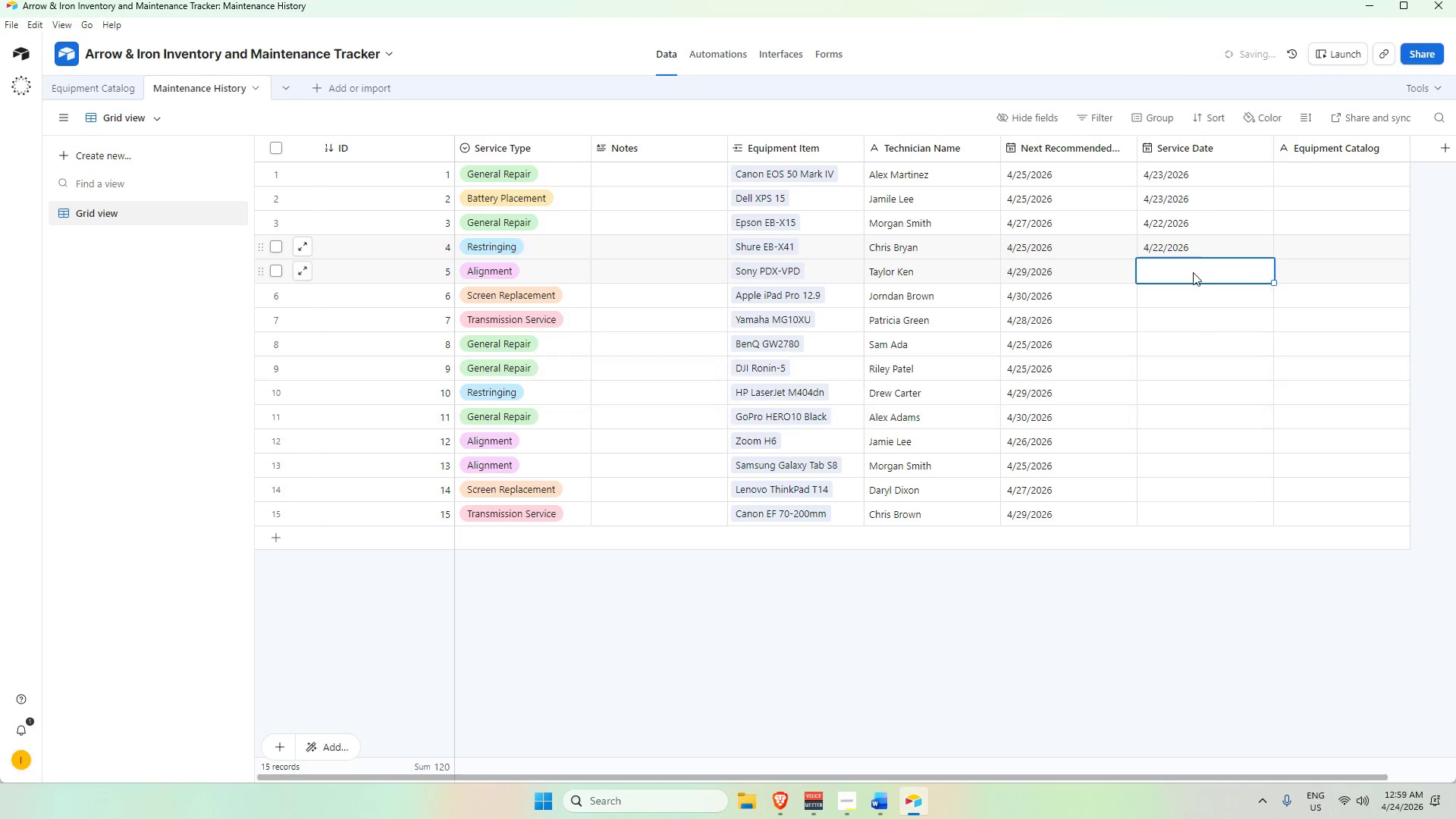 
left_click([1193, 262])
 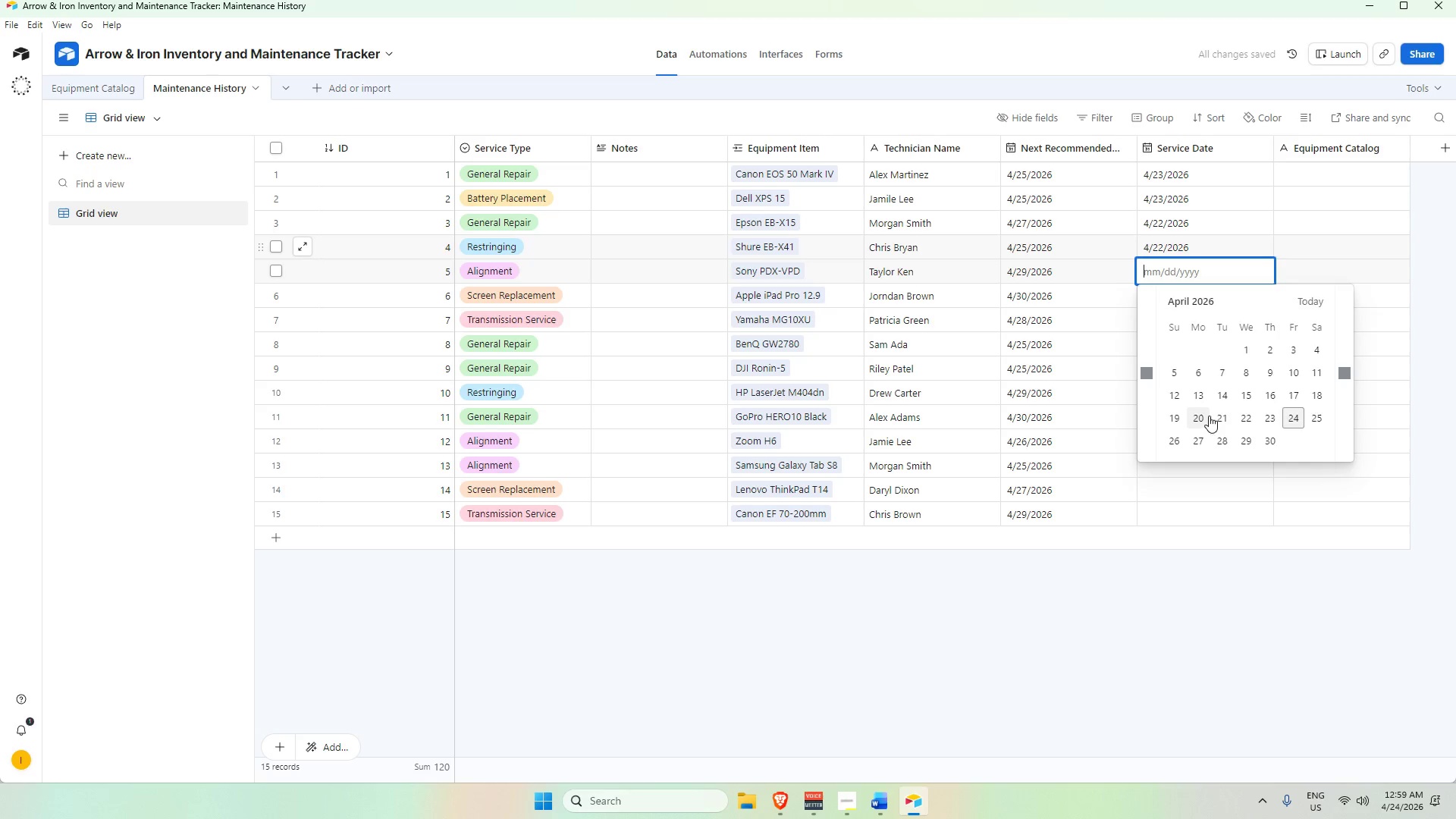 
double_click([1187, 295])
 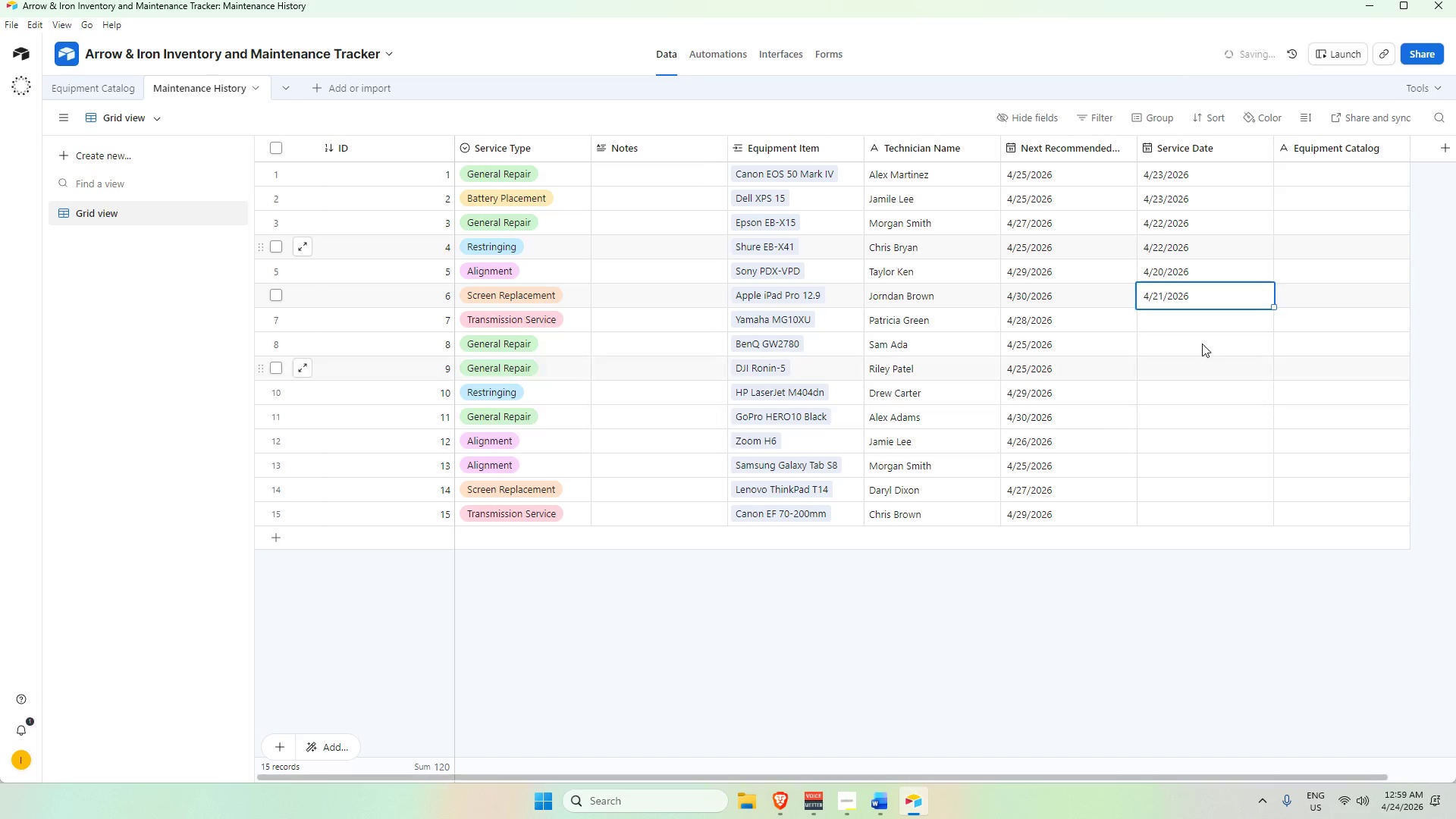 
triple_click([1200, 320])
 